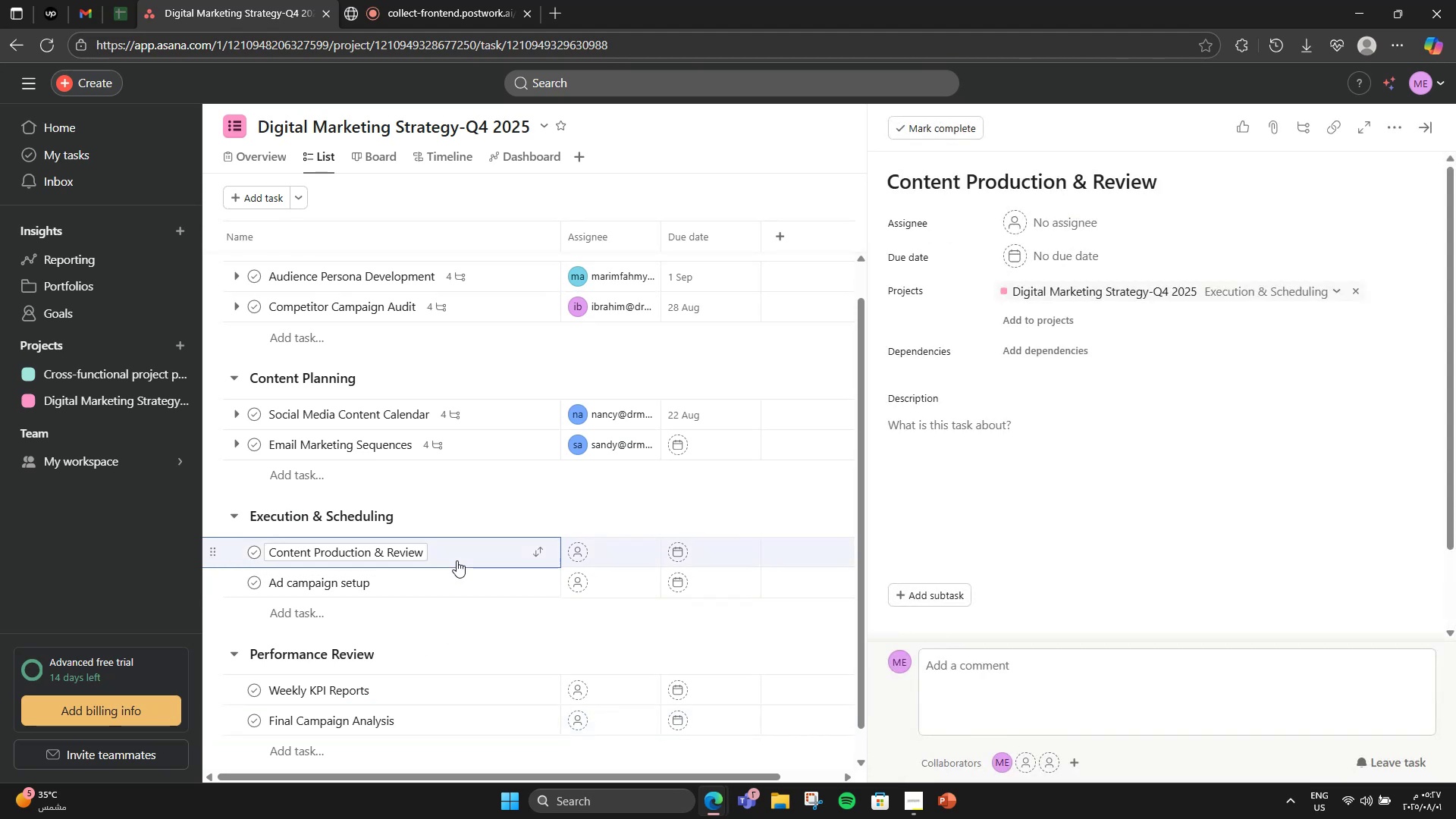 
left_click([1011, 439])
 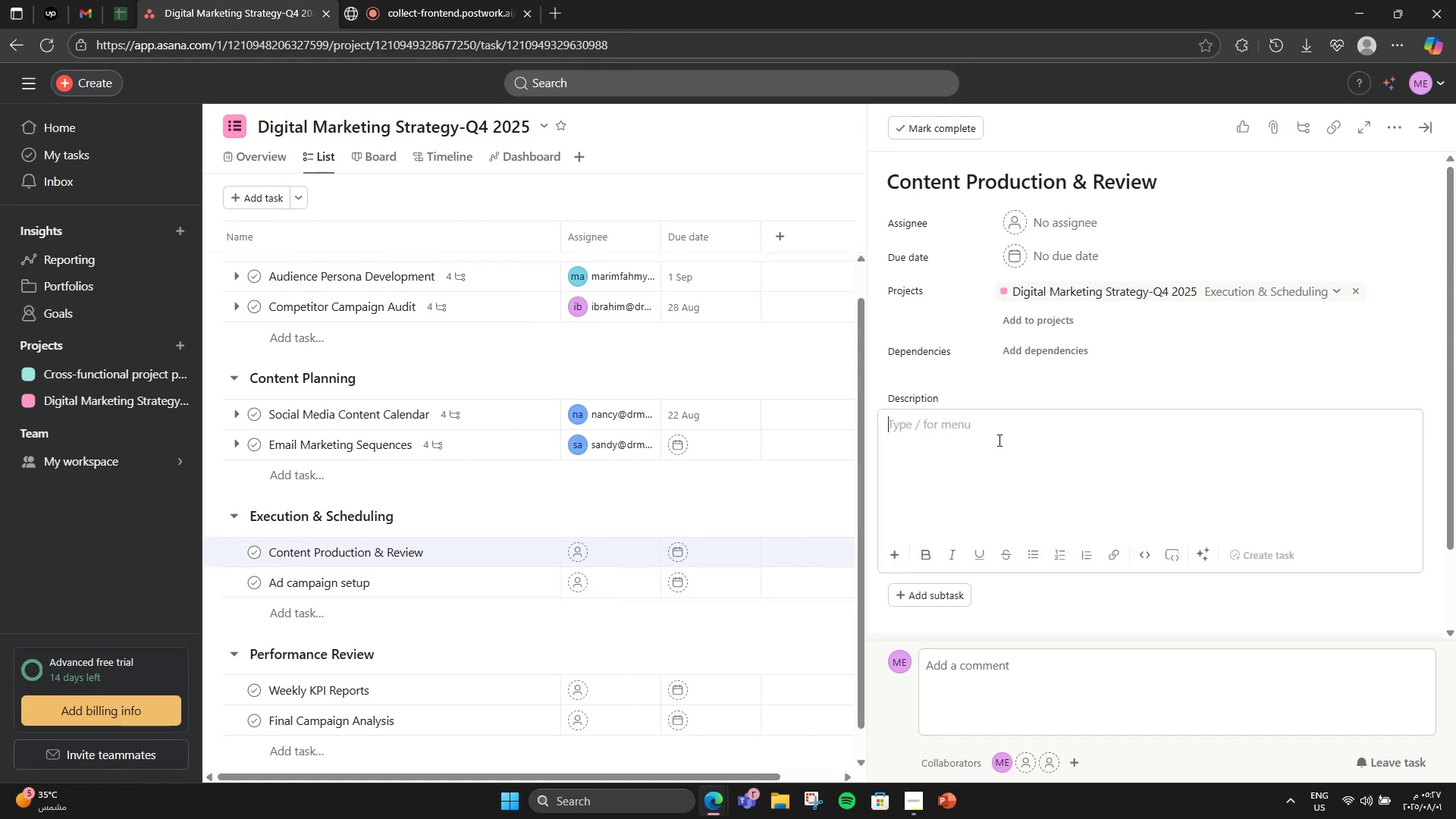 
mouse_move([940, 411])
 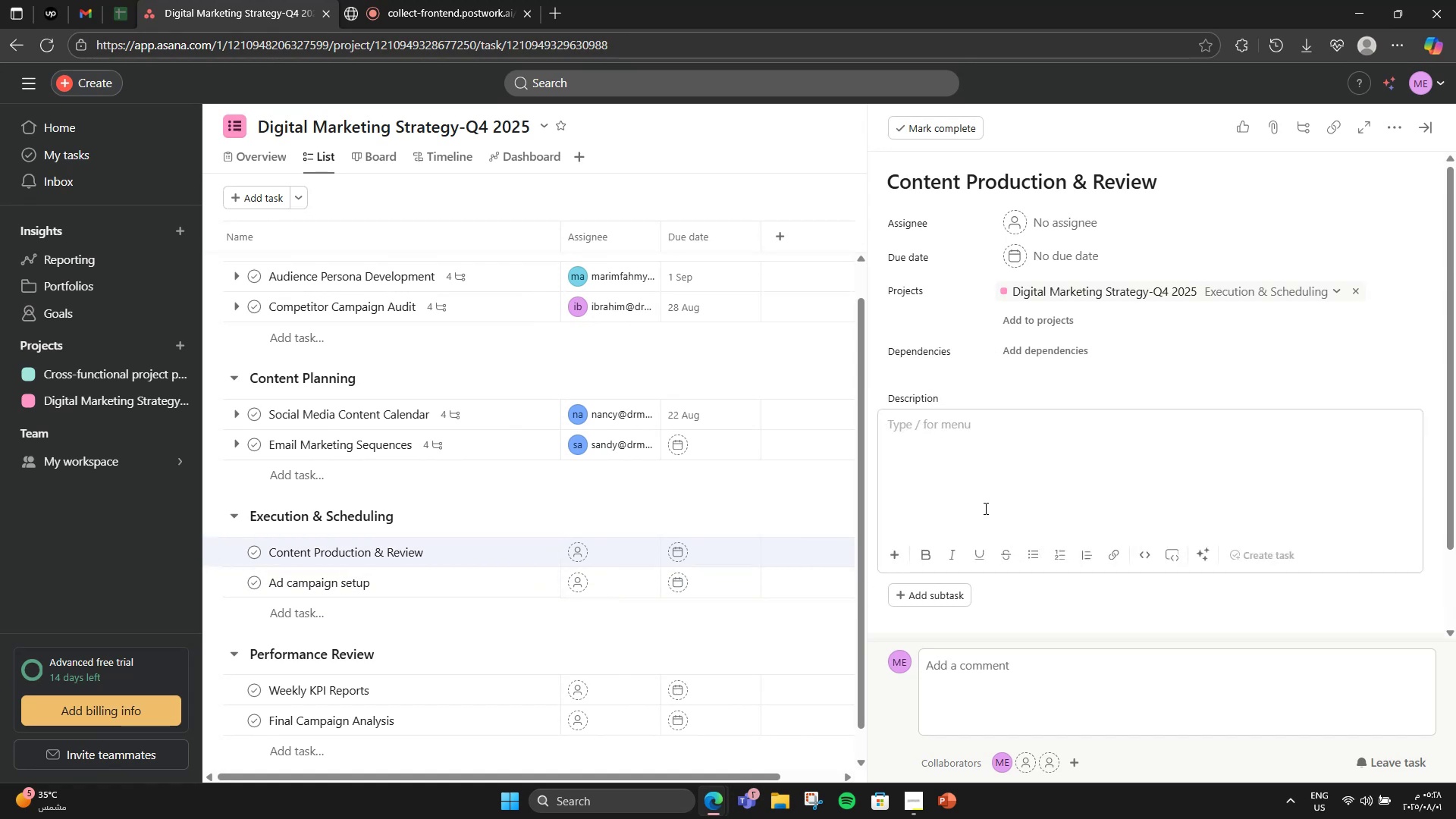 
left_click([984, 508])
 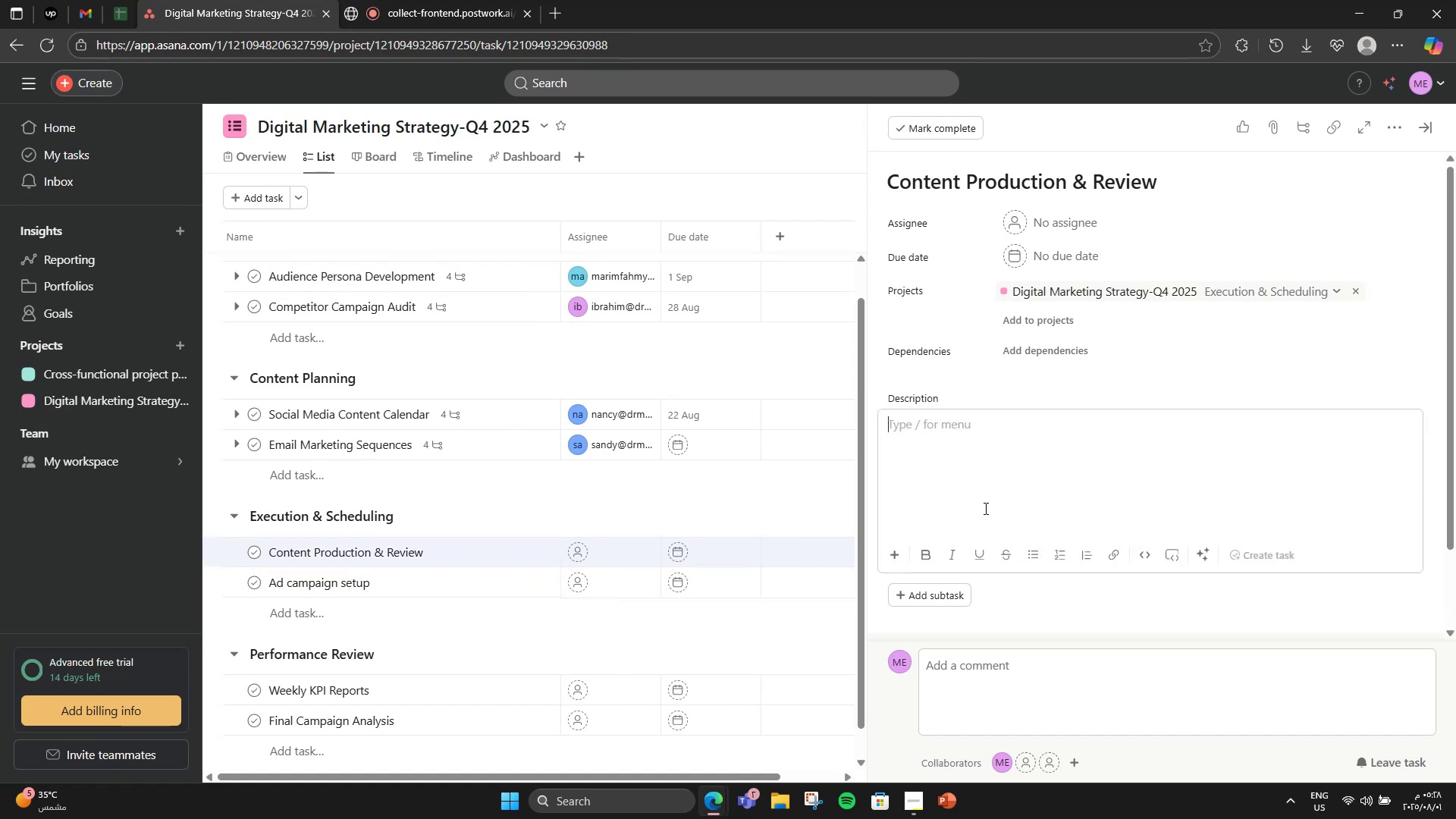 
type(coordinate creation of all digital asst)
key(Backspace)
type(ets: banners, thumbnails, video GIFs, and emaill)
key(Backspace)
type( template. )
key(Backspace)
 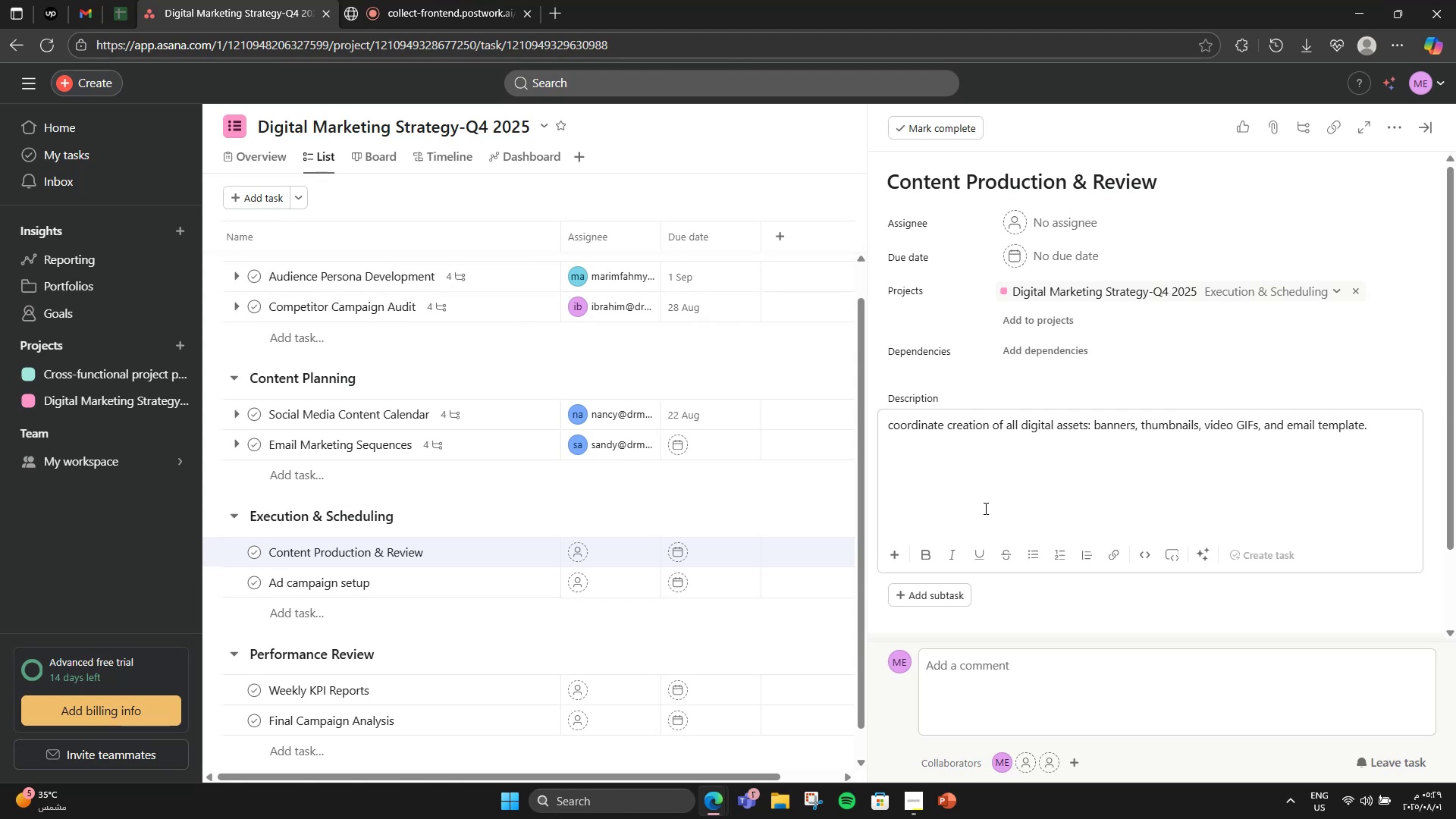 
key(Enter)
 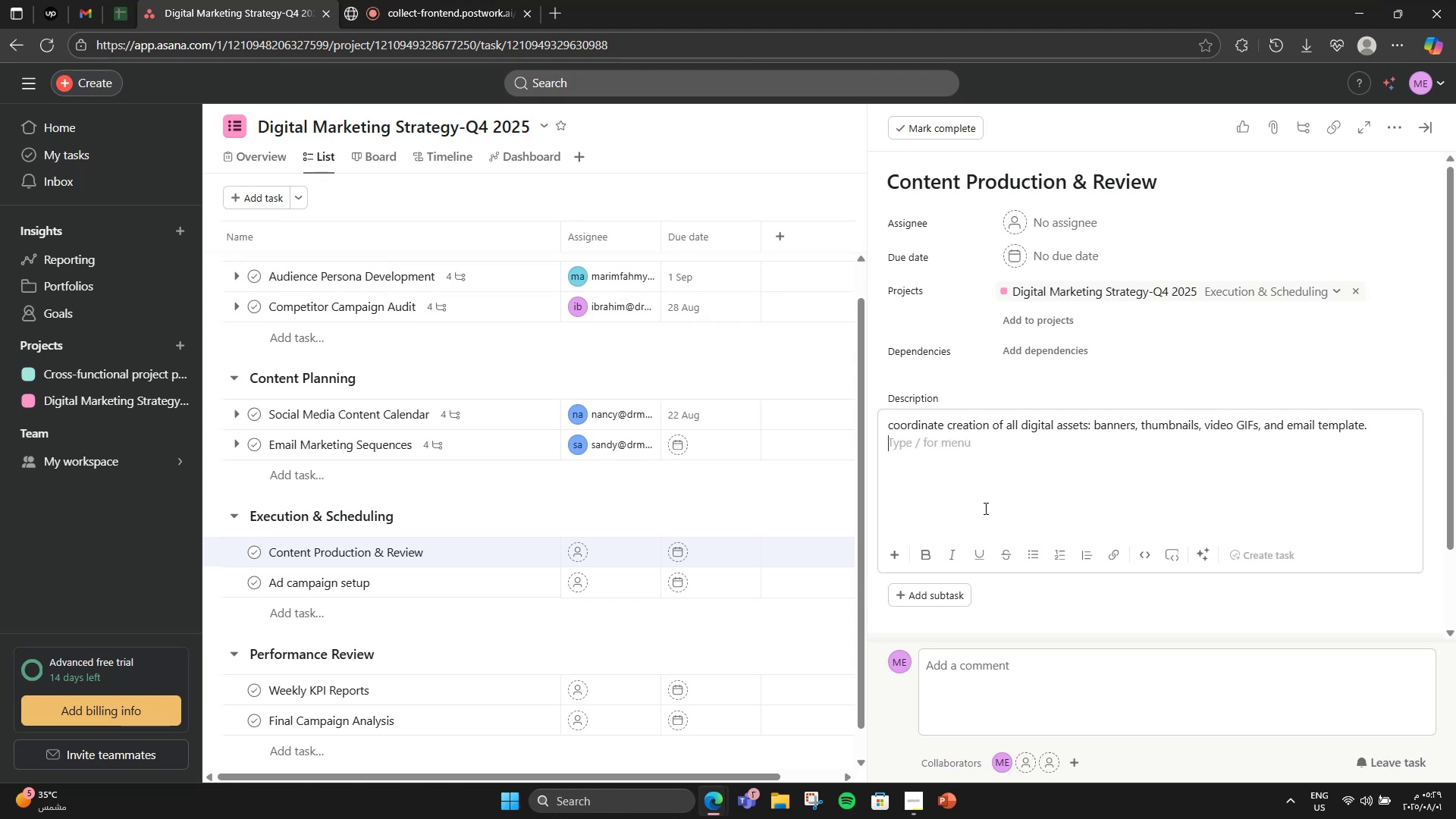 
type(Use the creative revir)
key(Backspace)
type(ew wi)
key(Backspace)
type(orkflow with inten)
key(Backspace)
type(rnal )
 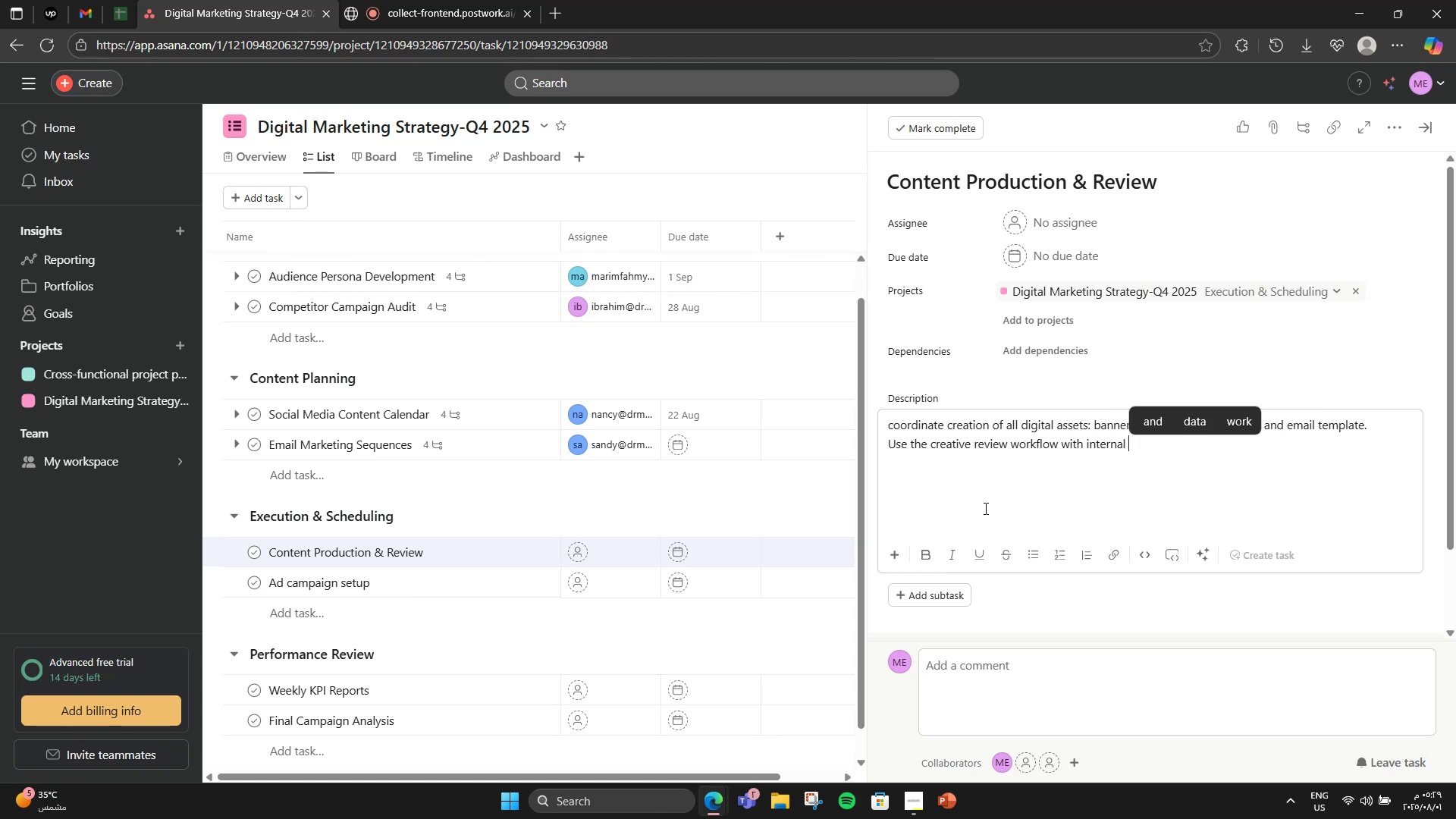 
type(and external compliance)
 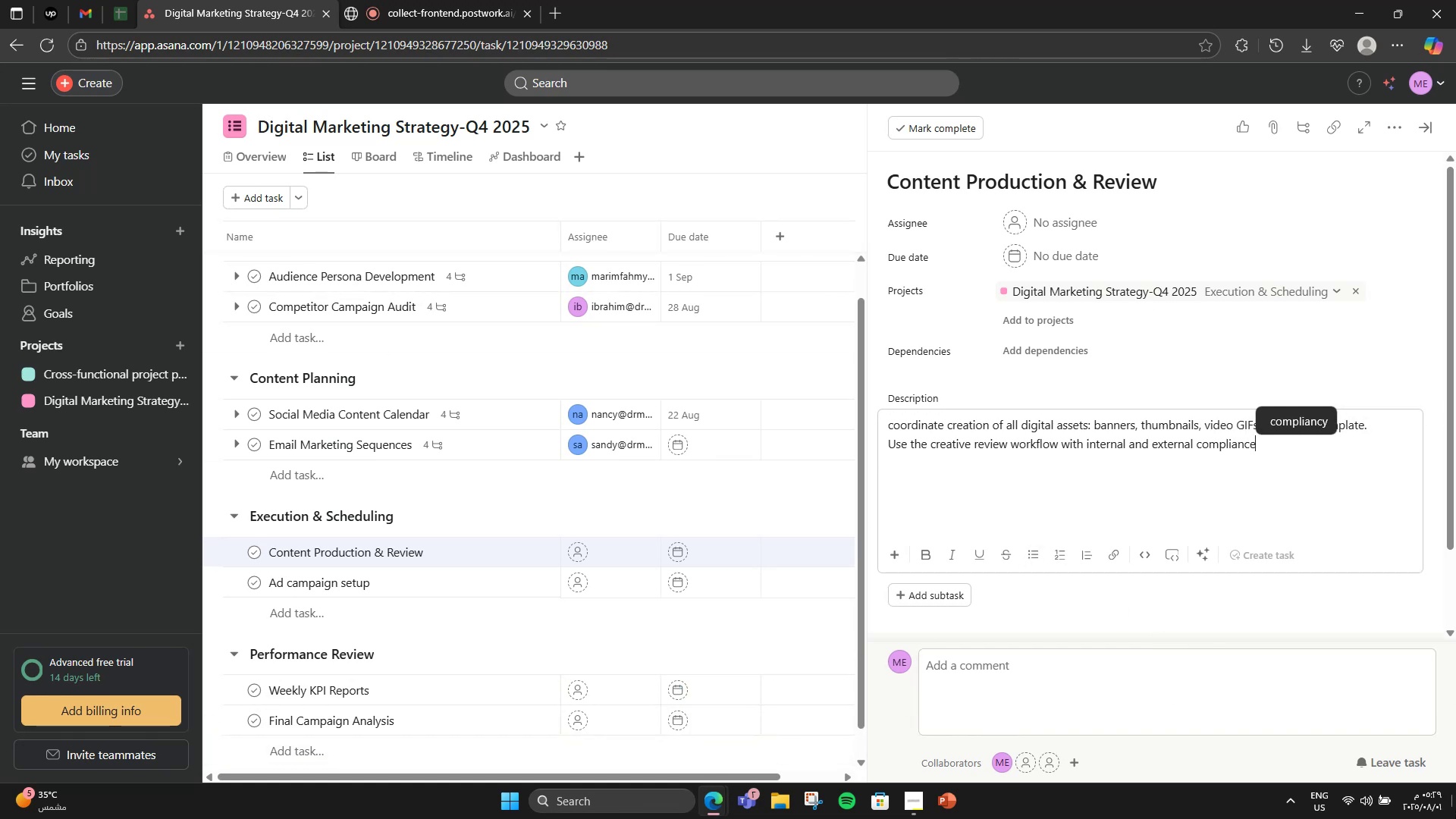 
wait(7.57)
 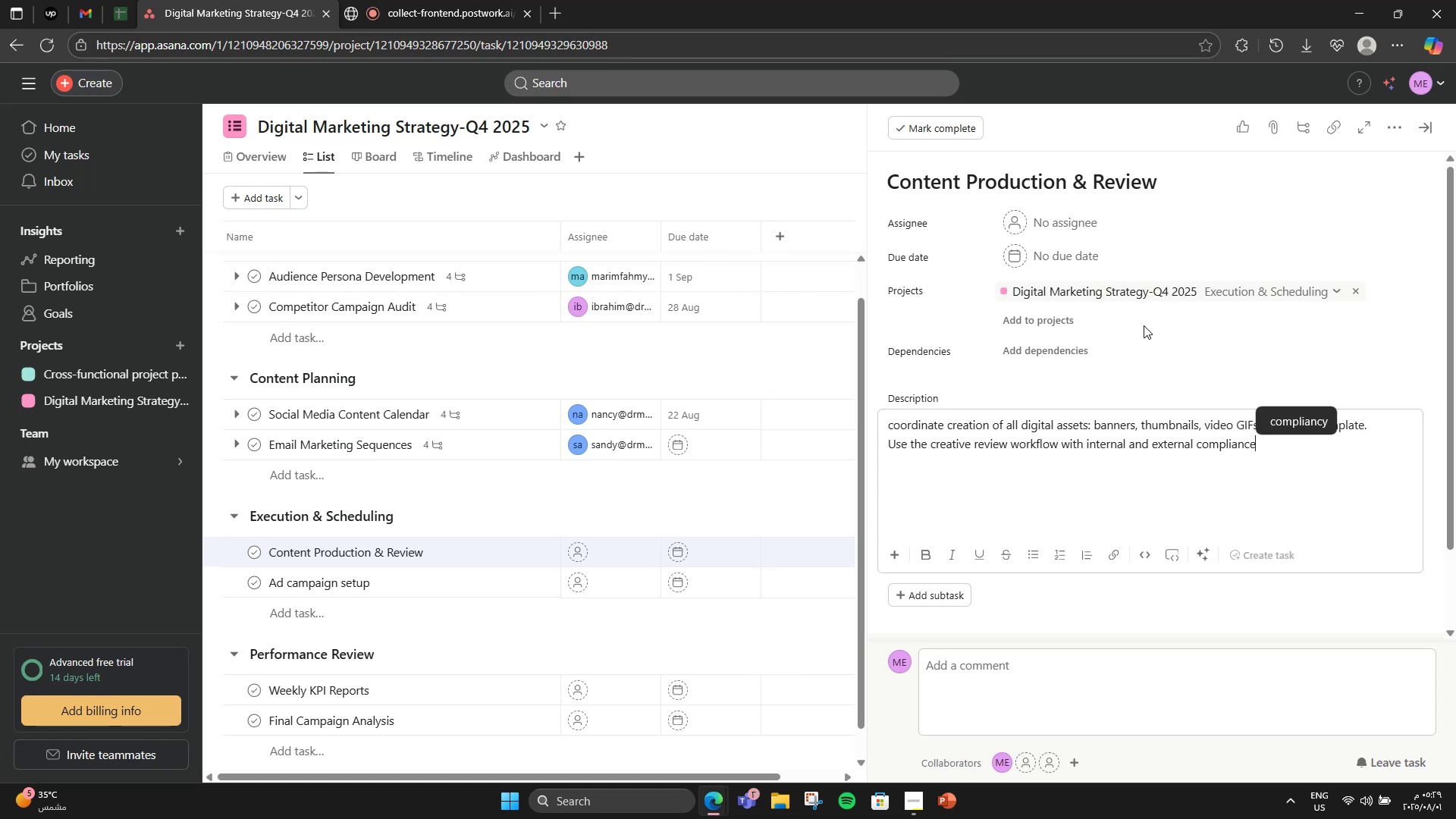 
left_click([1102, 491])
 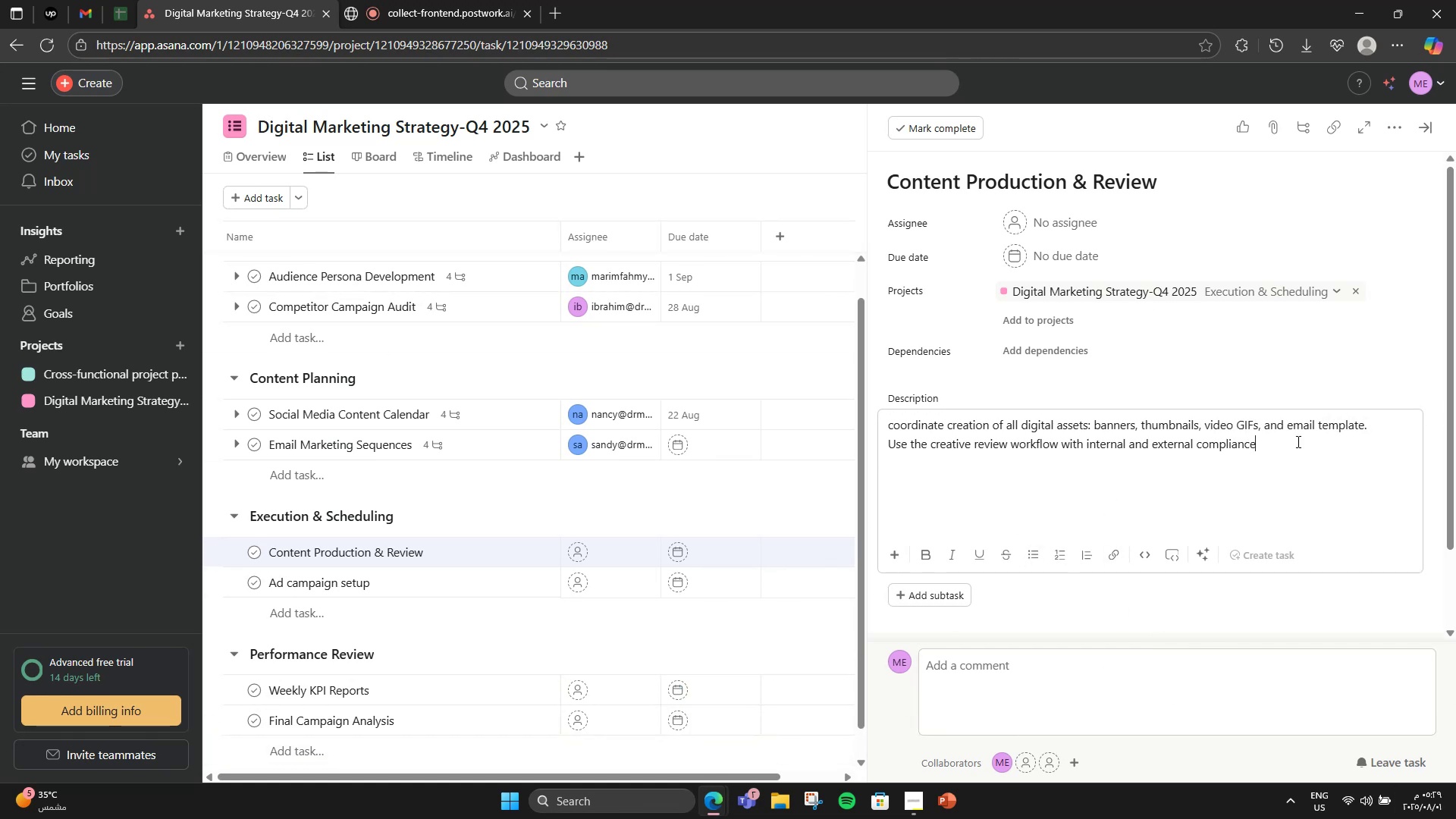 
left_click([1297, 441])
 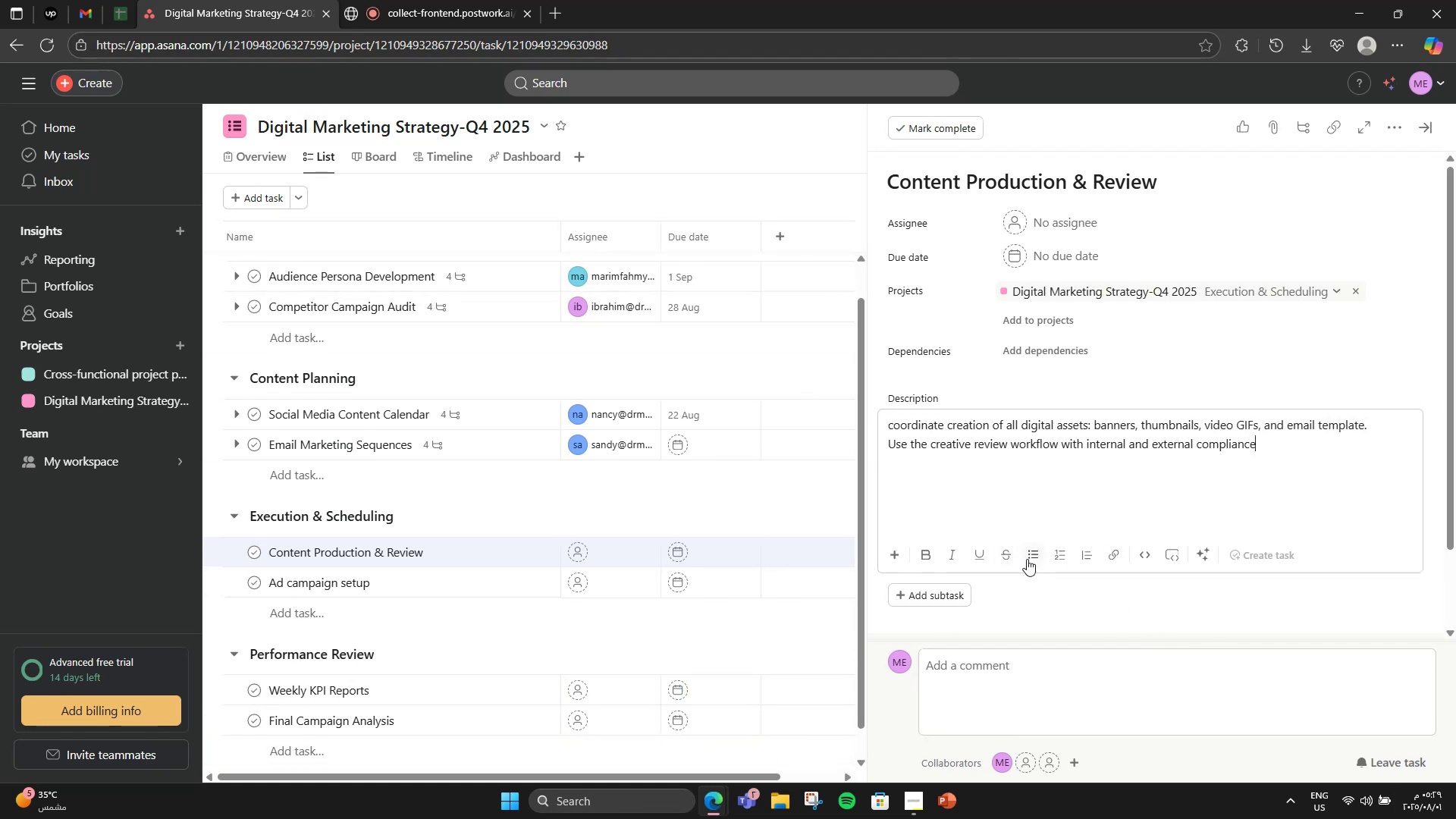 
left_click([1028, 559])
 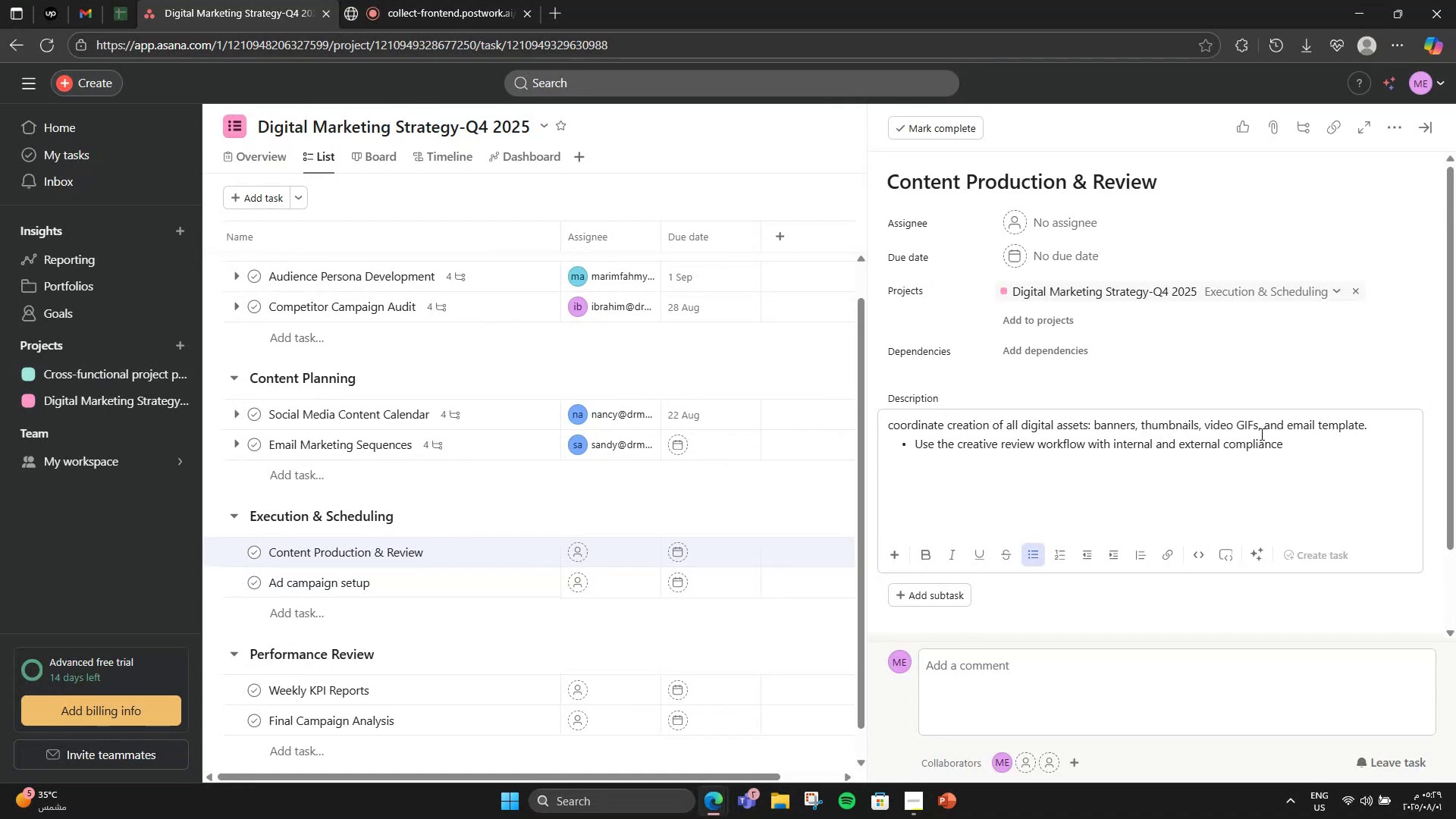 
left_click([1260, 434])
 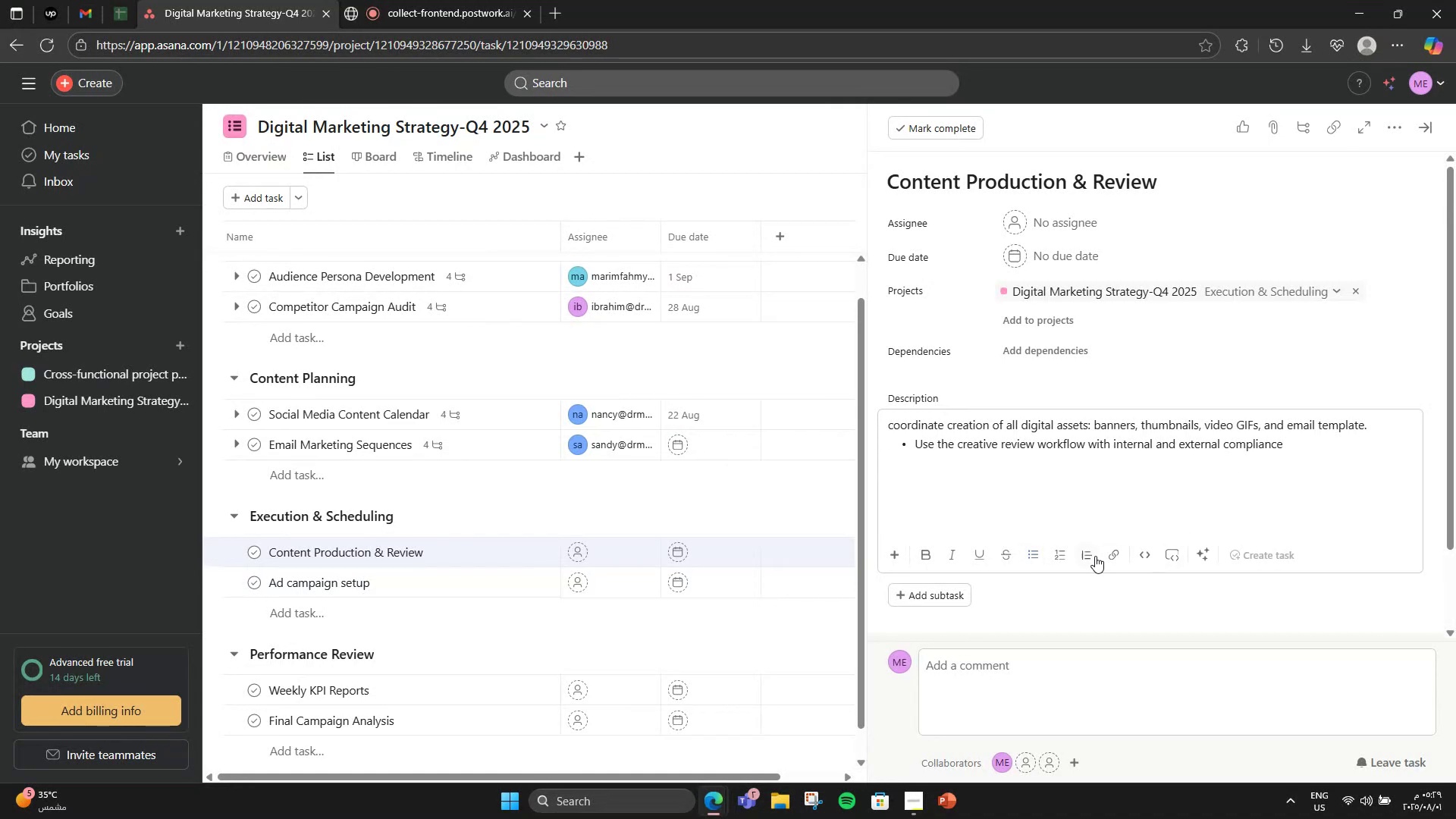 
left_click([1095, 556])
 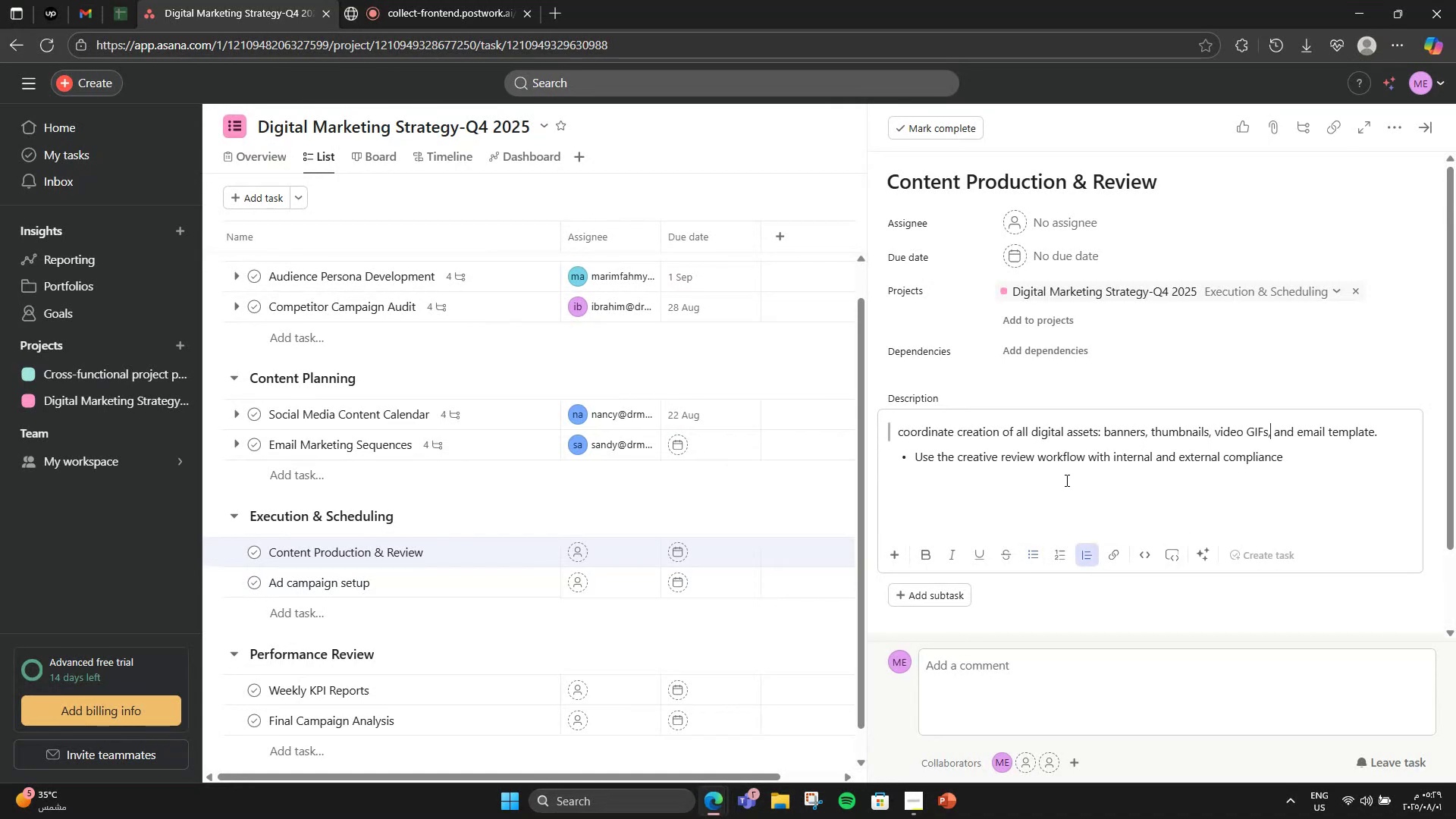 
left_click([1055, 461])
 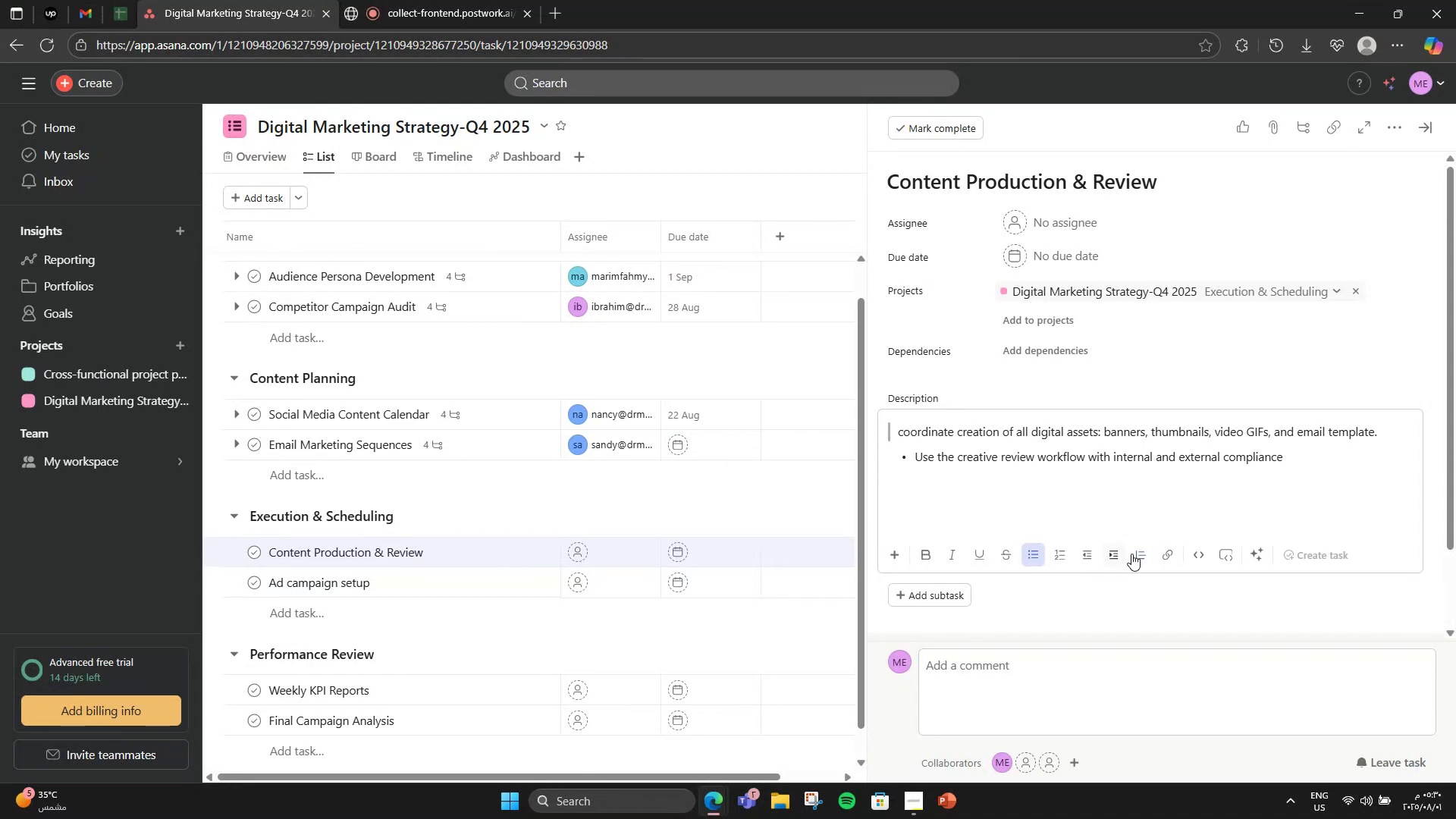 
left_click([1131, 554])
 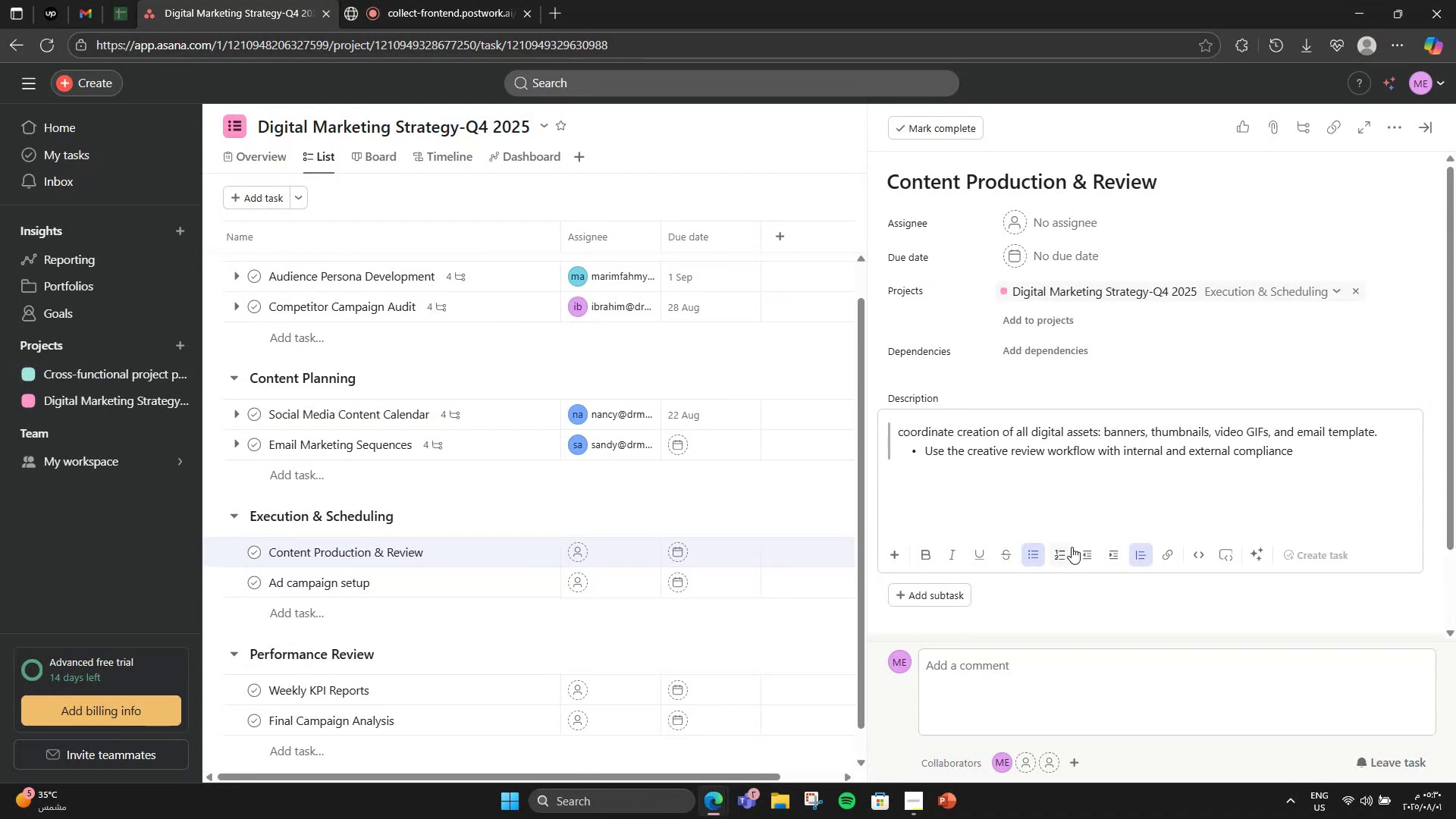 
left_click([1033, 551])
 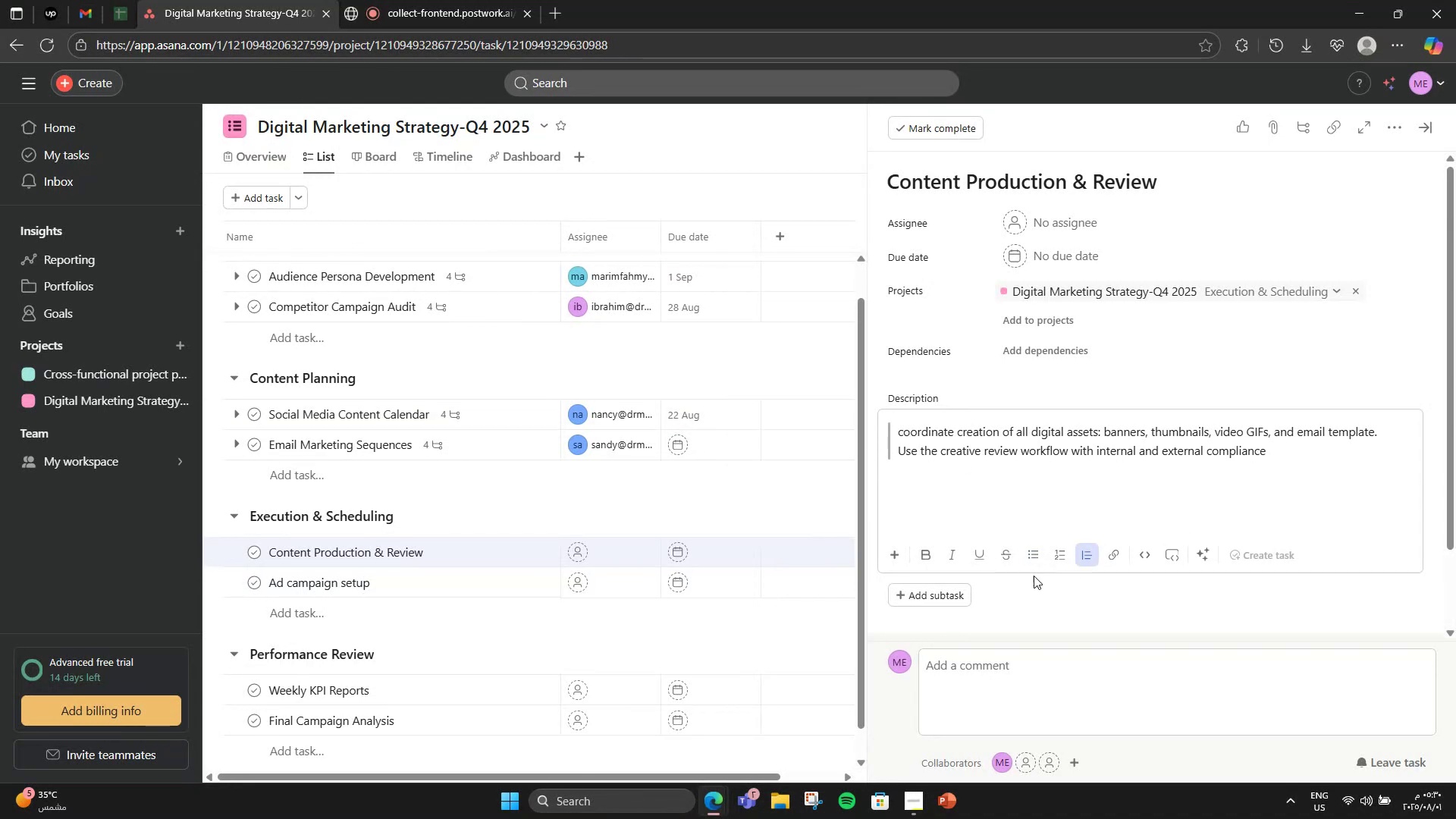 
left_click_drag(start_coordinate=[1373, 451], to_coordinate=[897, 396])
 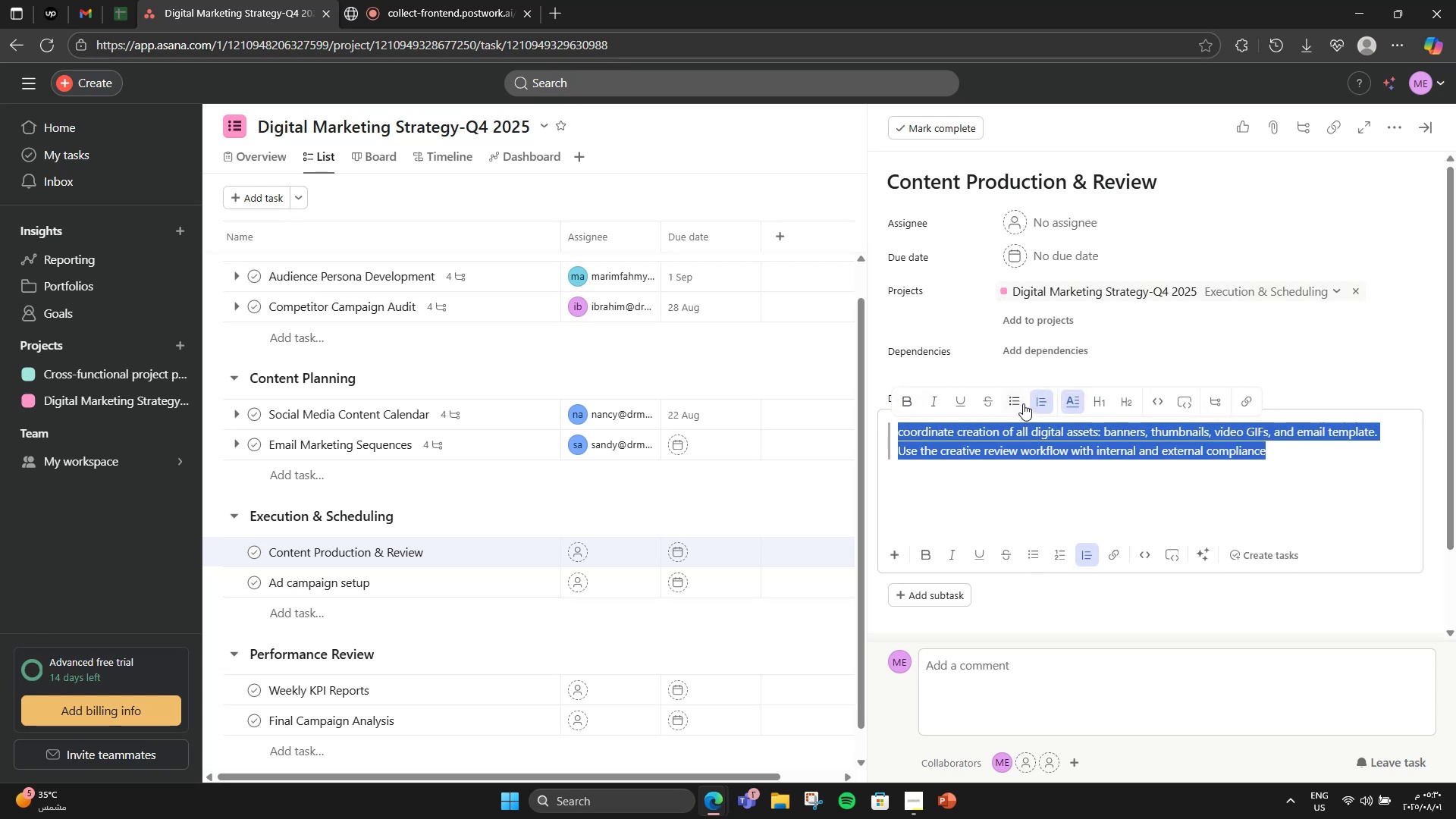 
left_click([1023, 403])
 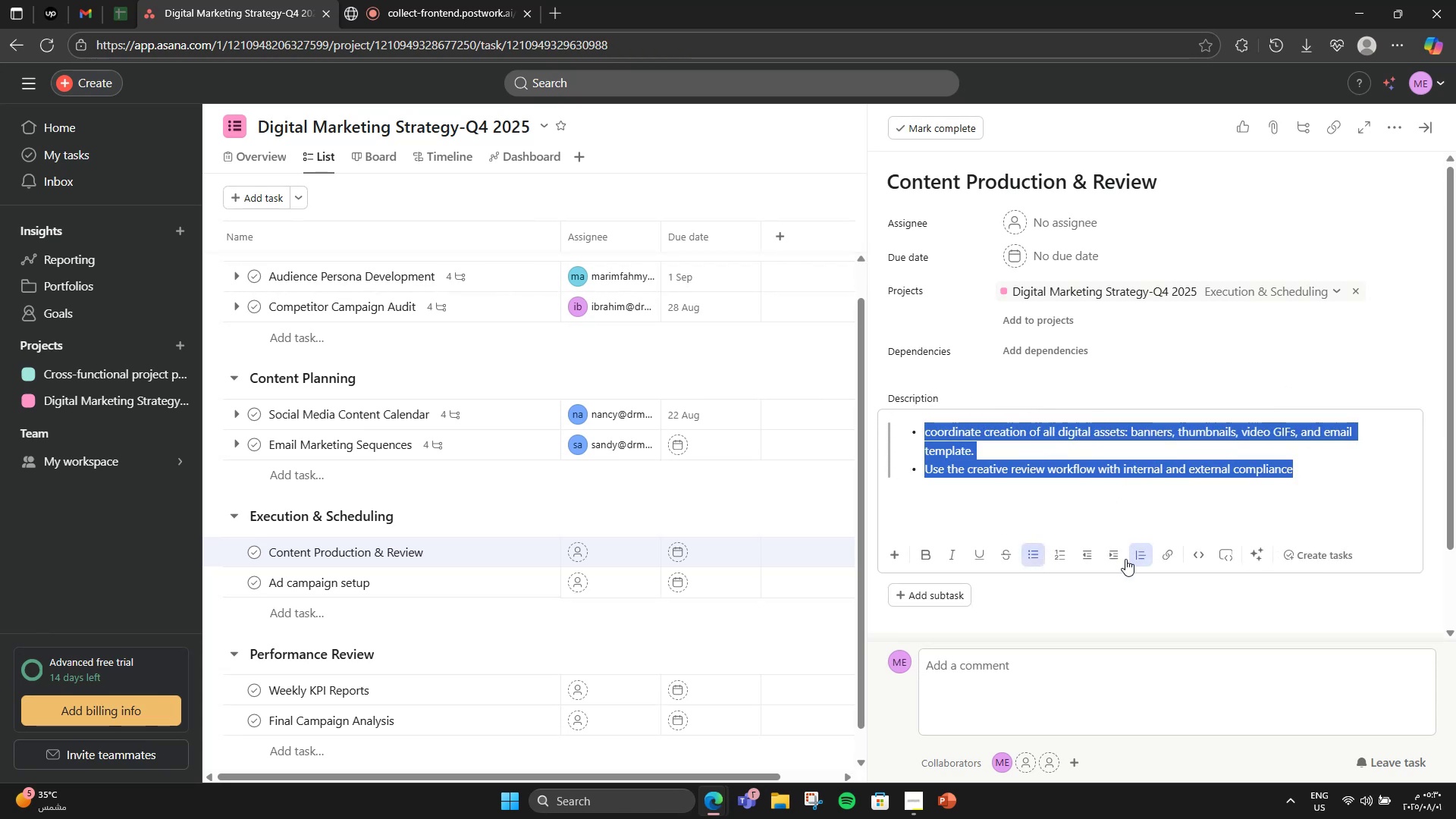 
left_click([1147, 557])
 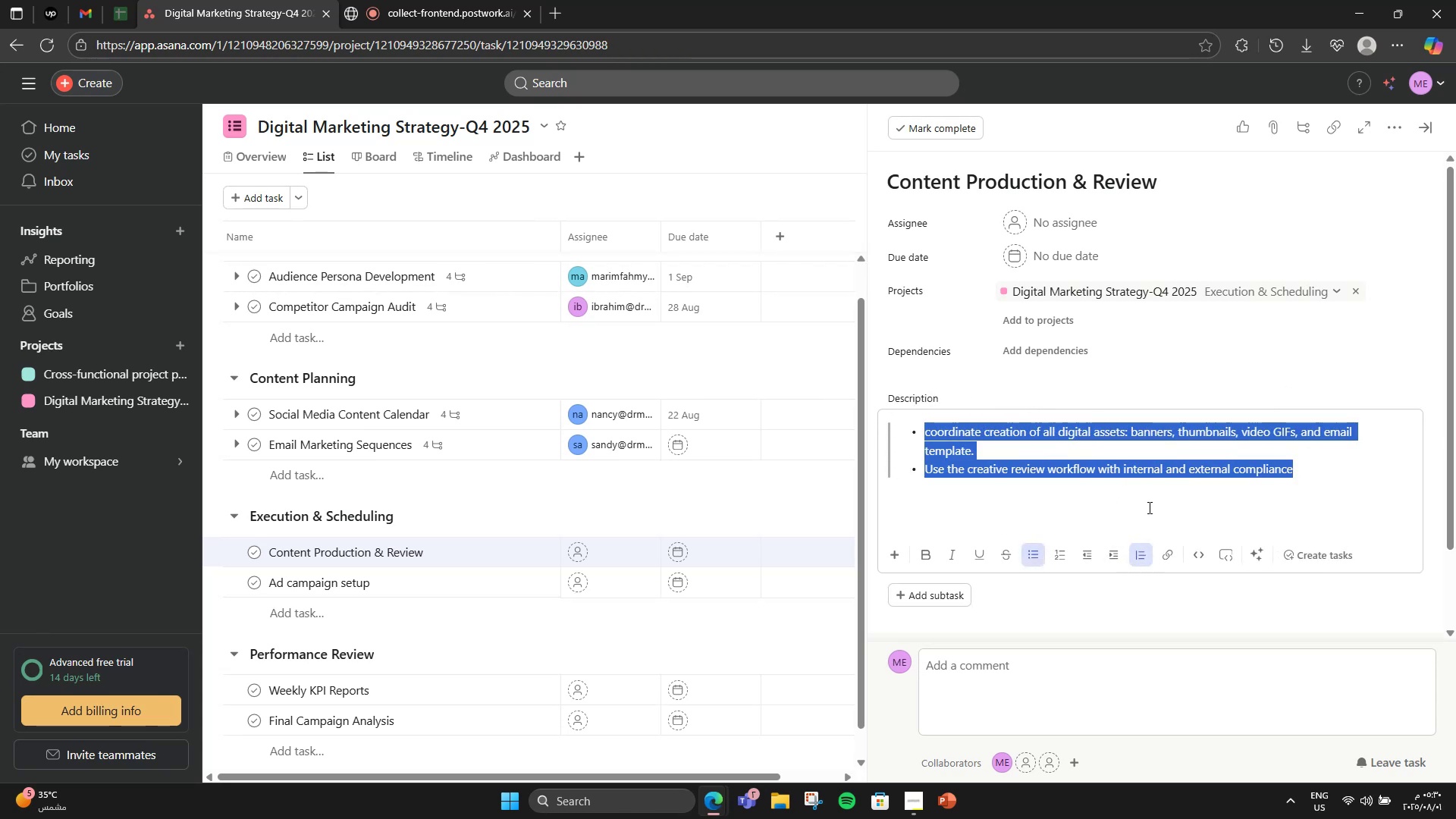 
left_click([1145, 551])
 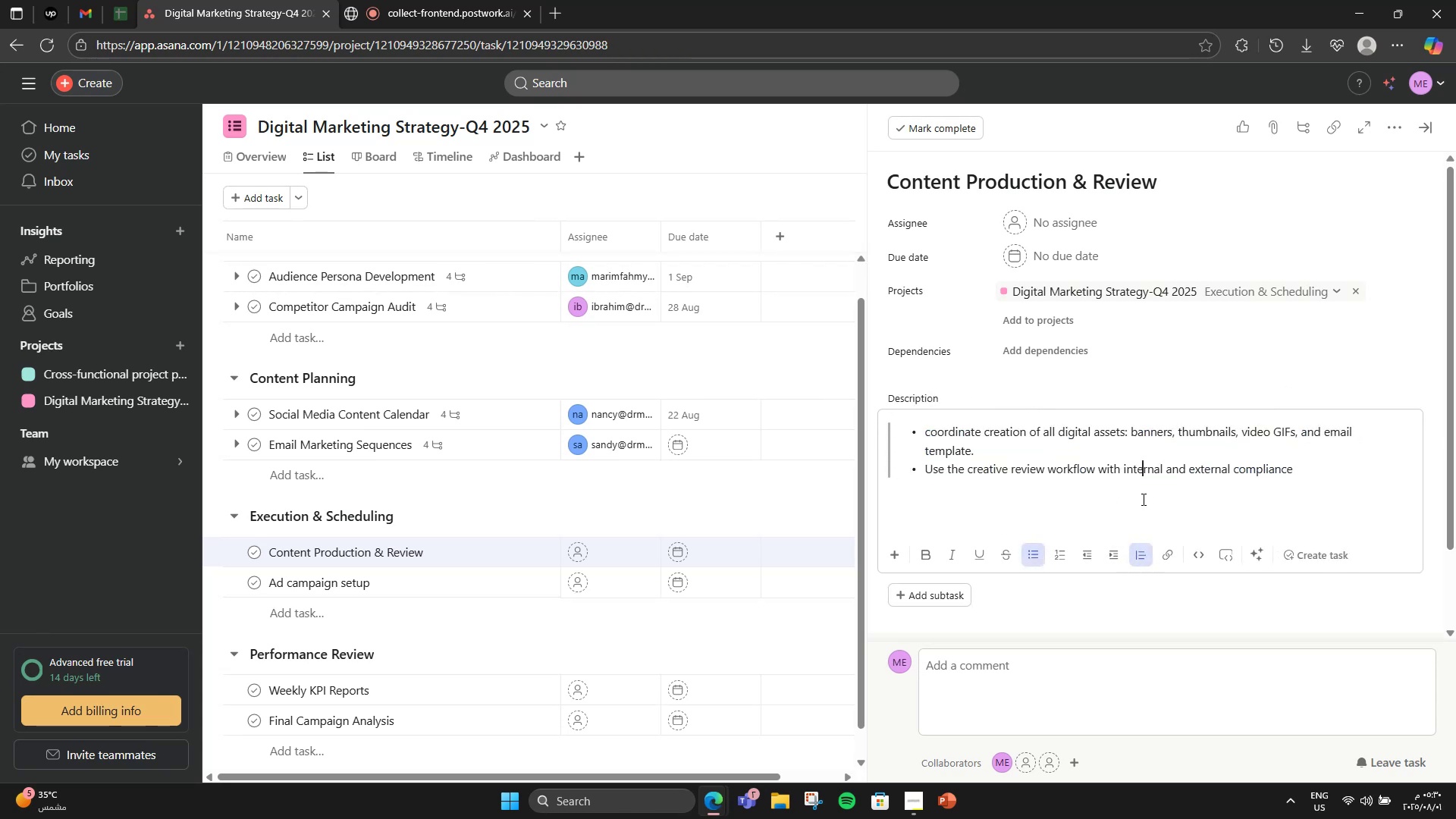 
double_click([1132, 468])
 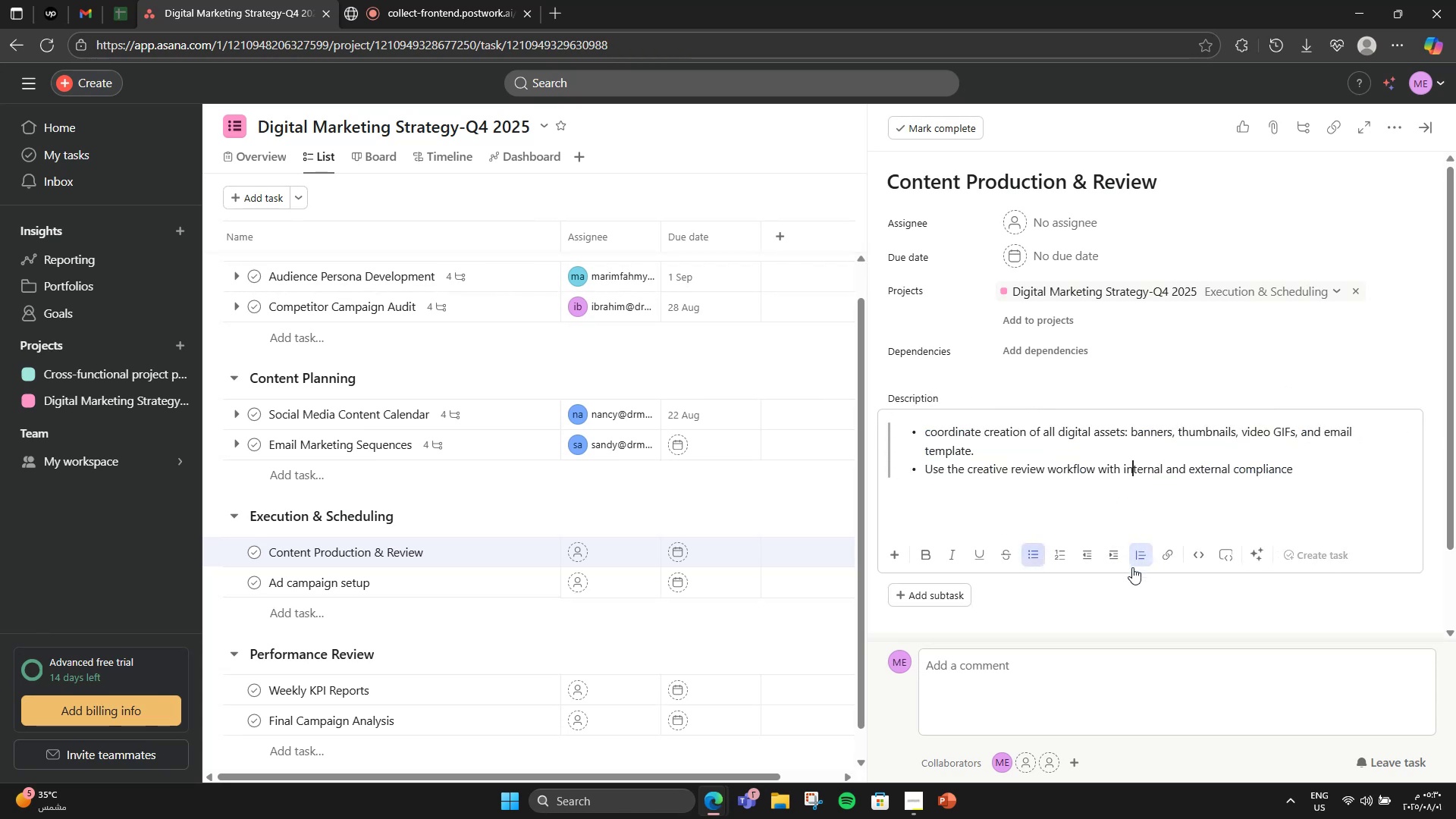 
triple_click([1132, 567])
 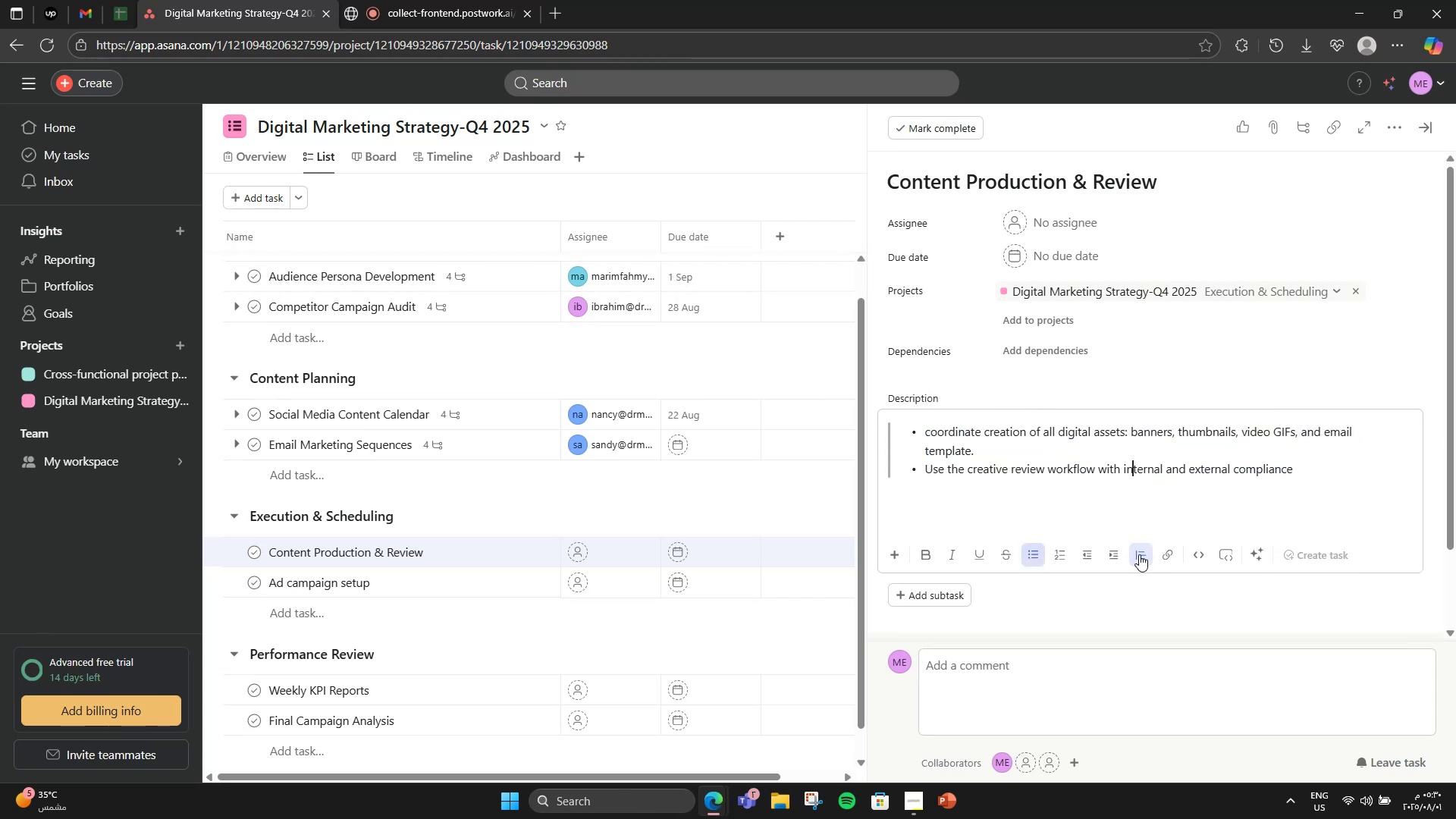 
triple_click([1139, 554])
 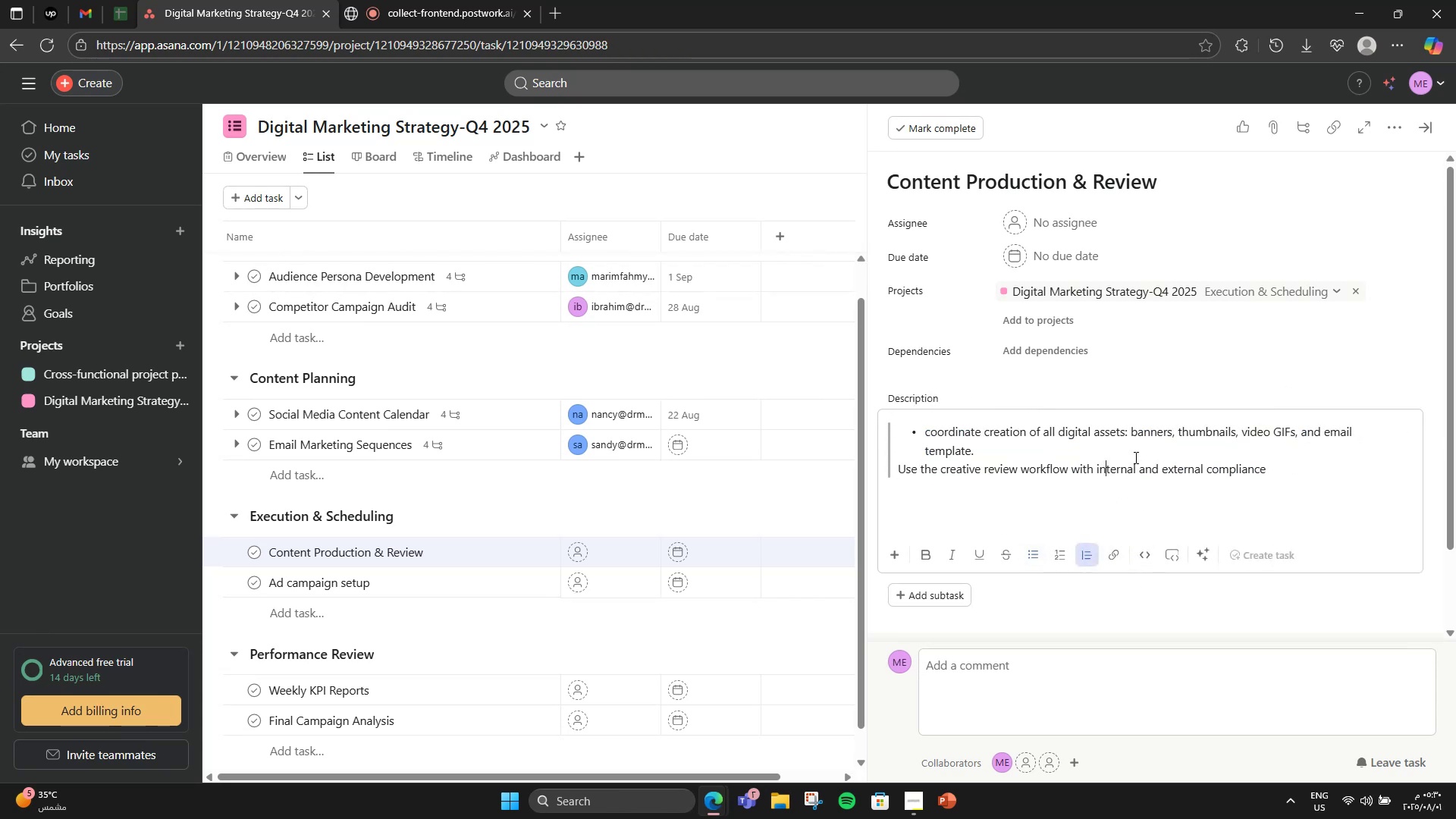 
left_click([1132, 446])
 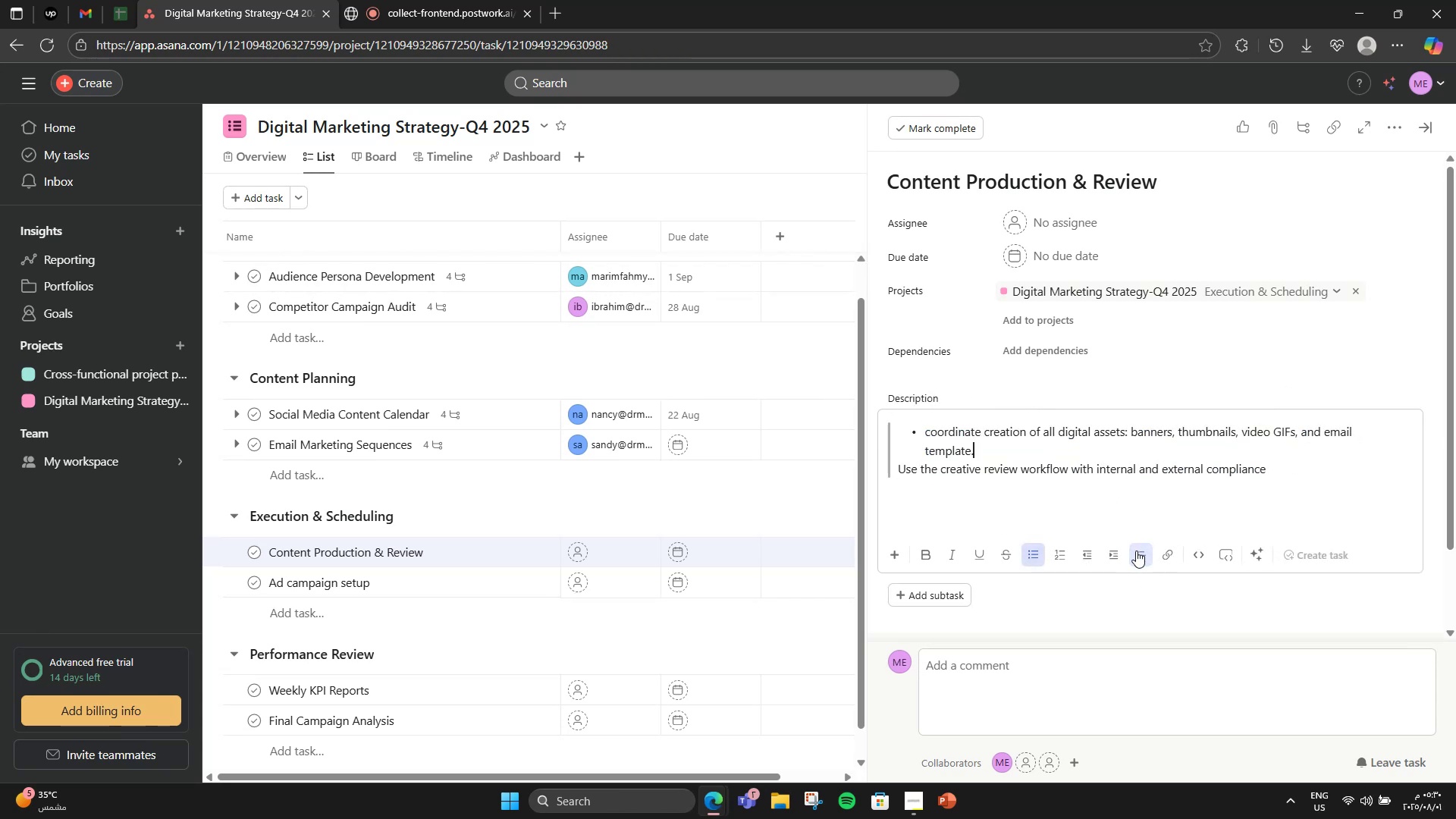 
left_click([1136, 551])
 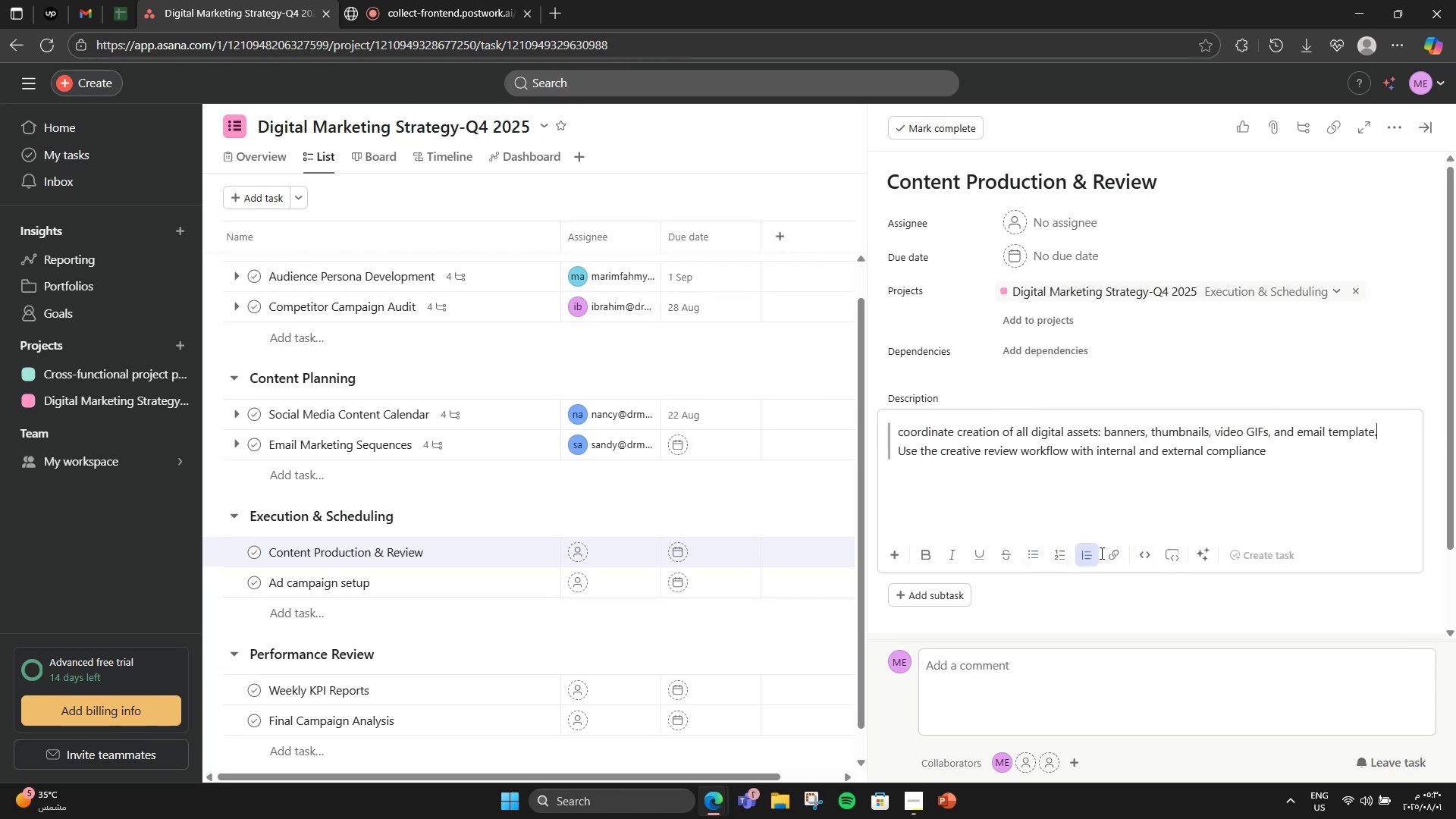 
double_click([1089, 551])
 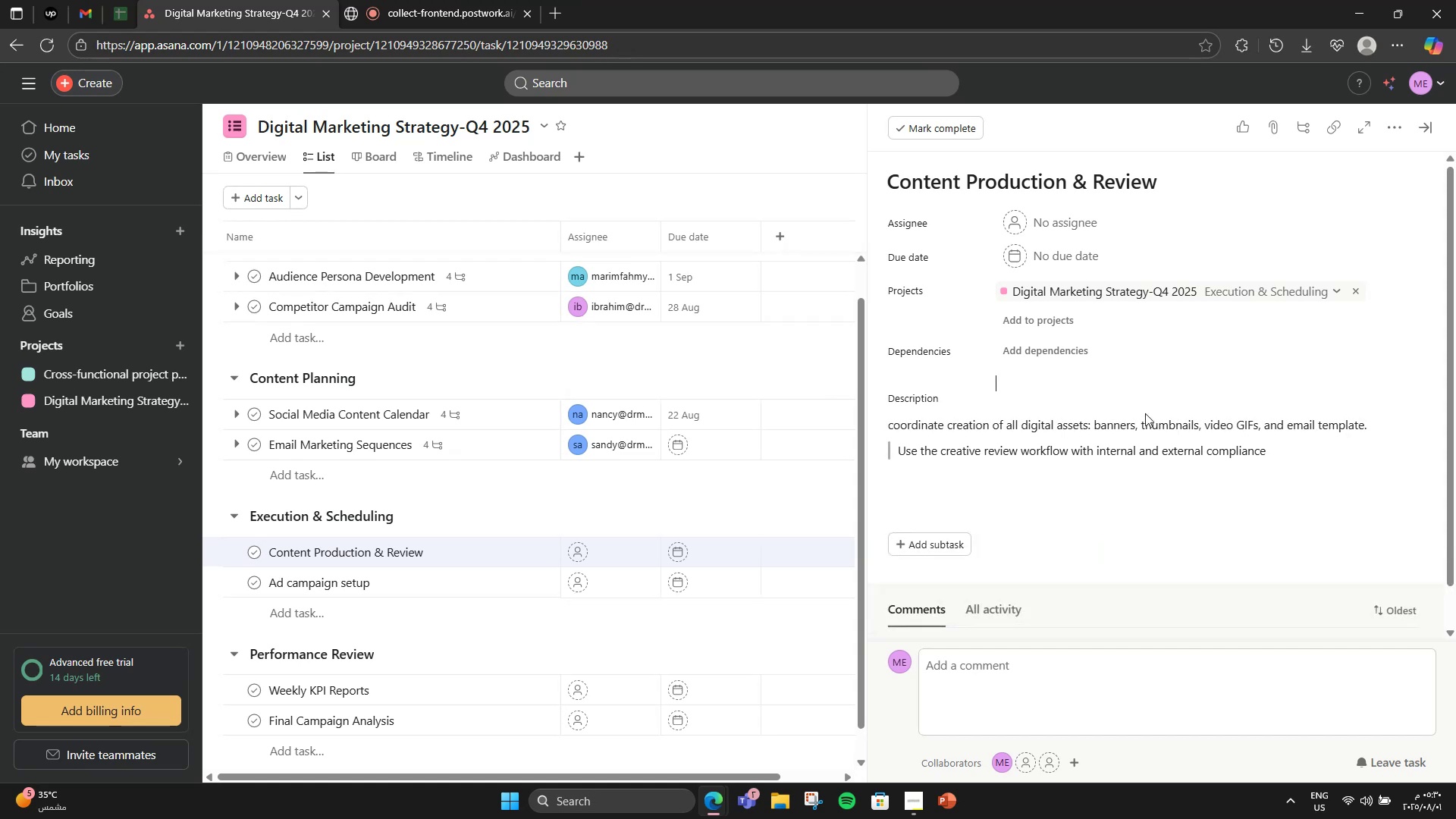 
double_click([1135, 444])
 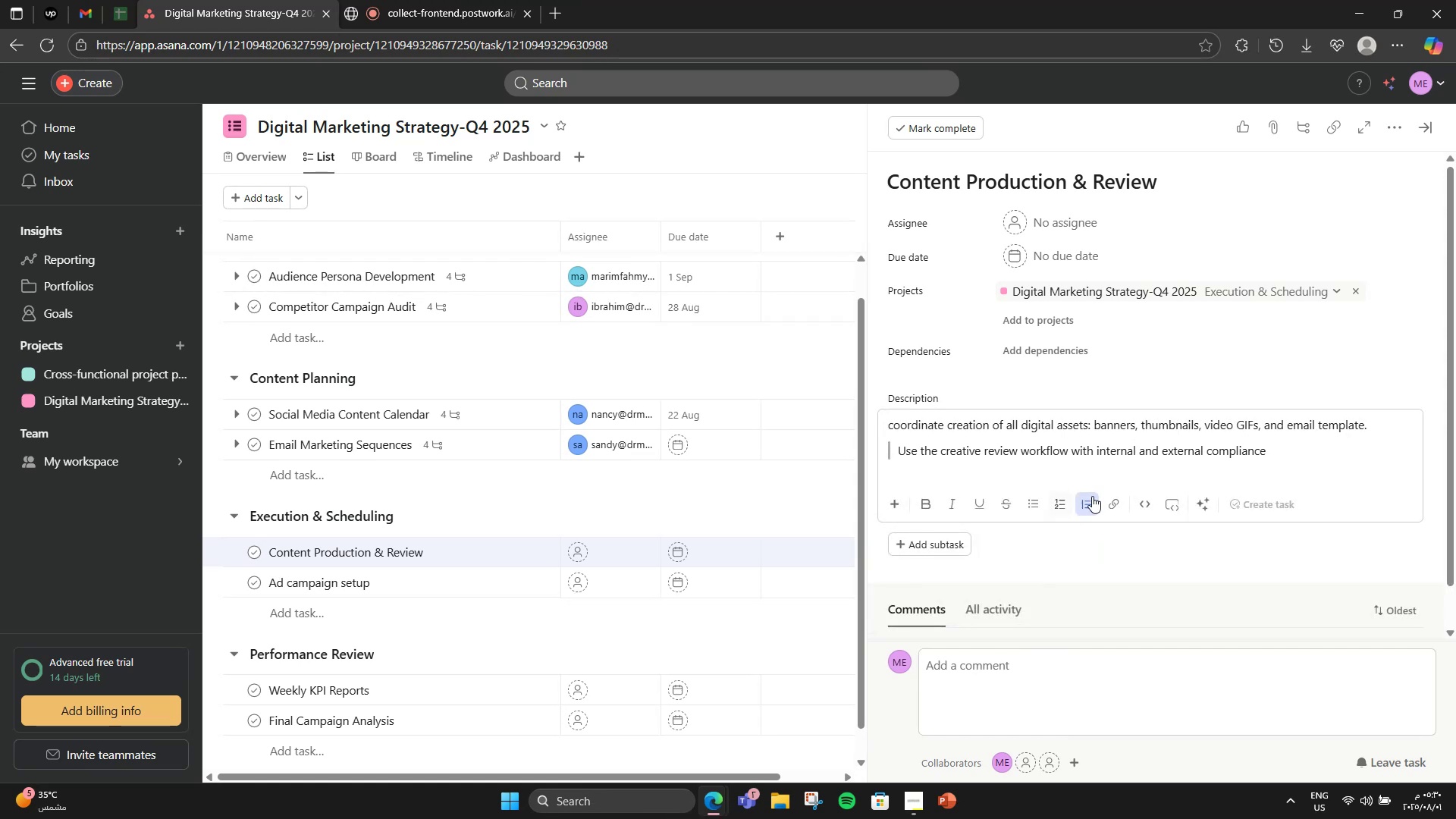 
left_click([1096, 494])
 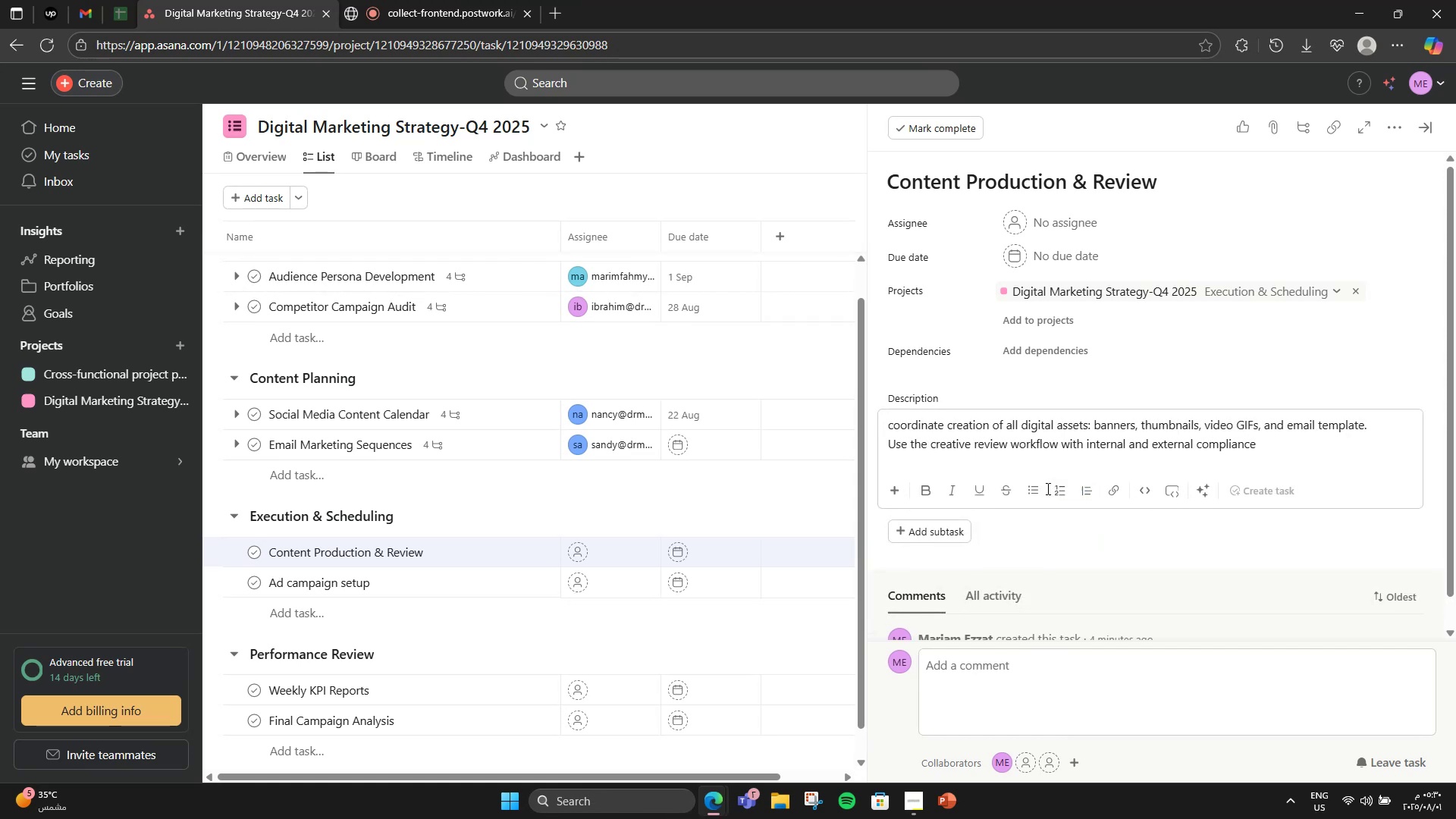 
left_click([1040, 488])
 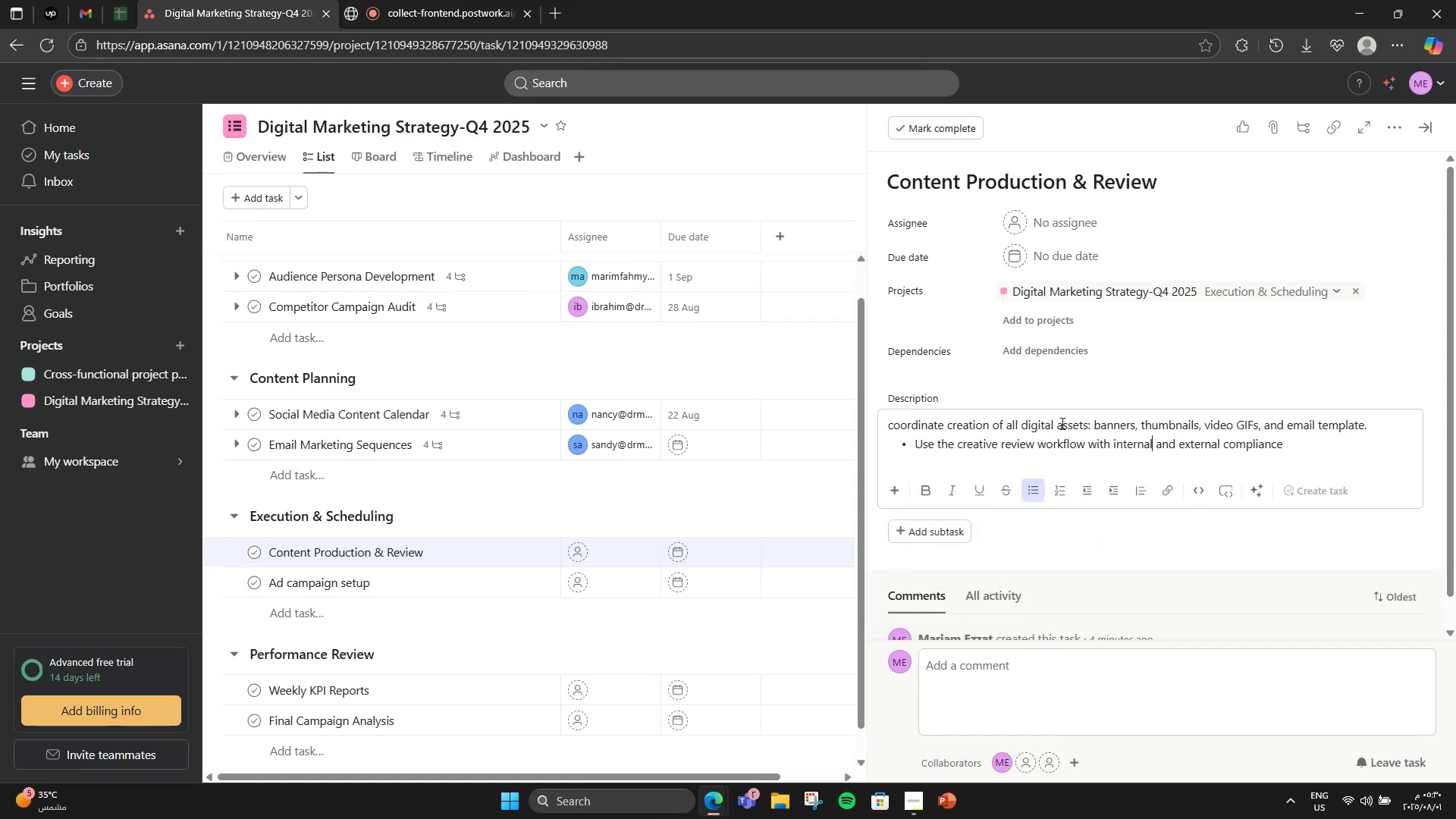 
double_click([1061, 423])
 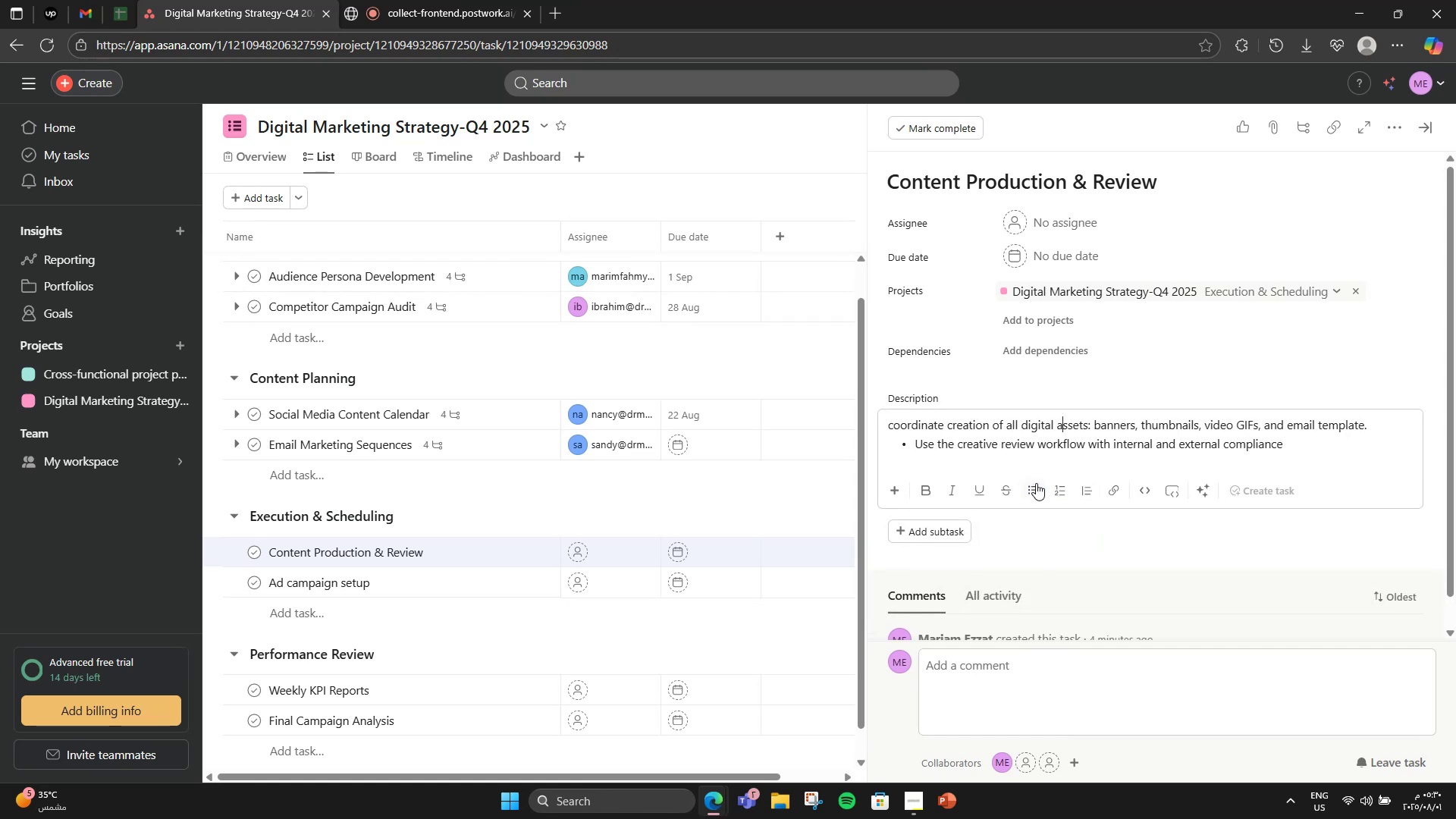 
left_click([1036, 483])
 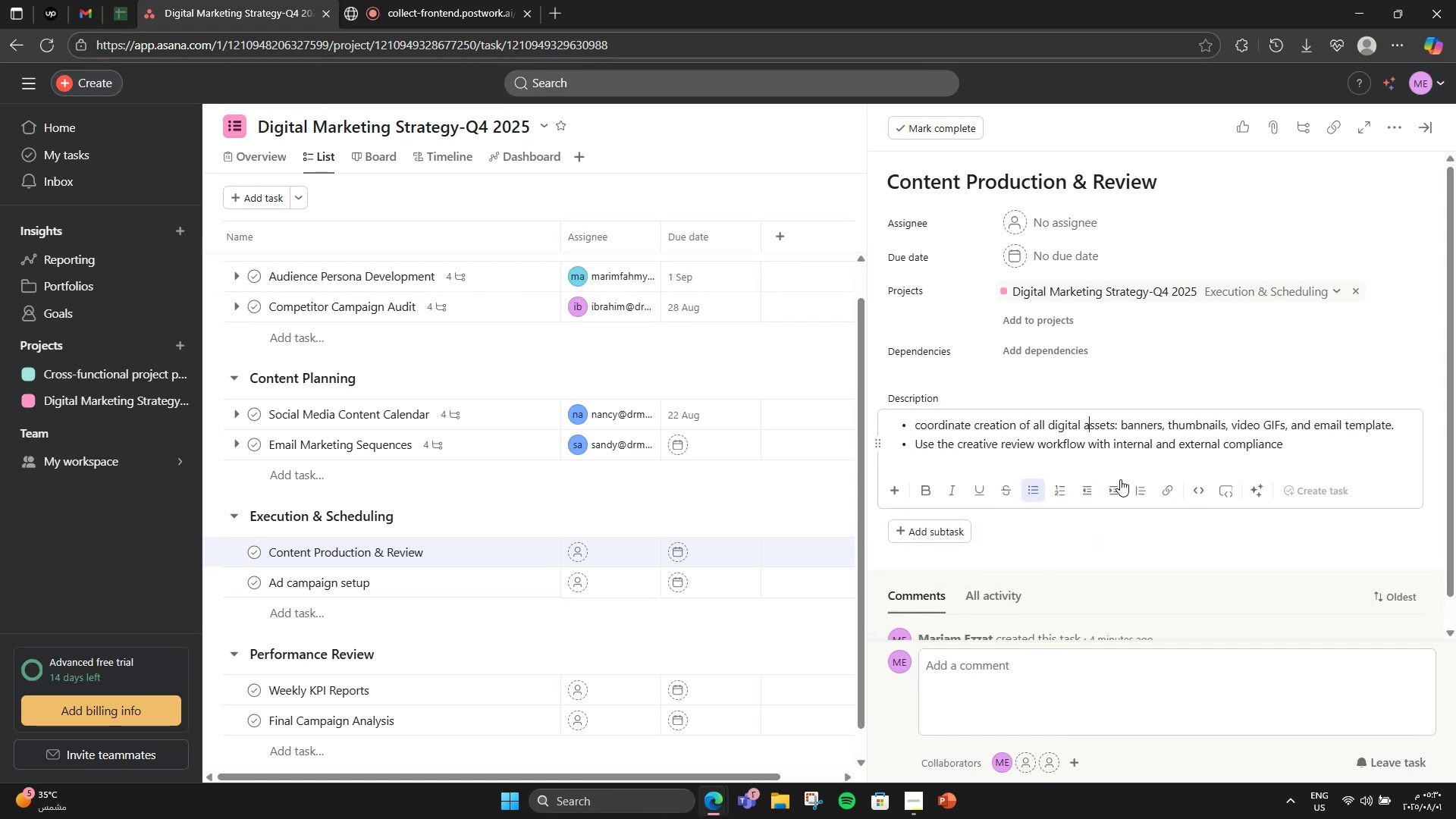 
scroll: coordinate [1220, 451], scroll_direction: down, amount: 1.0
 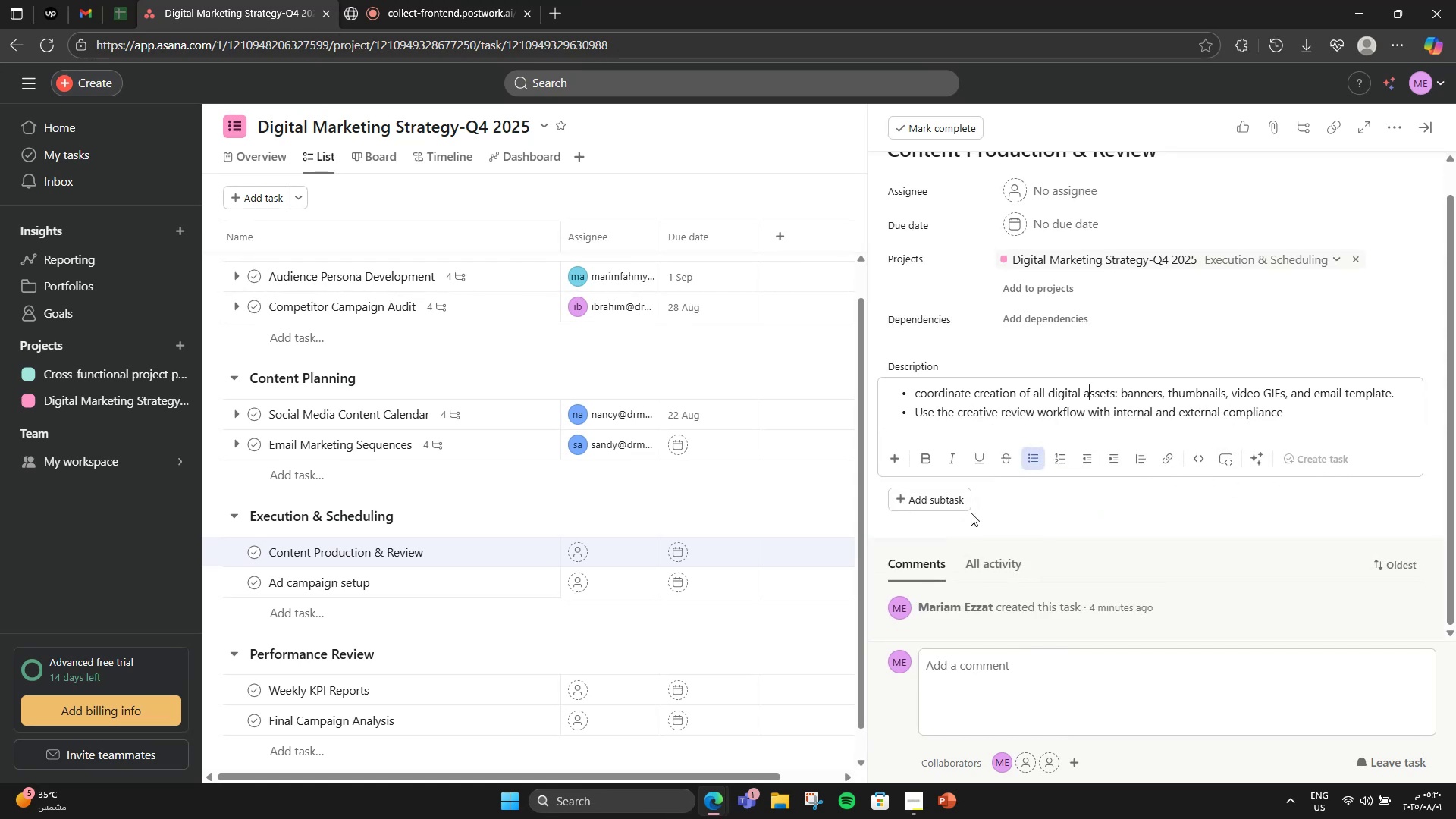 
left_click([958, 500])
 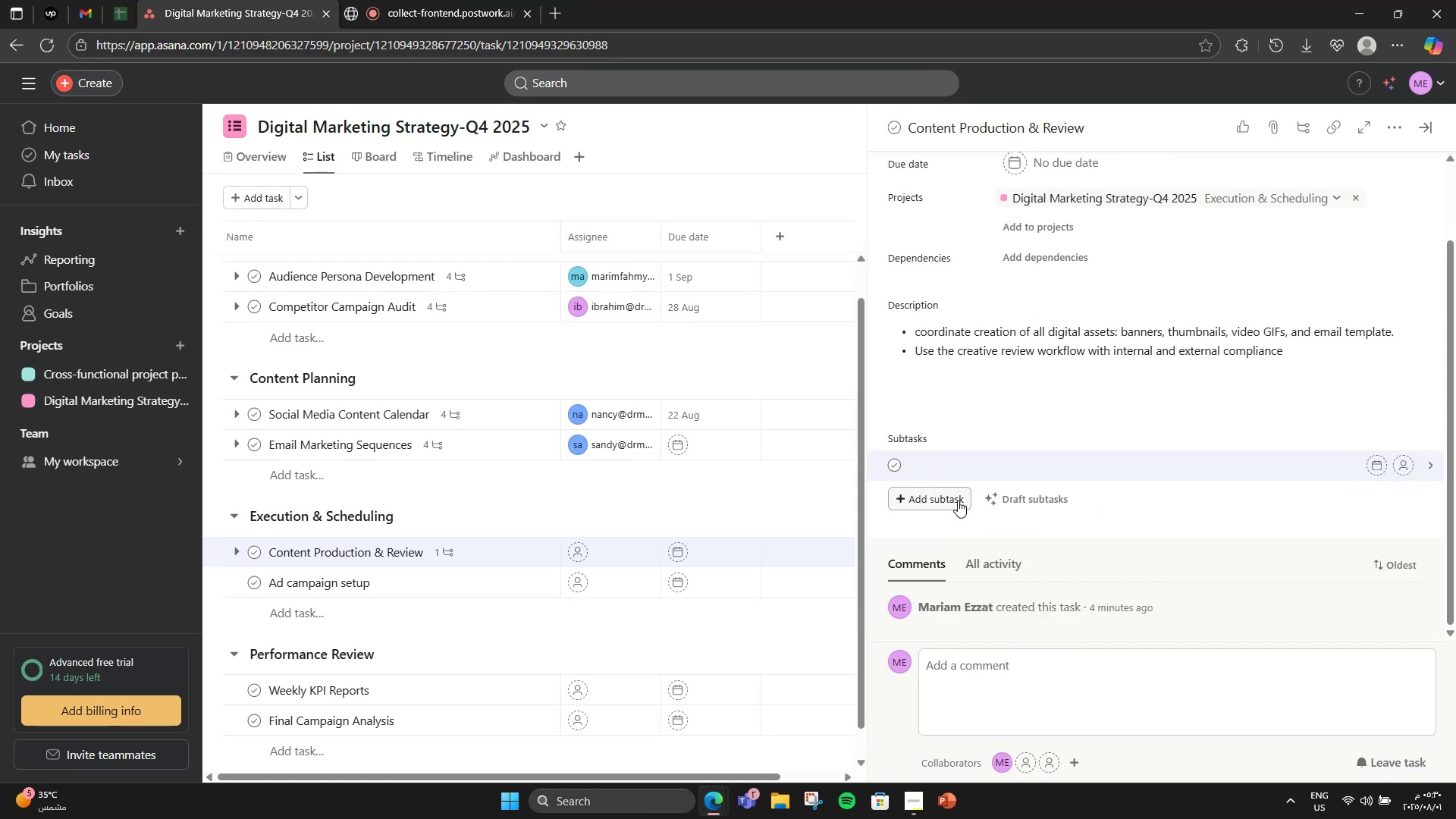 
type(Assign designs to creatic)
key(Backspace)
type(ve tem)
key(Backspace)
type(am)
 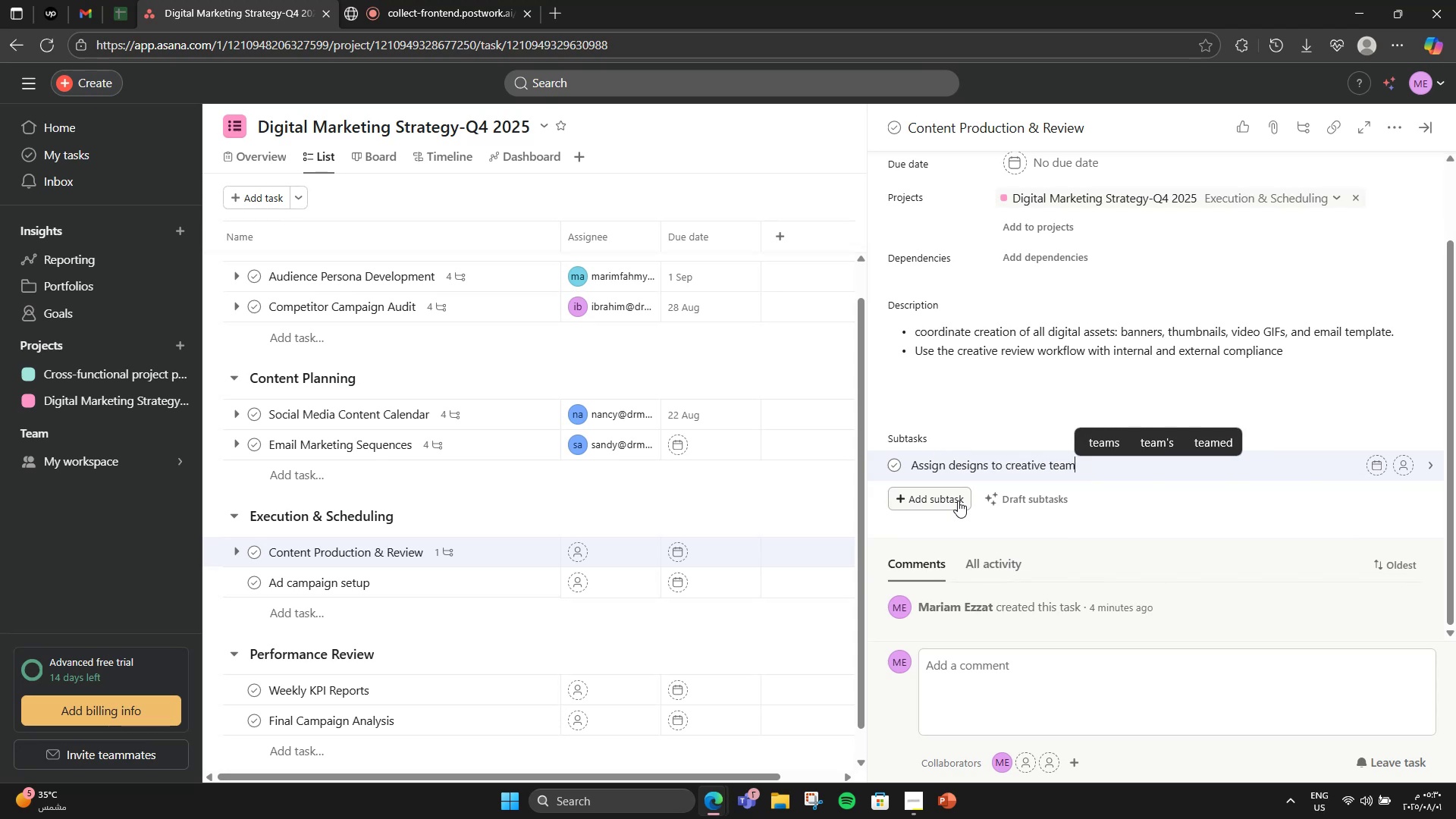 
key(Enter)
 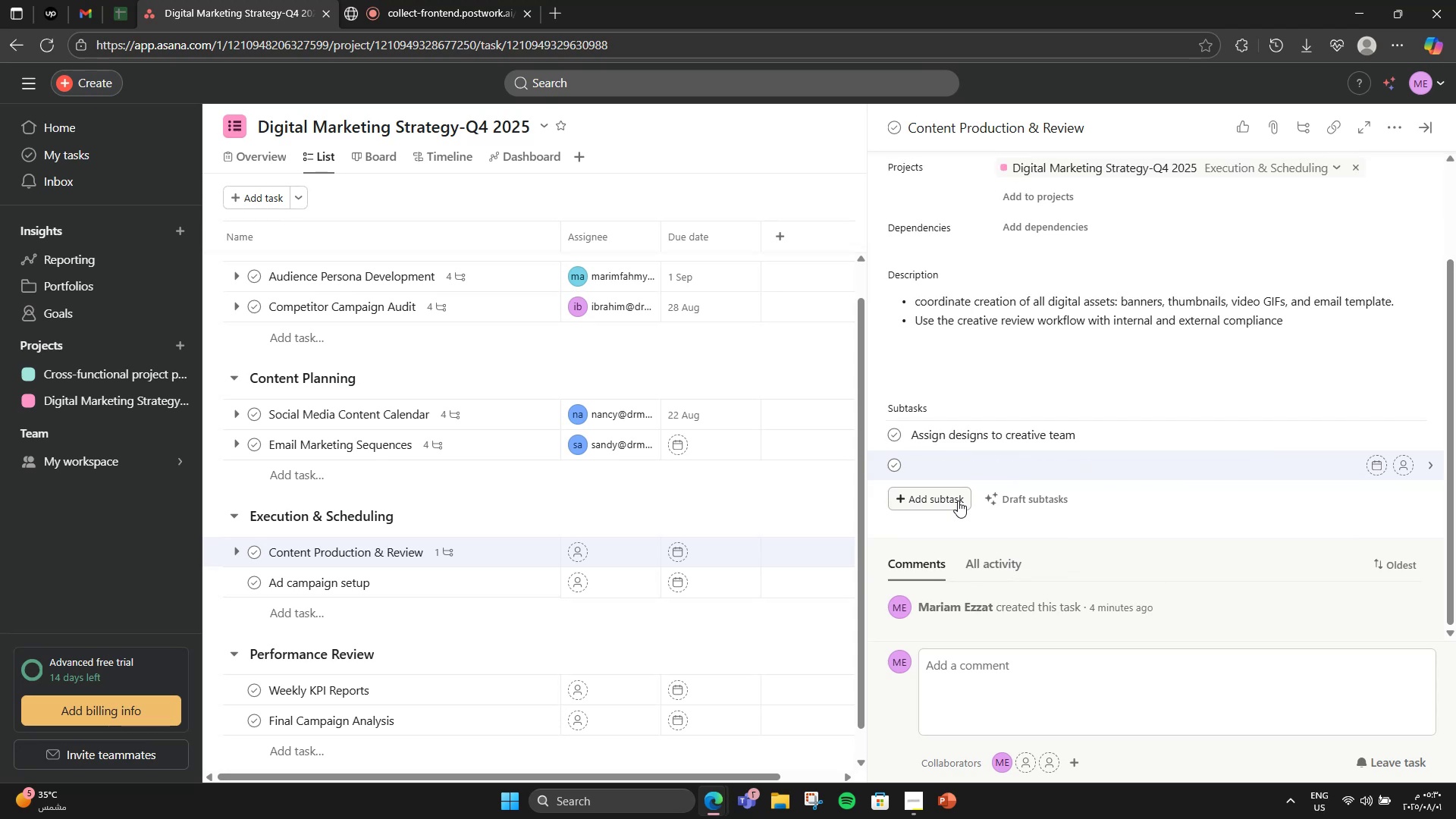 
type(Schedule internal review sessions)
key(NumpadEnter)
type(Uploadd final assets )
 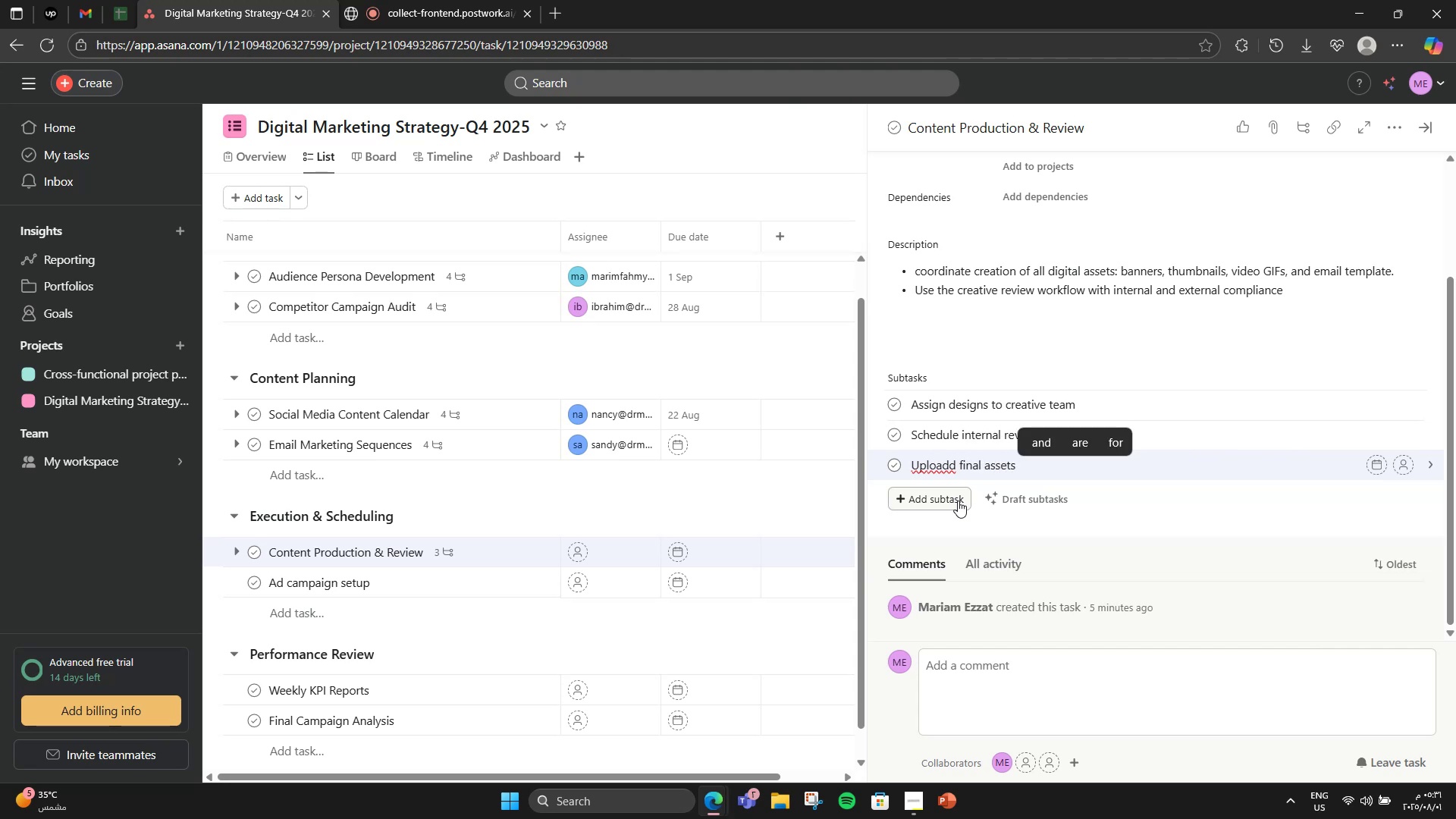 
hold_key(key=ArrowLeft, duration=0.77)
 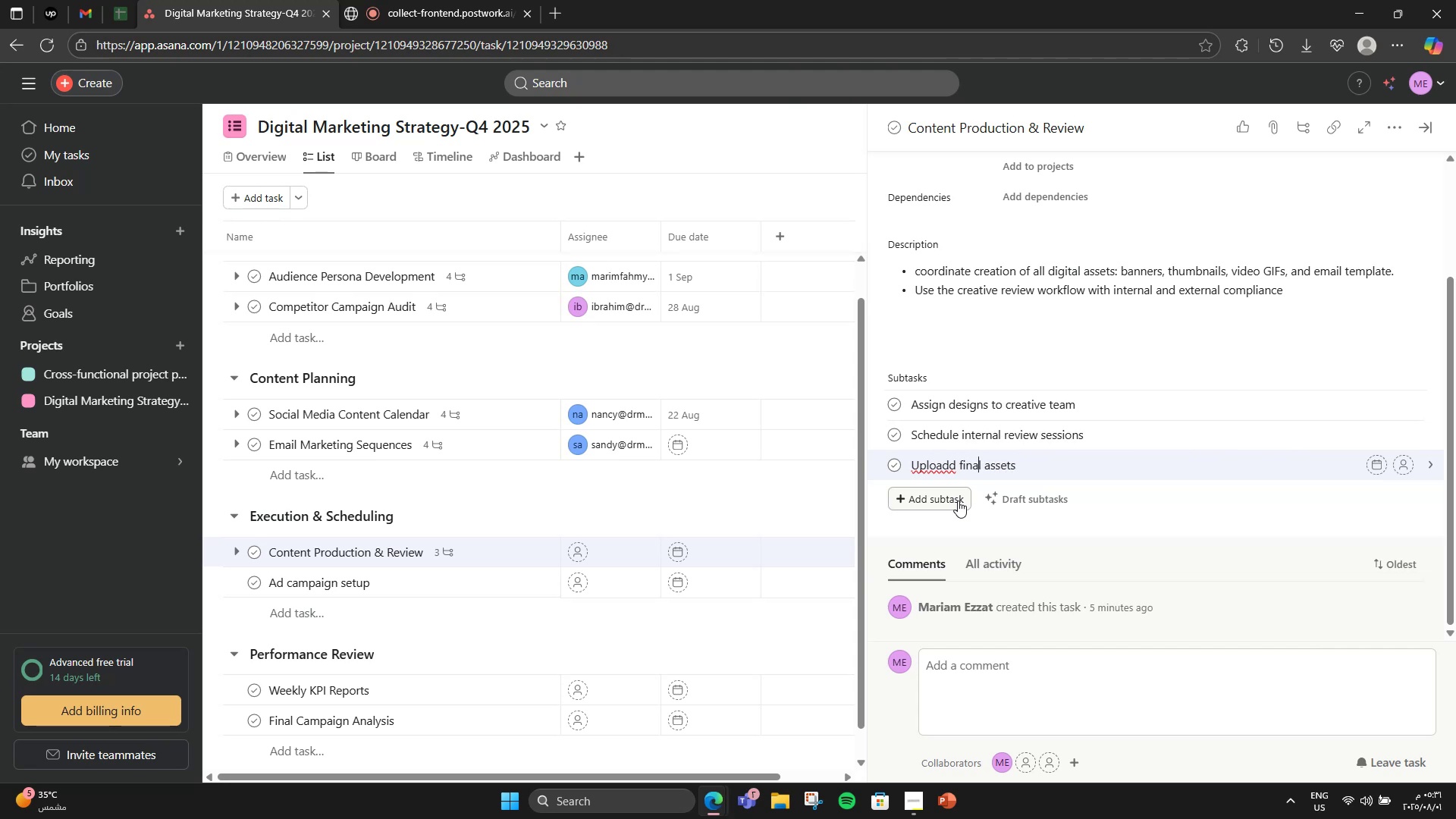 
key(ArrowLeft)
 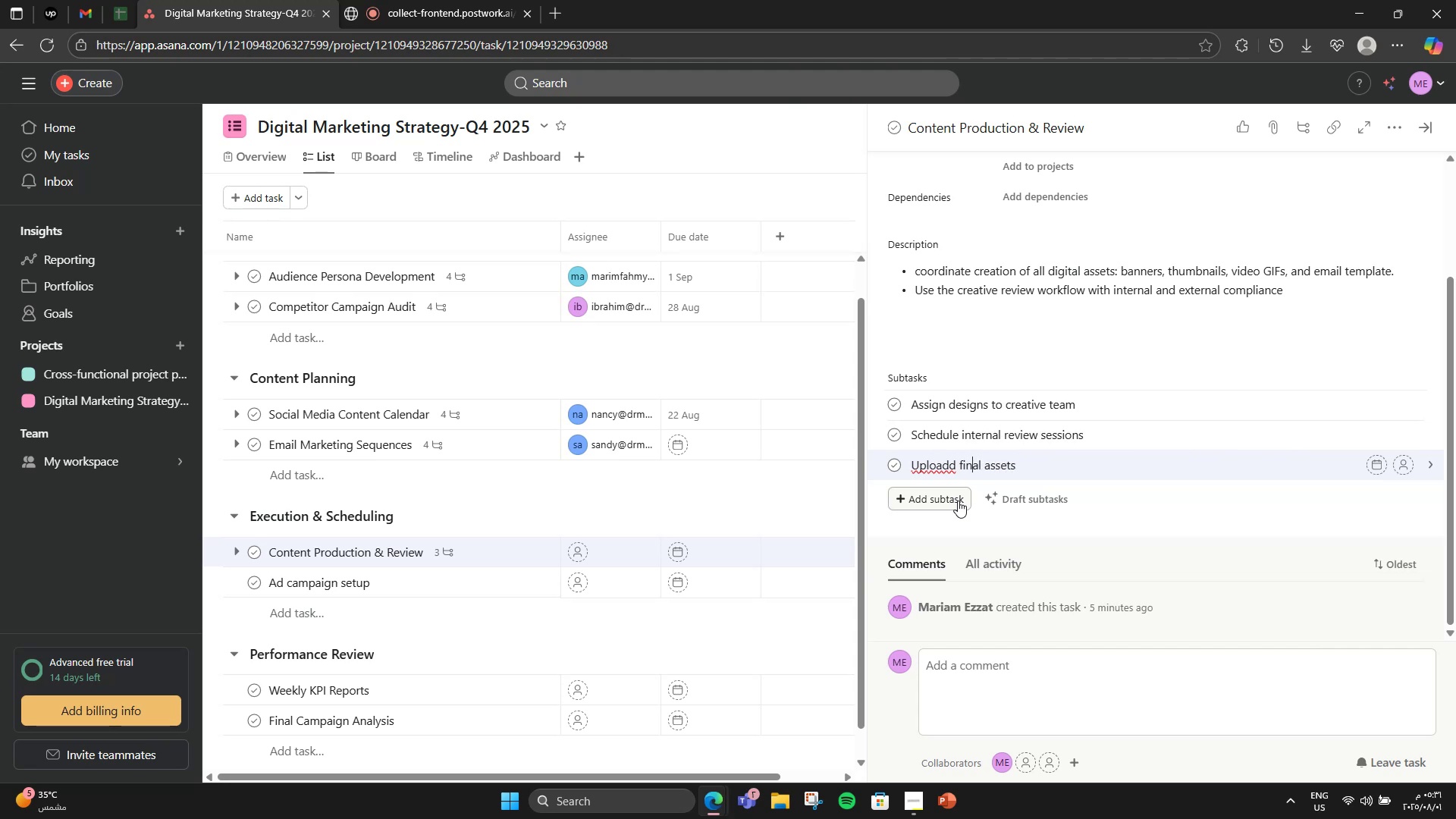 
key(ArrowLeft)
 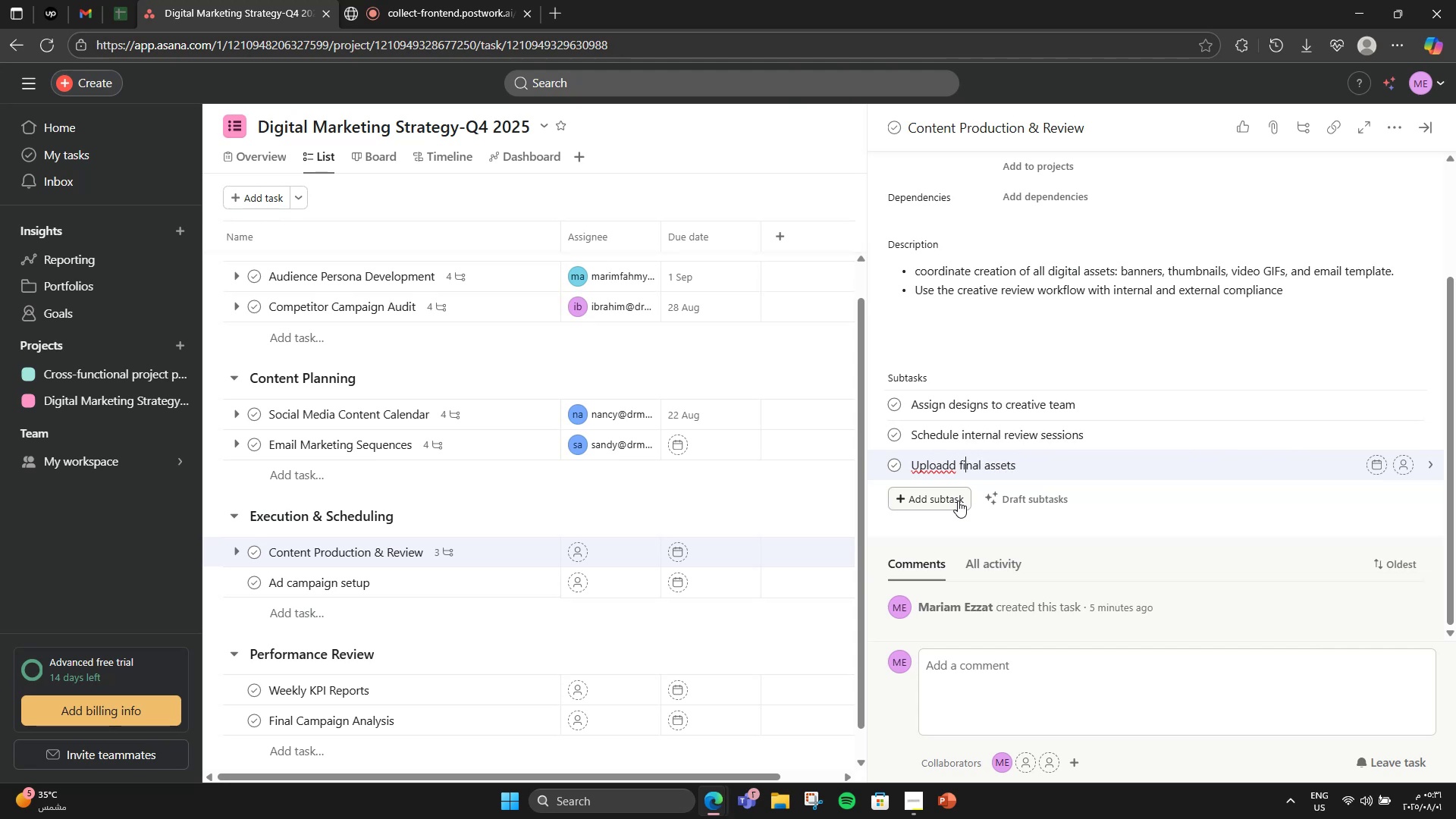 
key(ArrowLeft)
 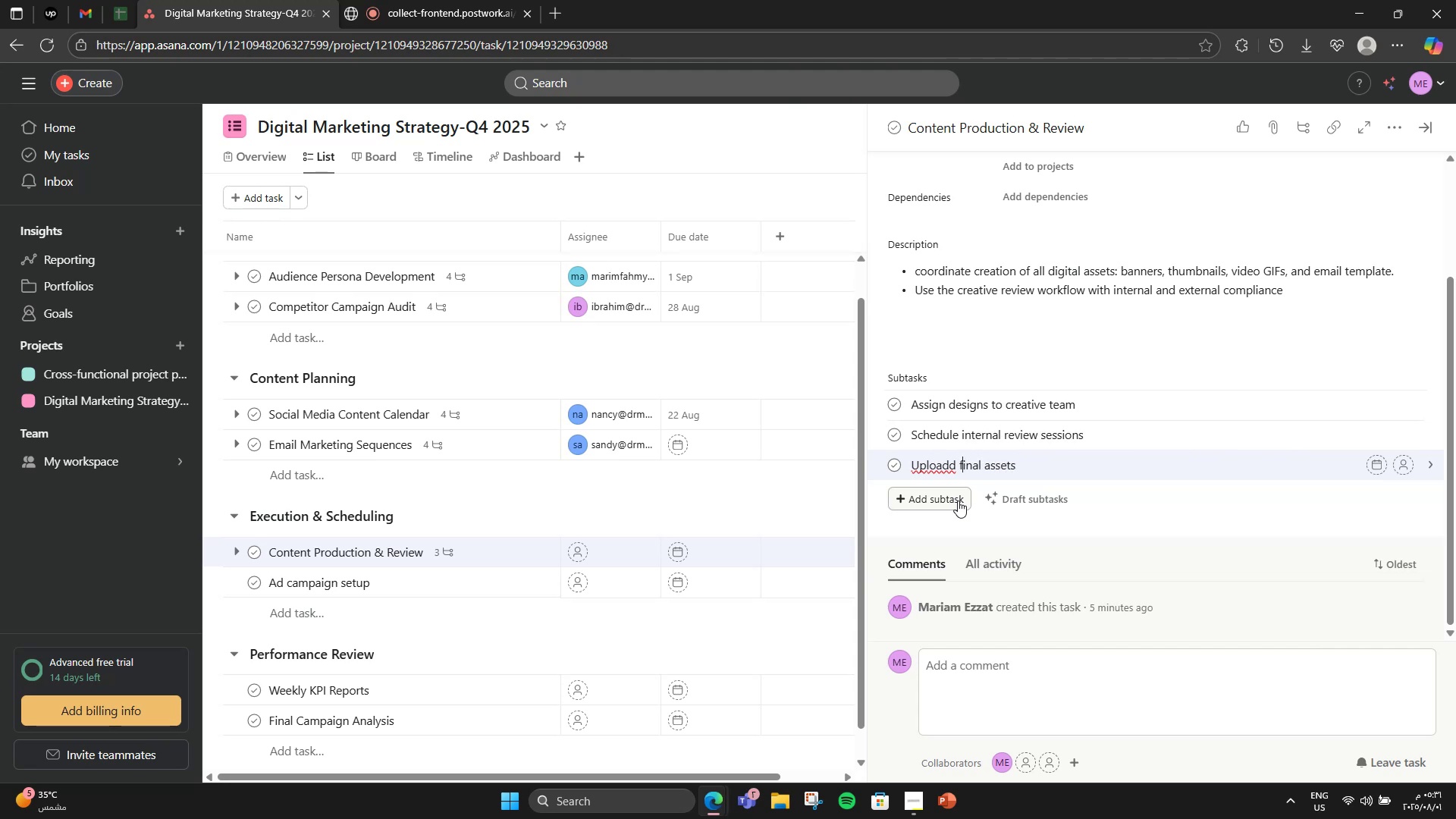 
key(ArrowLeft)
 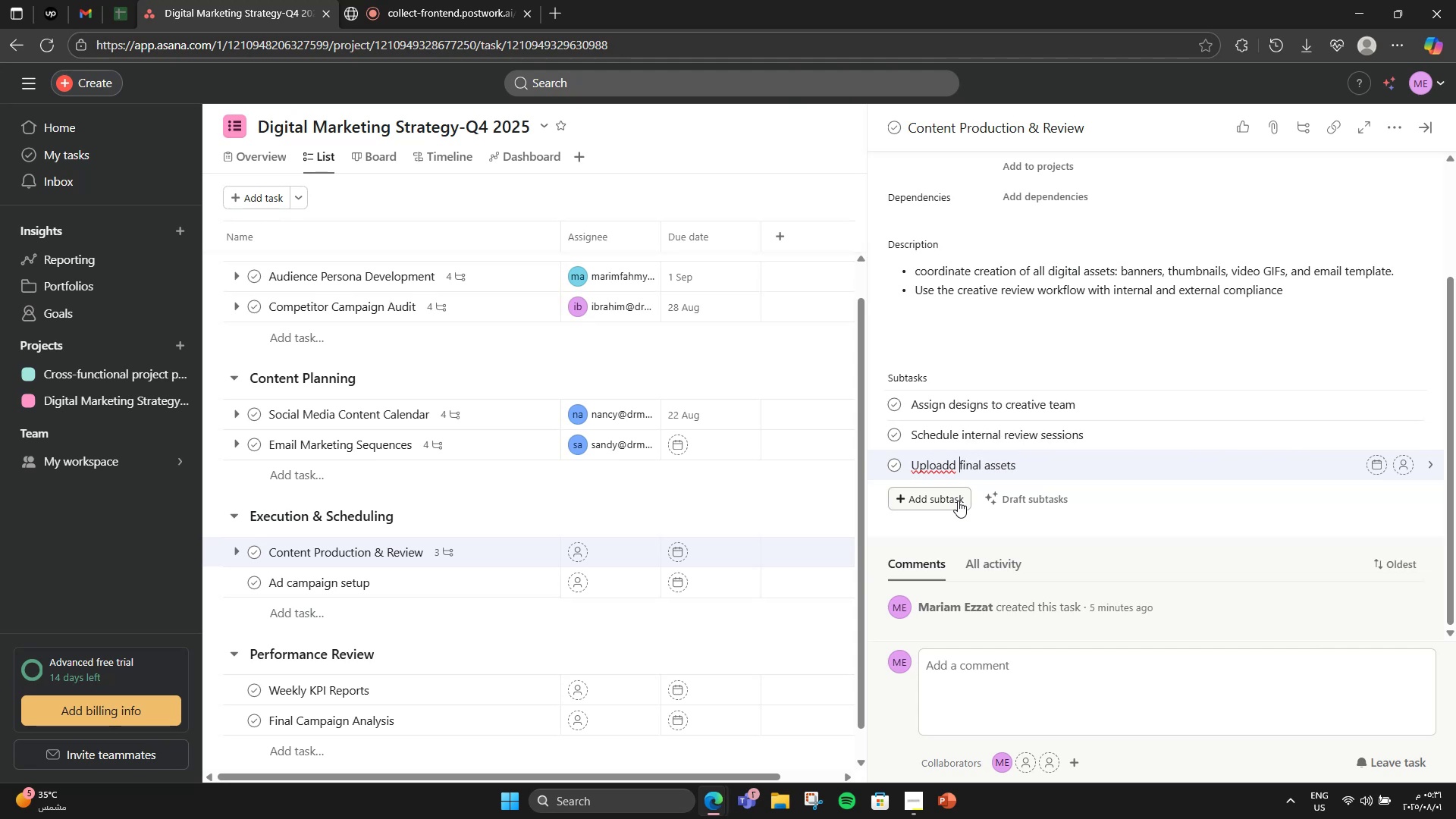 
key(ArrowLeft)
 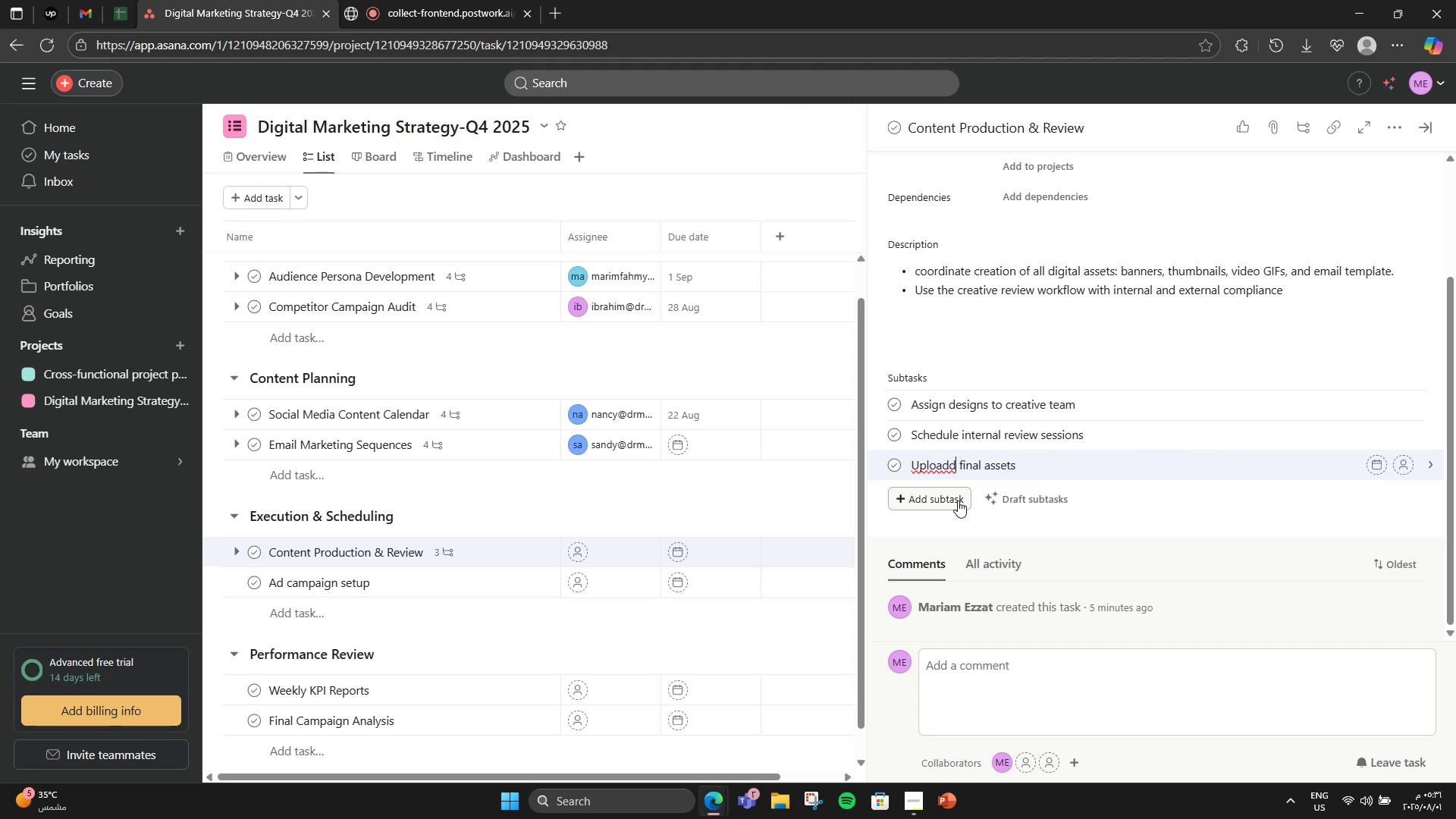 
key(Backspace)
 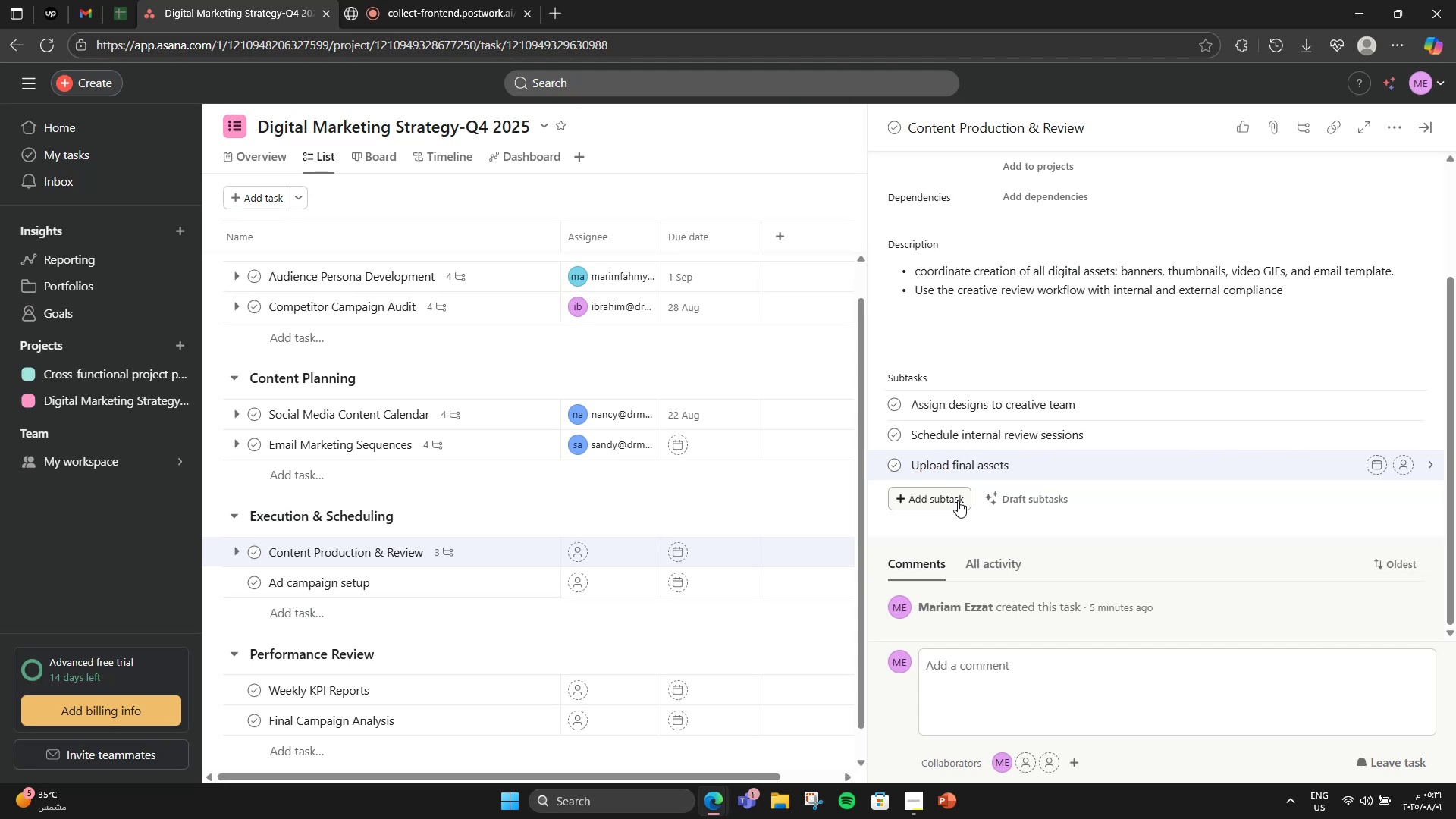 
hold_key(key=ArrowRight, duration=1.12)
 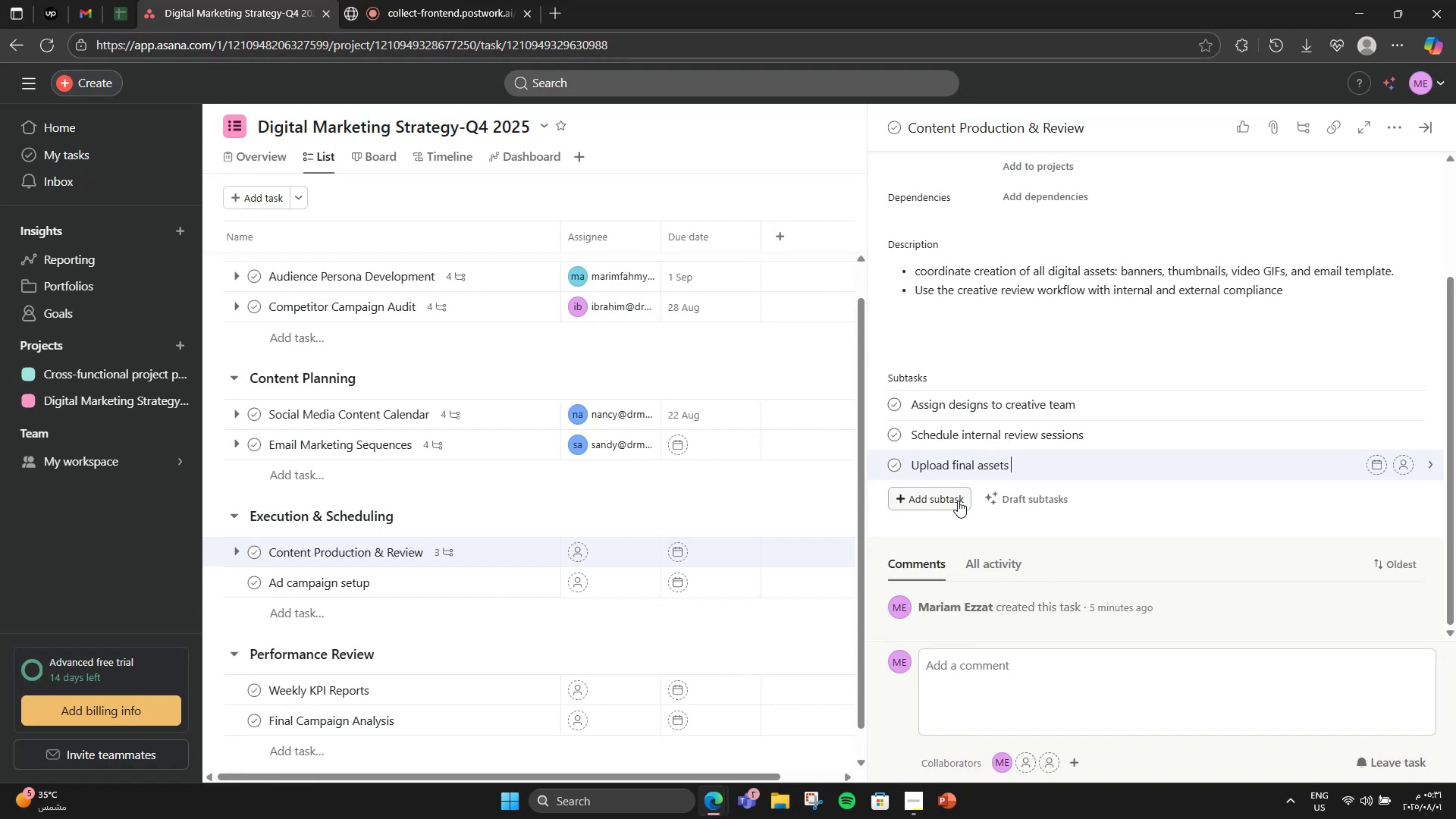 
type(to content ;)
key(Backspace)
type(library)
 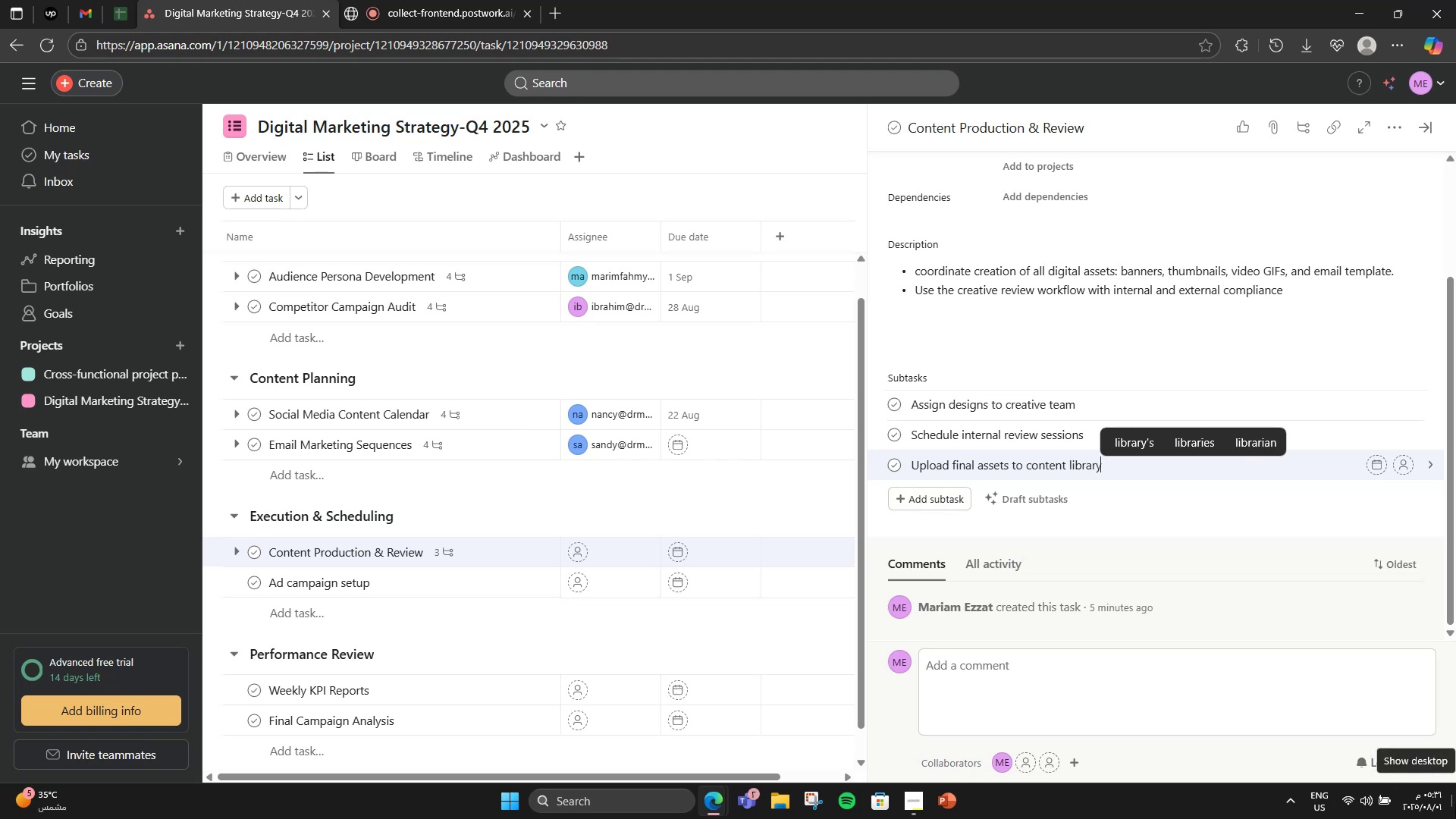 
key(NumpadEnter)
type(Track approvals in project )
key(Backspace)
type( boad)
key(Backspace)
type(rd)
 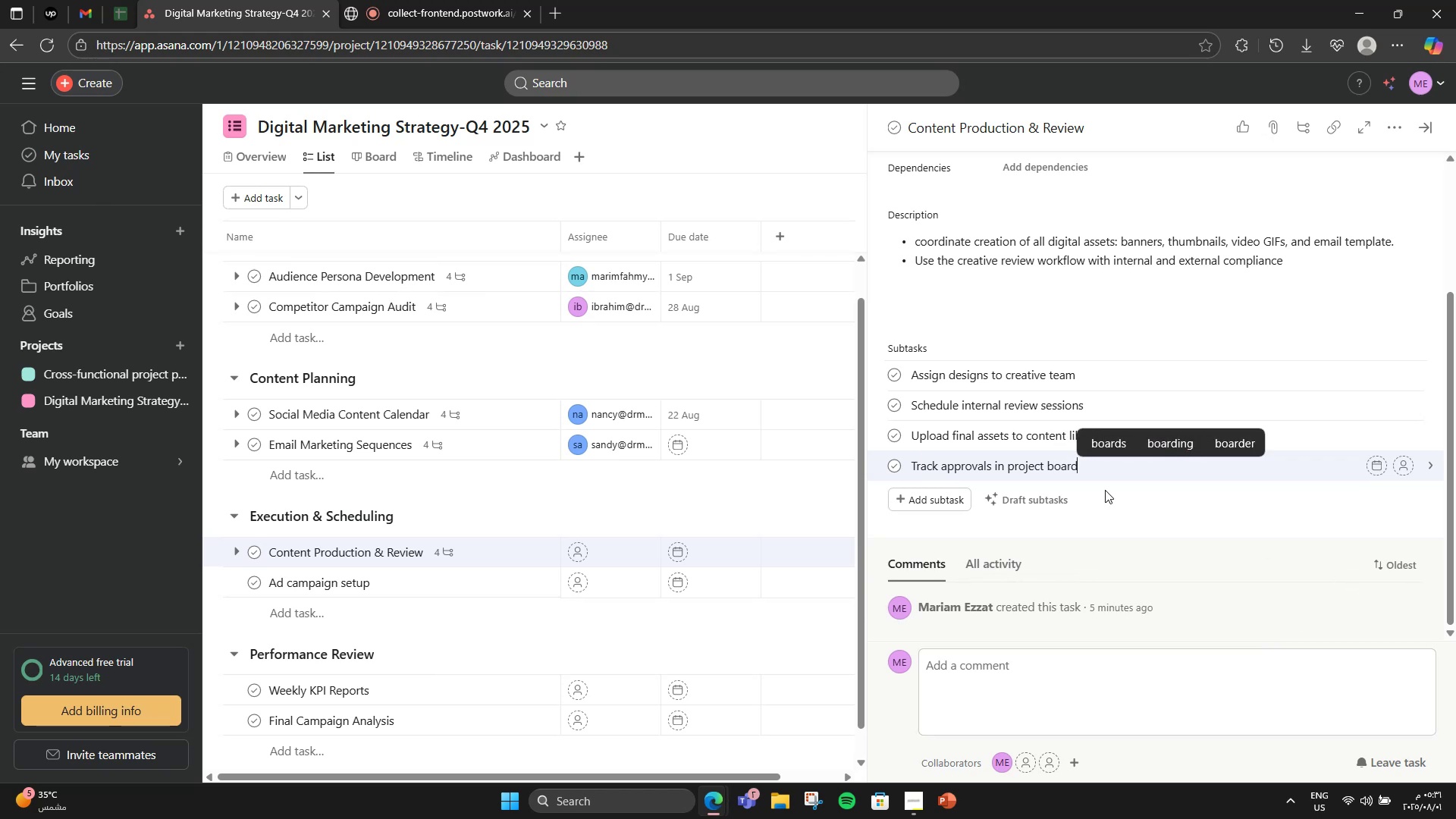 
scroll: coordinate [949, 540], scroll_direction: down, amount: 3.0
 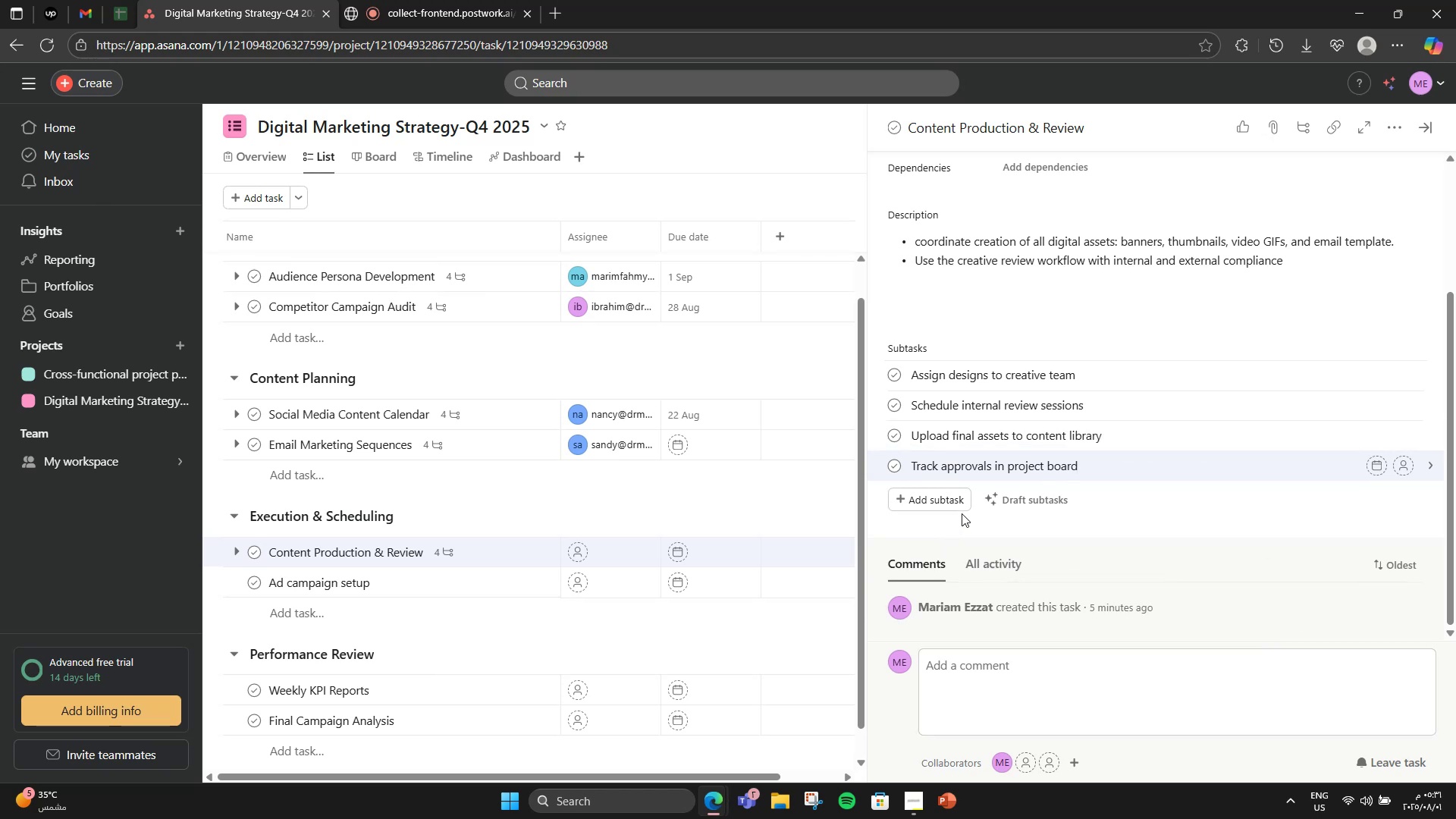 
left_click([962, 513])
 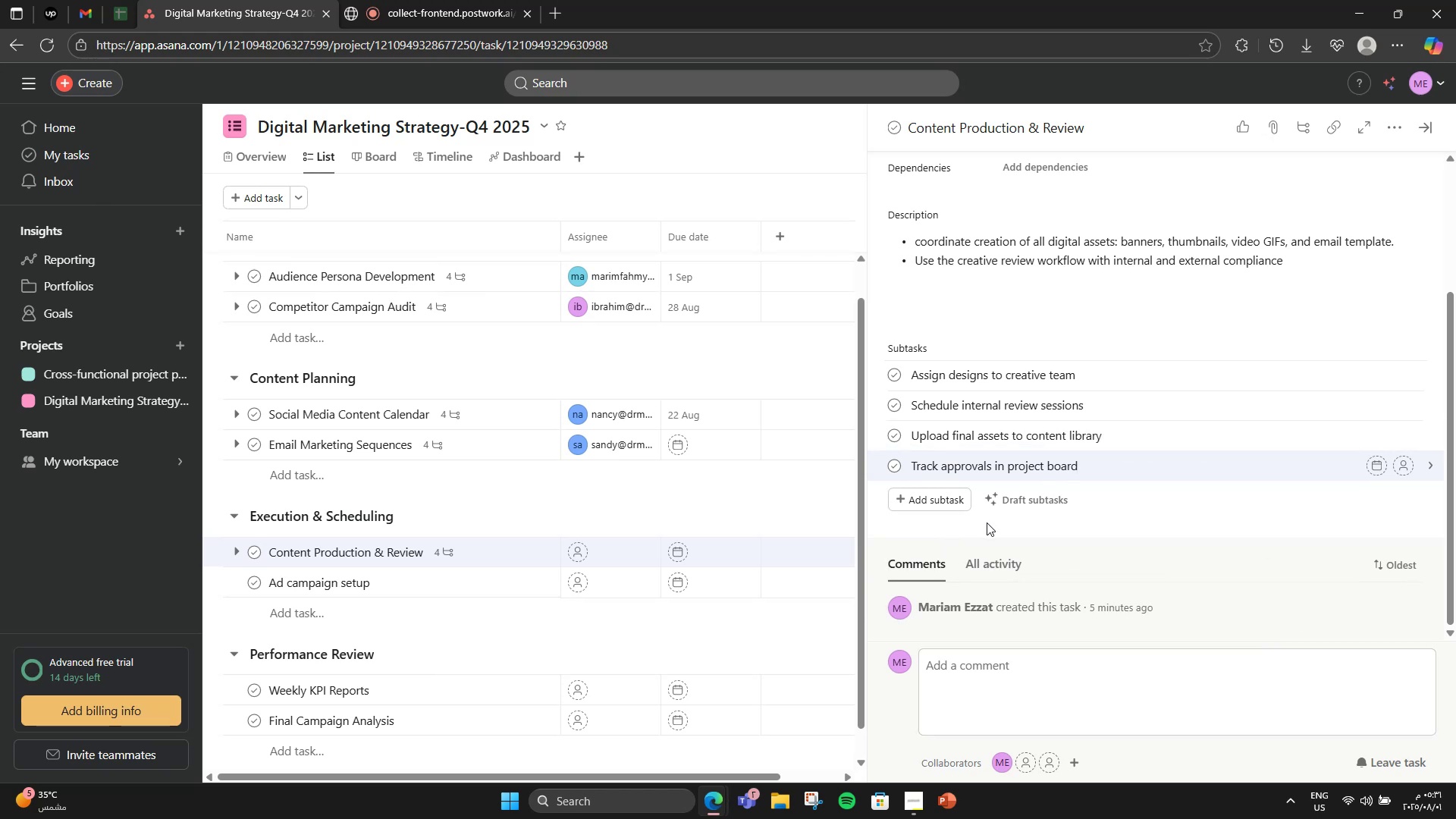 
scroll: coordinate [1313, 588], scroll_direction: up, amount: 4.0
 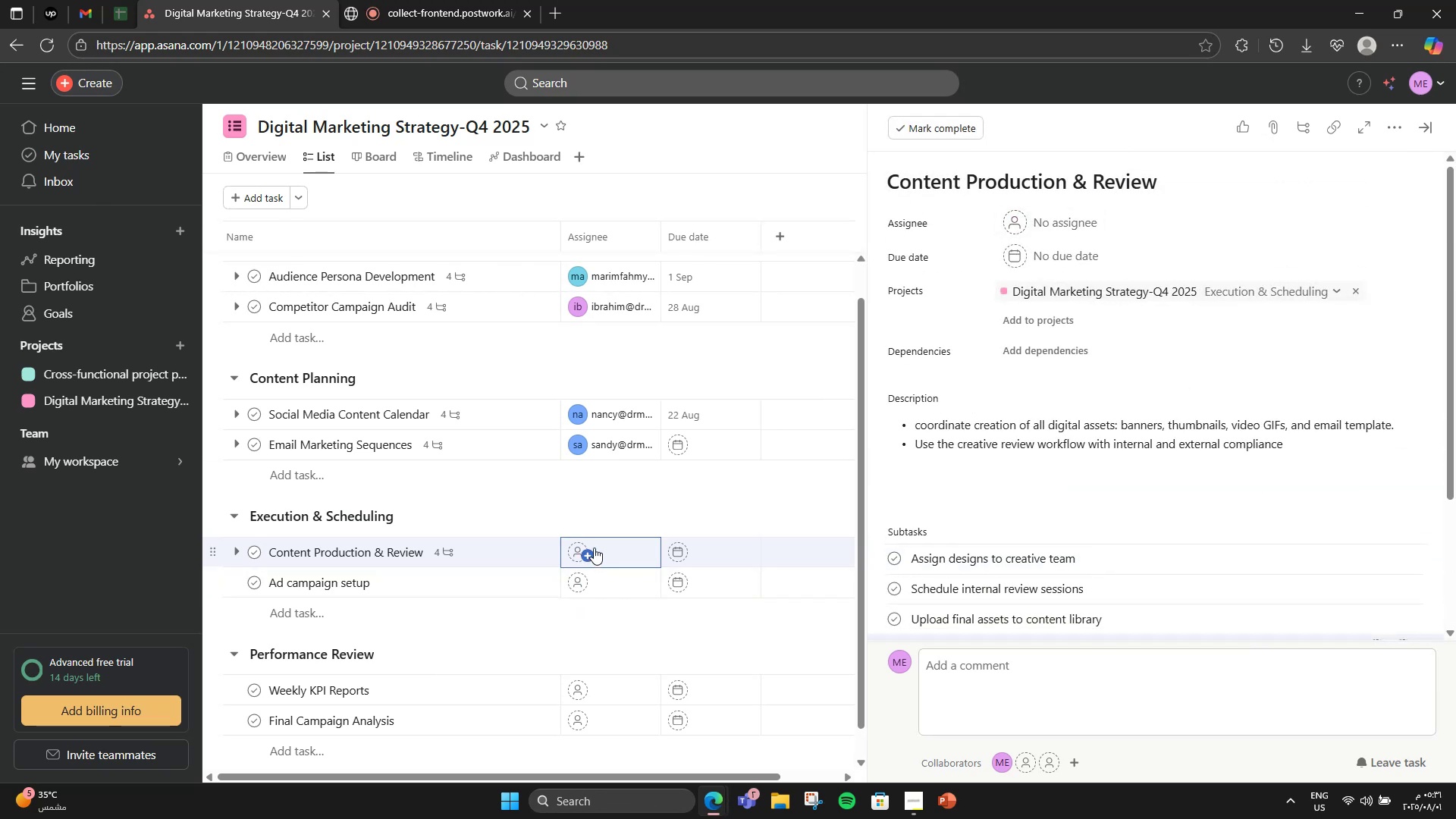 
left_click([590, 548])
 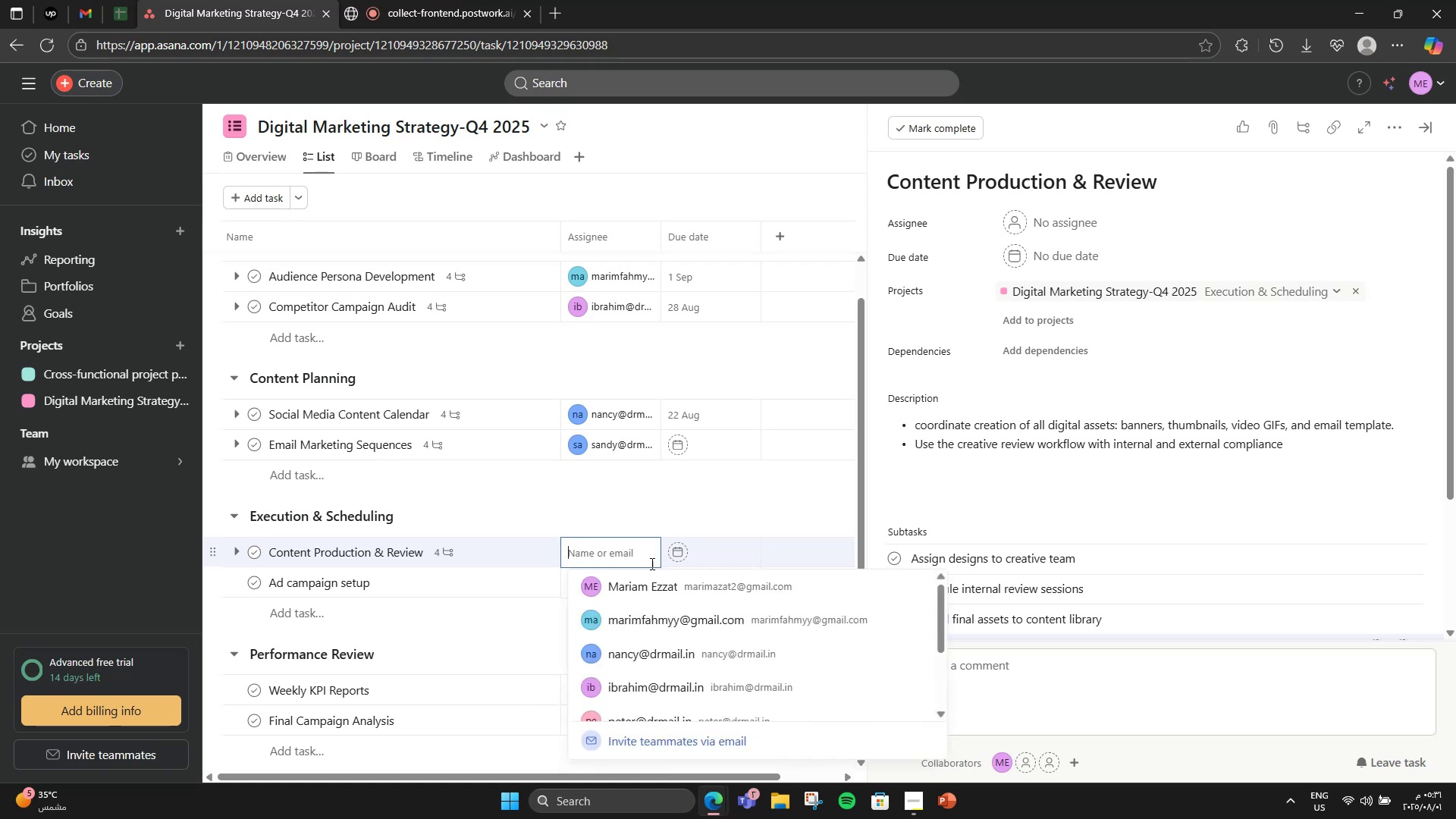 
scroll: coordinate [774, 641], scroll_direction: down, amount: 6.0
 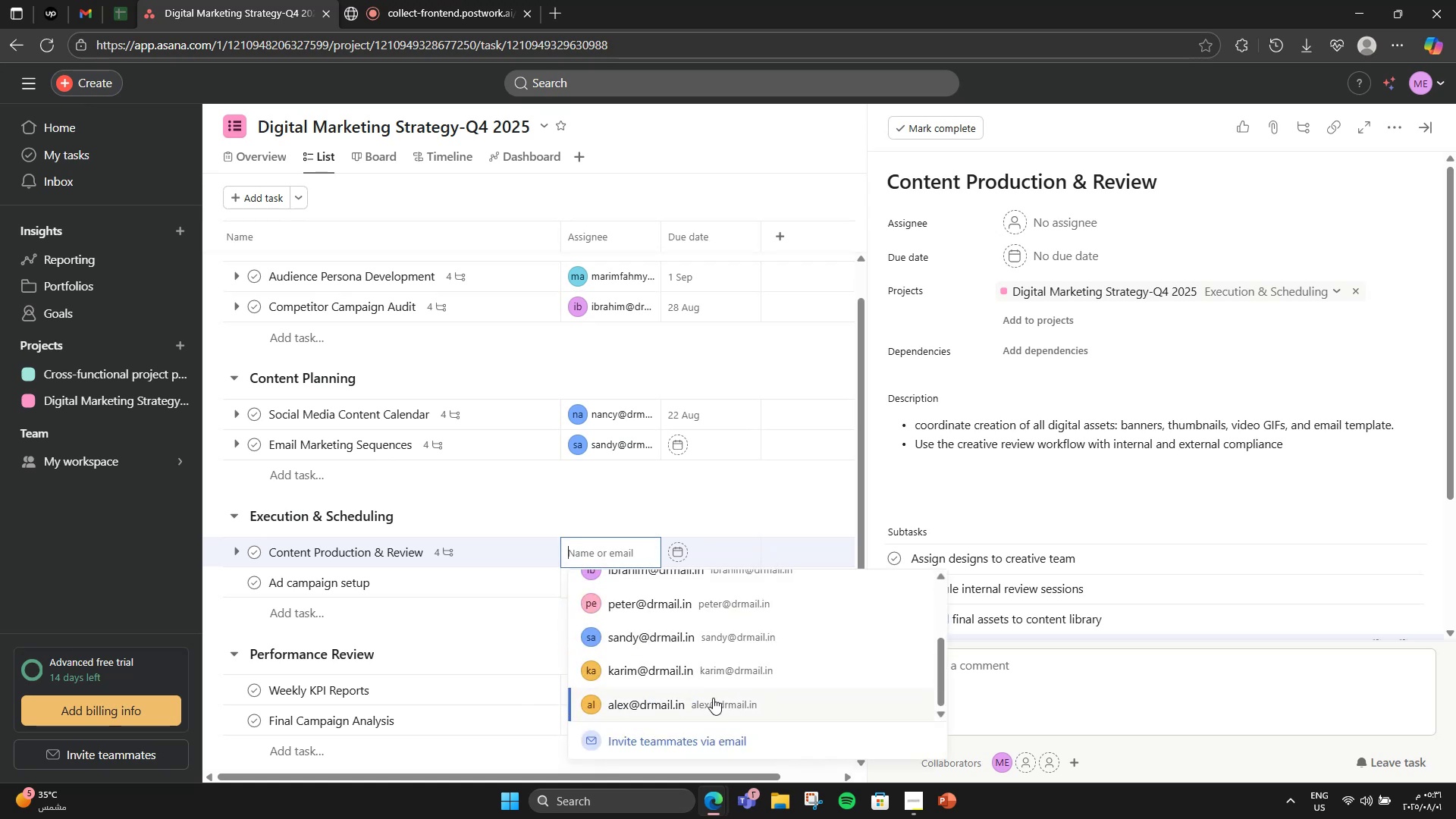 
left_click([713, 698])
 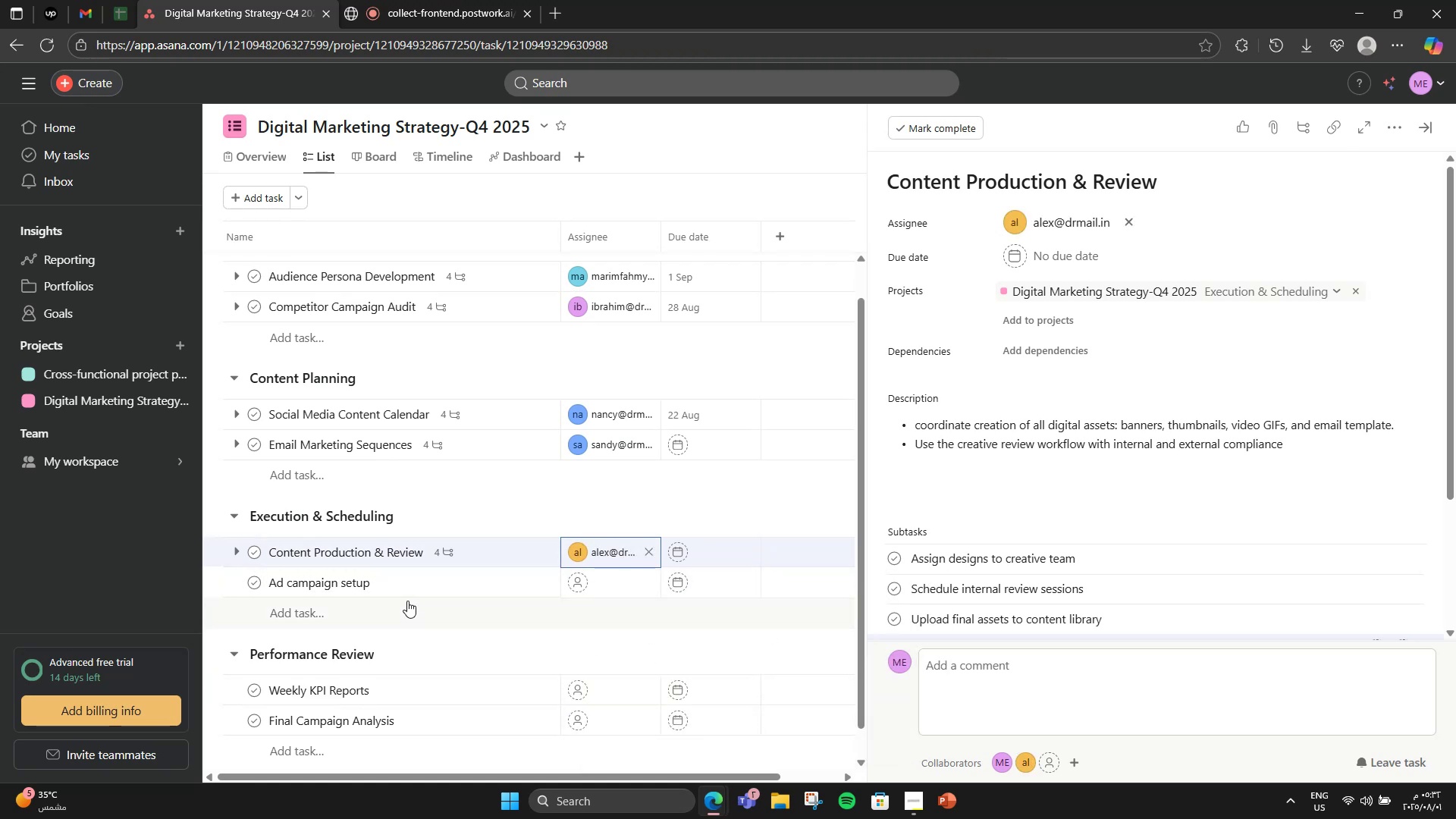 
left_click([414, 585])
 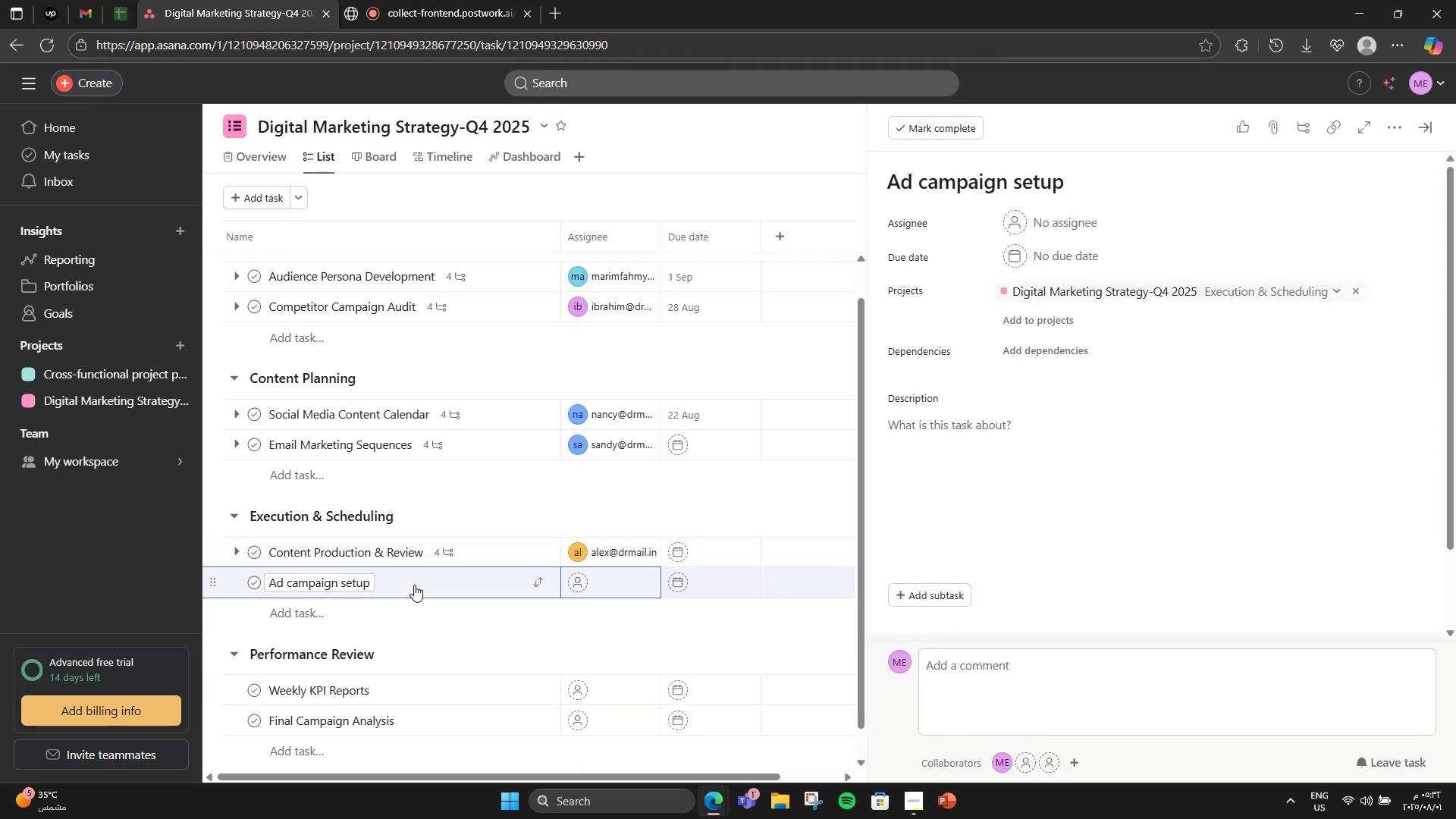 
left_click([974, 493])
 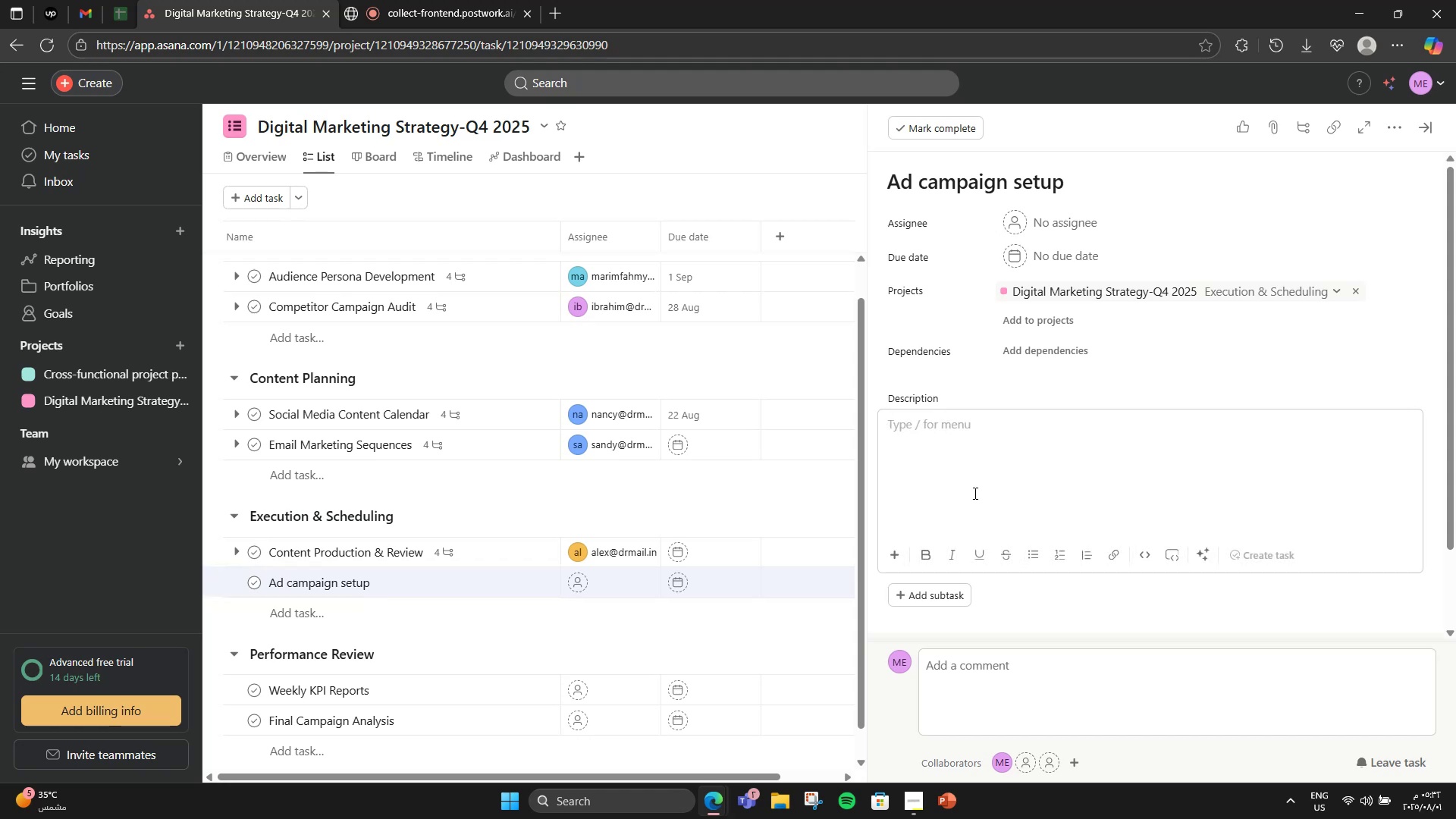 
type(Lan)
key(Backspace)
type(unch Google )
key(Backspace)
type(, Fcebook )
key(Backspace)
type(, and )
key(Backspace)
key(Backspace)
key(Backspace)
type(acebook, and TikTok )
 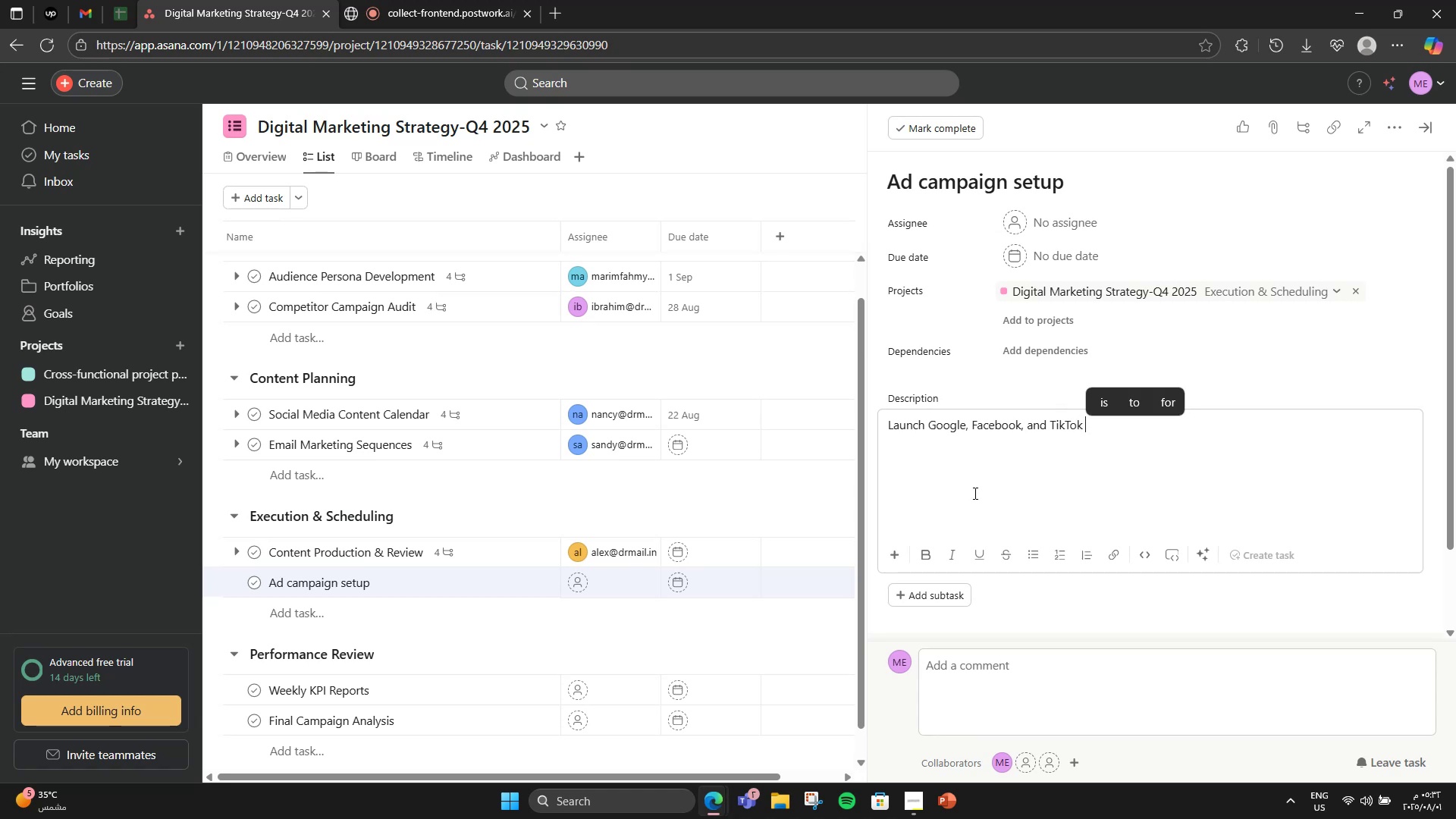 
type(campaignd)
key(Backspace)
type(s for holiday )
 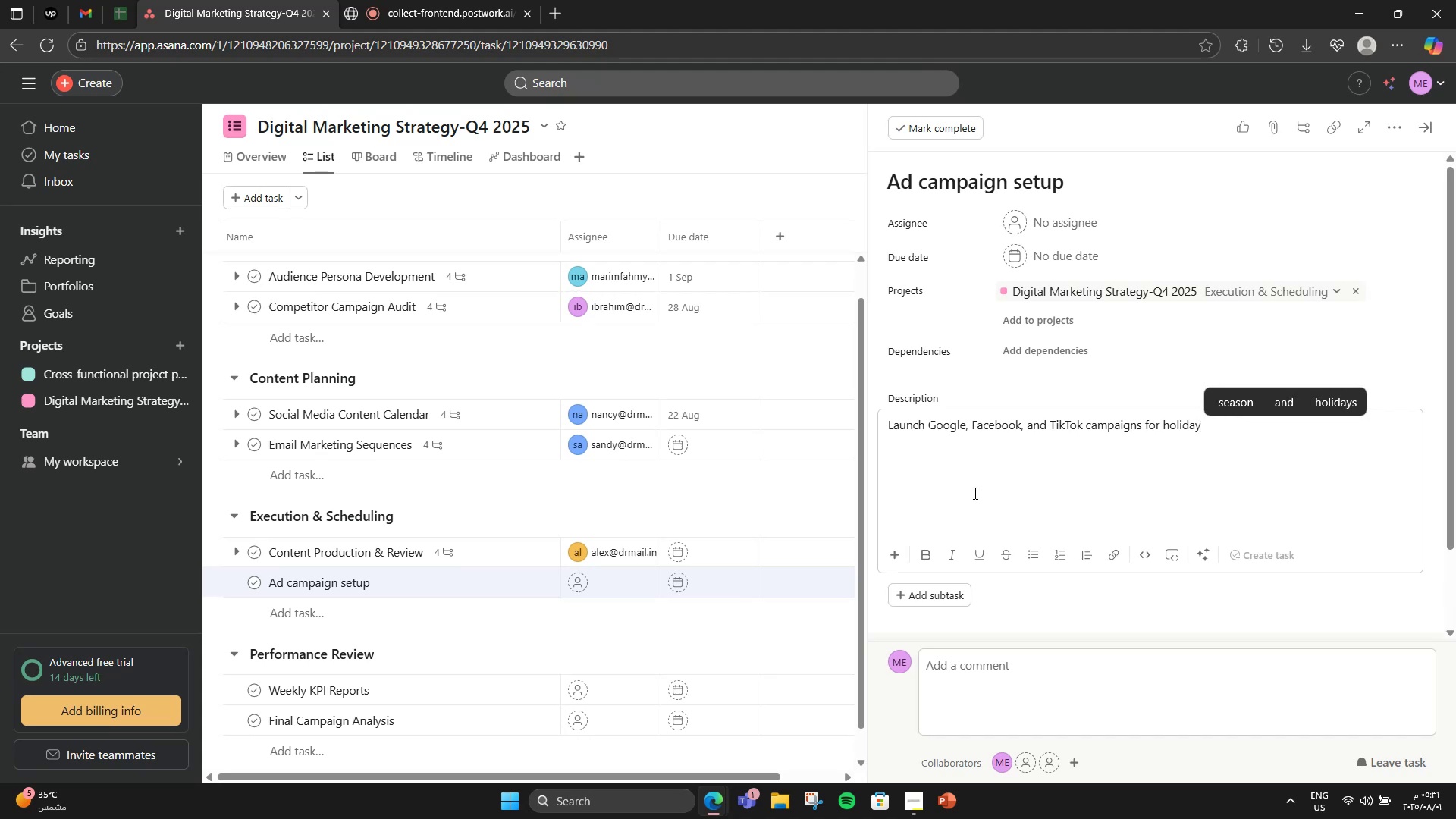 
type(push )
key(Backspace)
type(. Ue )
key(Backspace)
key(Backspace)
type(se A\B testing with )
 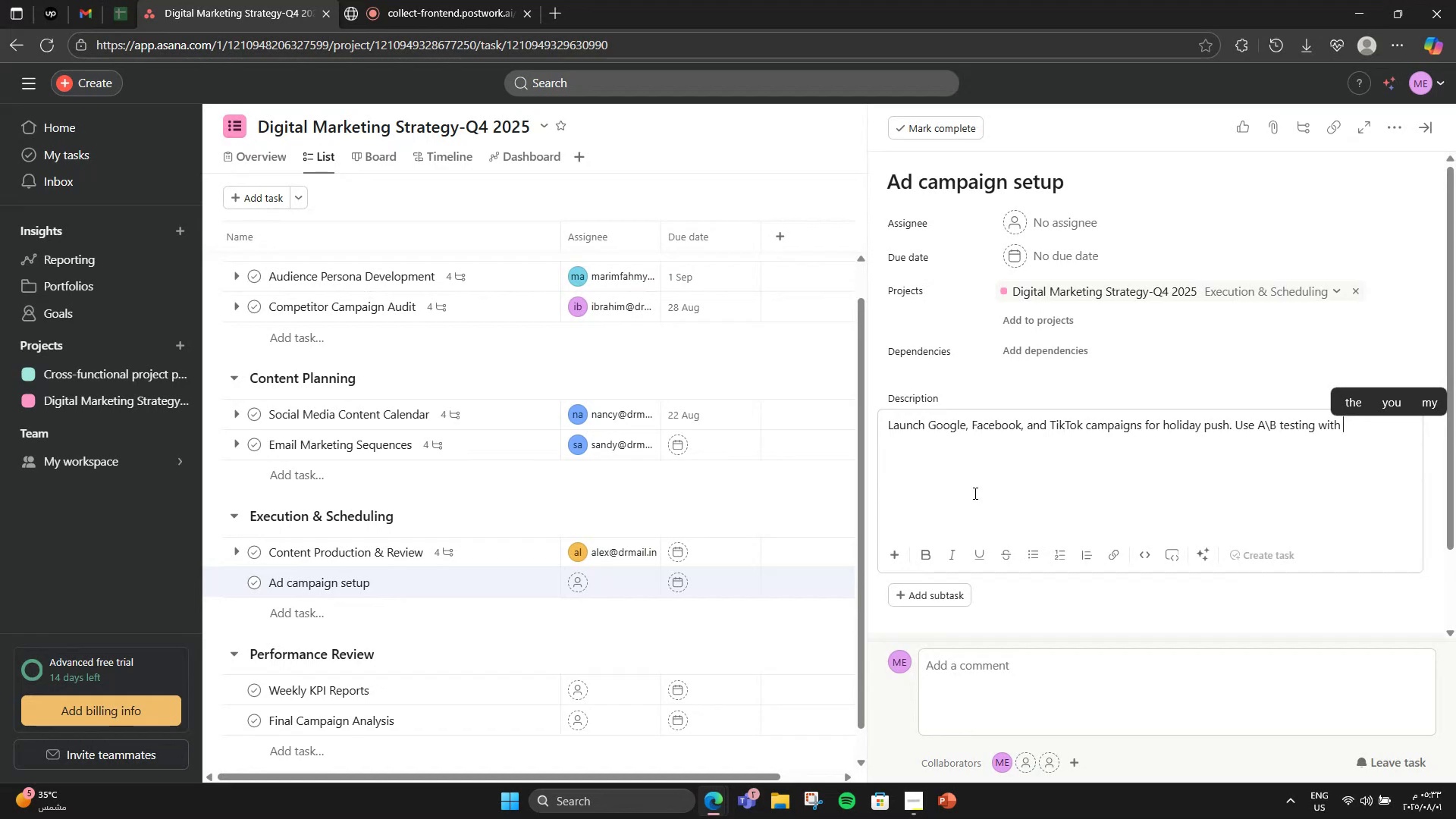 
type(split audiences. M)
key(Backspace)
key(Backspace)
 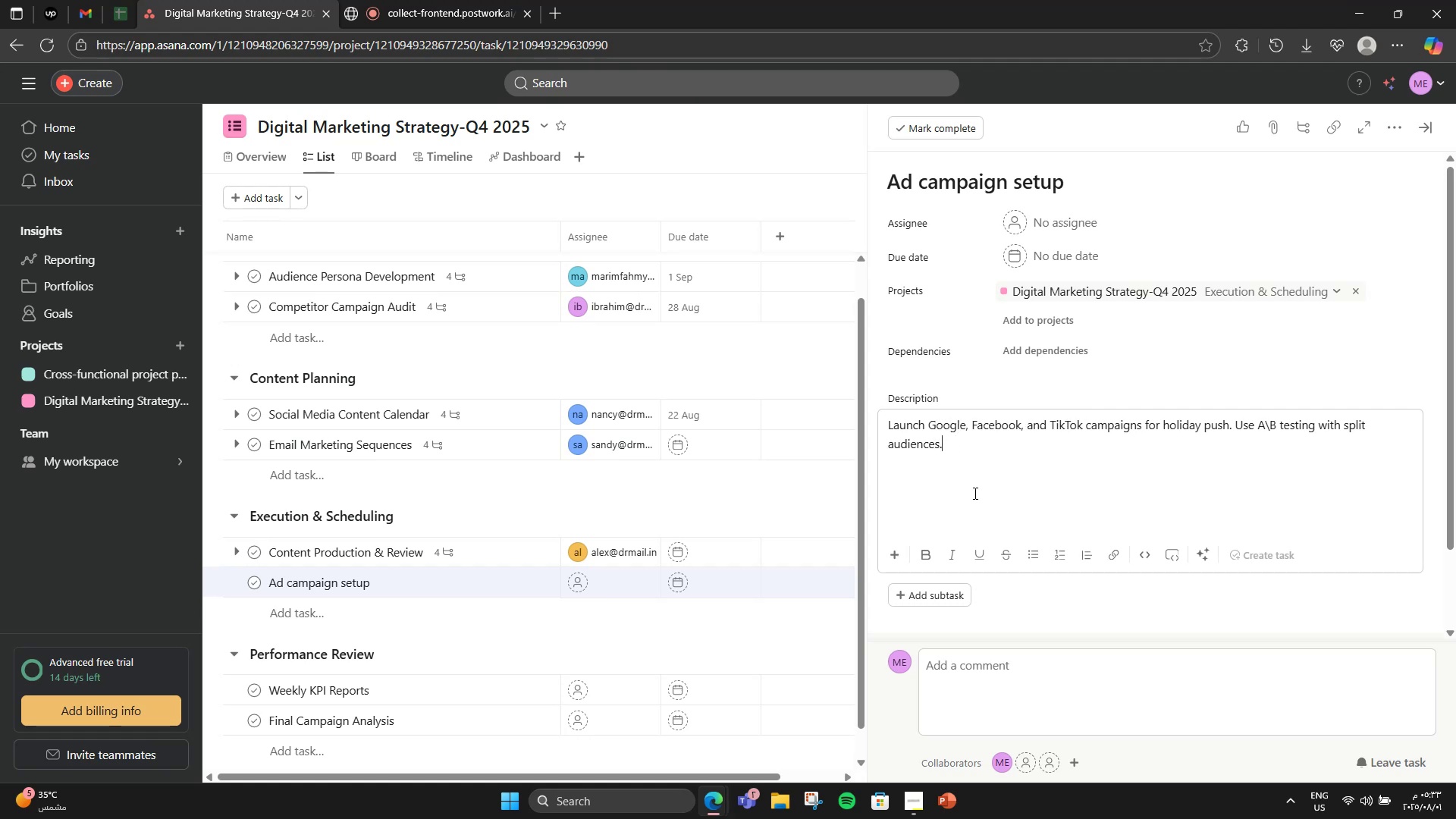 
key(Enter)
 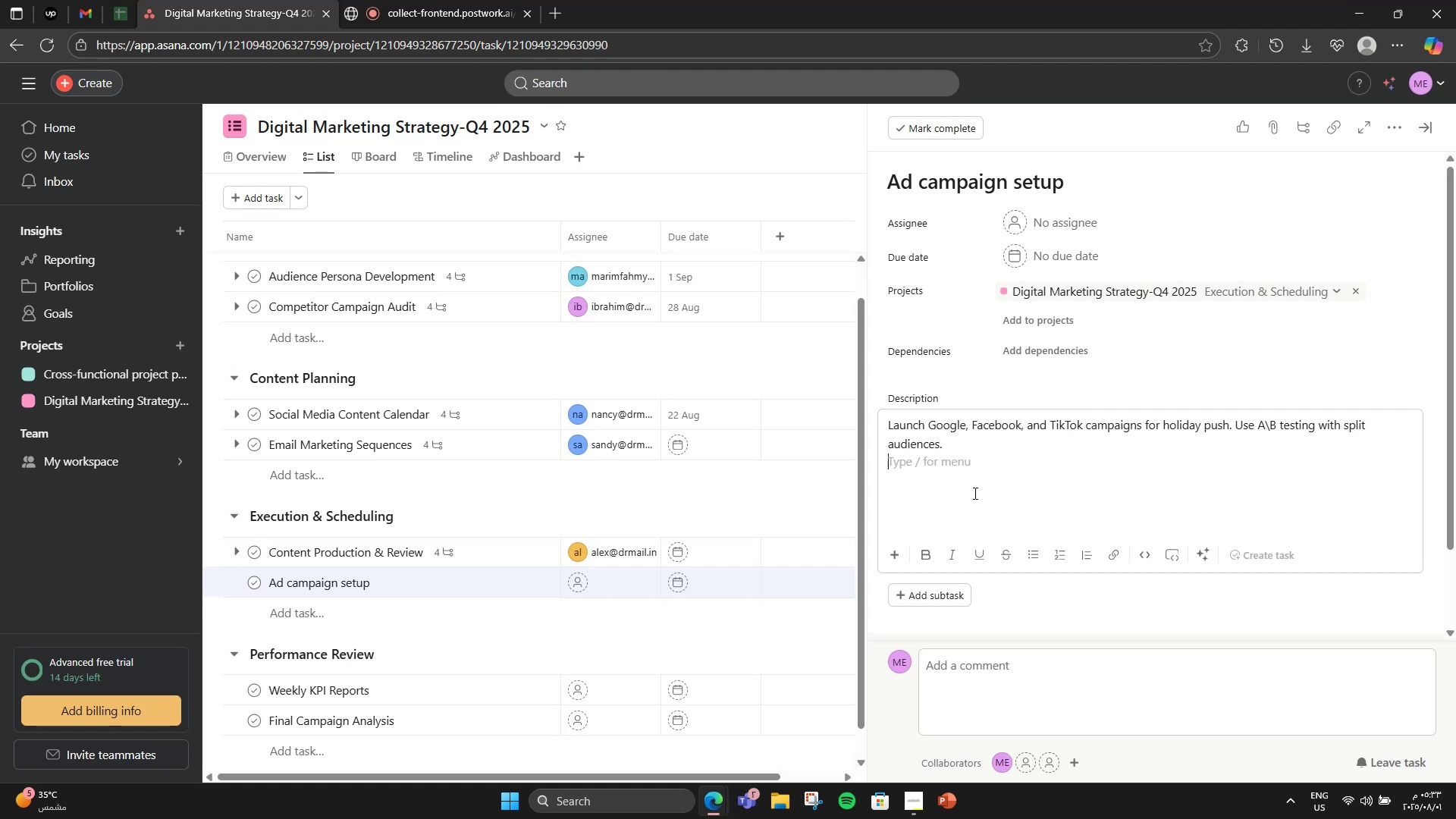 
type(Moi)
key(Backspace)
type(nitor performance daily and adjust bids in the first week)
 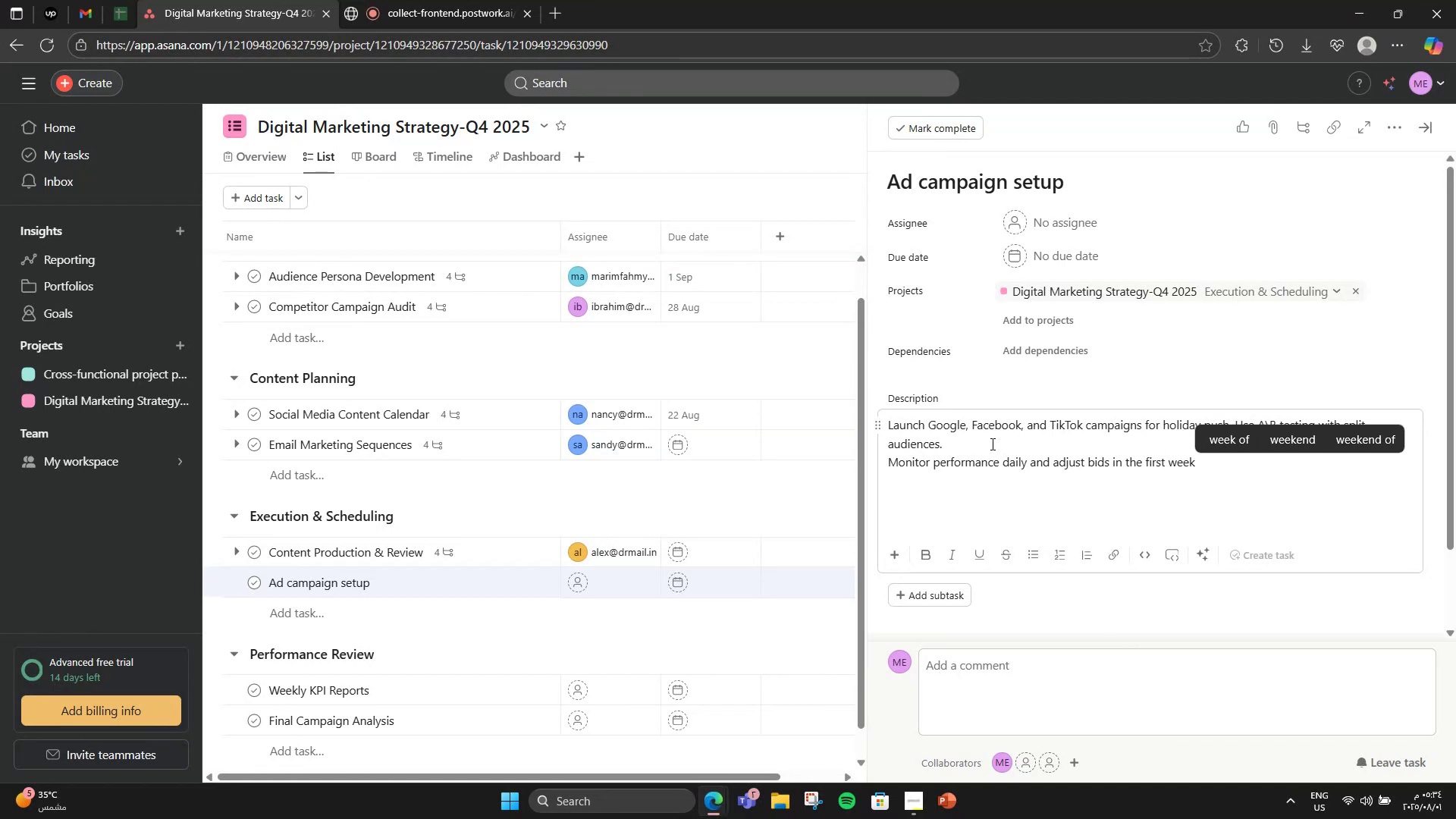 
left_click_drag(start_coordinate=[921, 470], to_coordinate=[877, 413])
 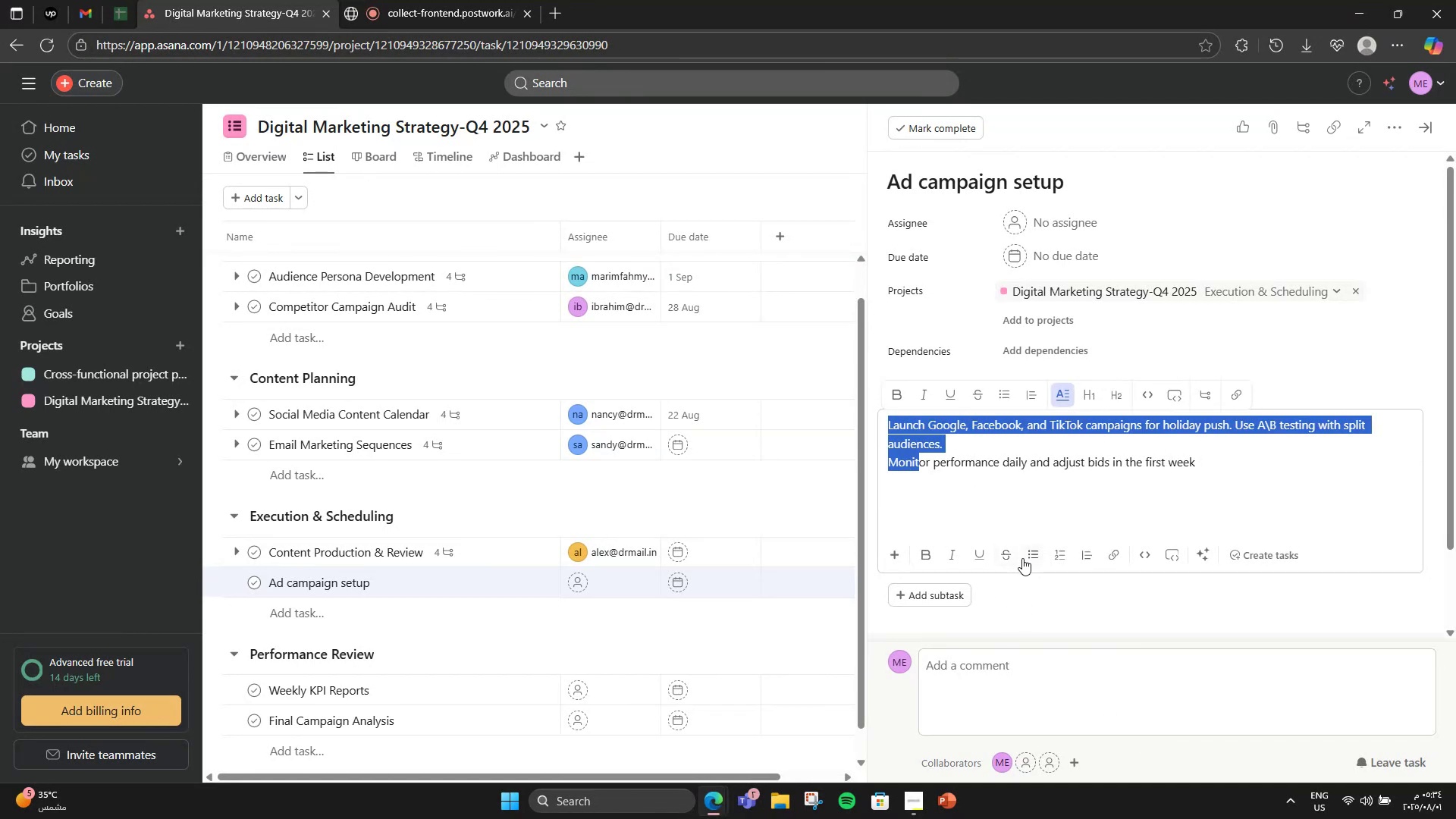 
left_click([1022, 558])
 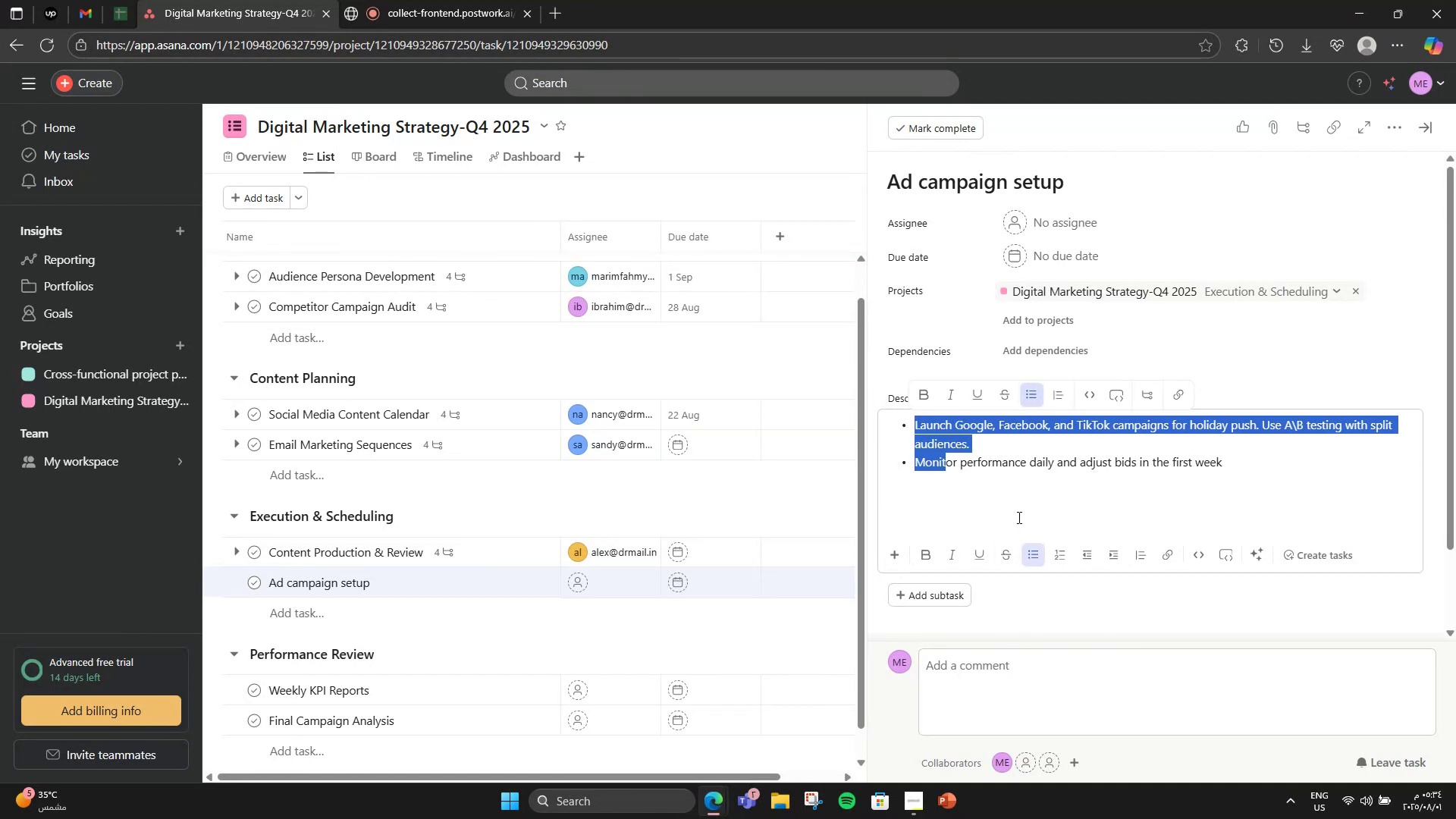 
left_click([1016, 511])
 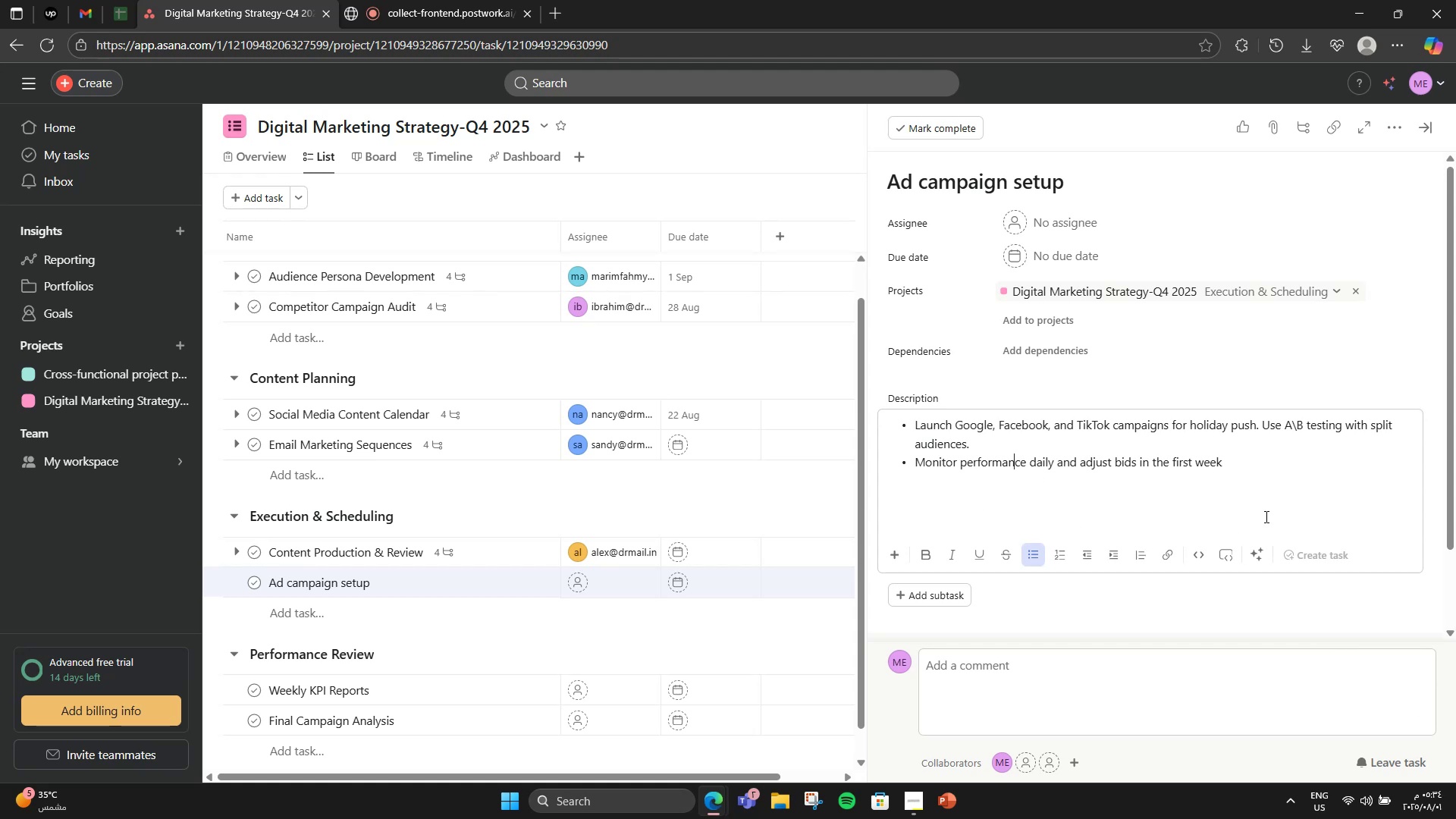 
wait(8.54)
 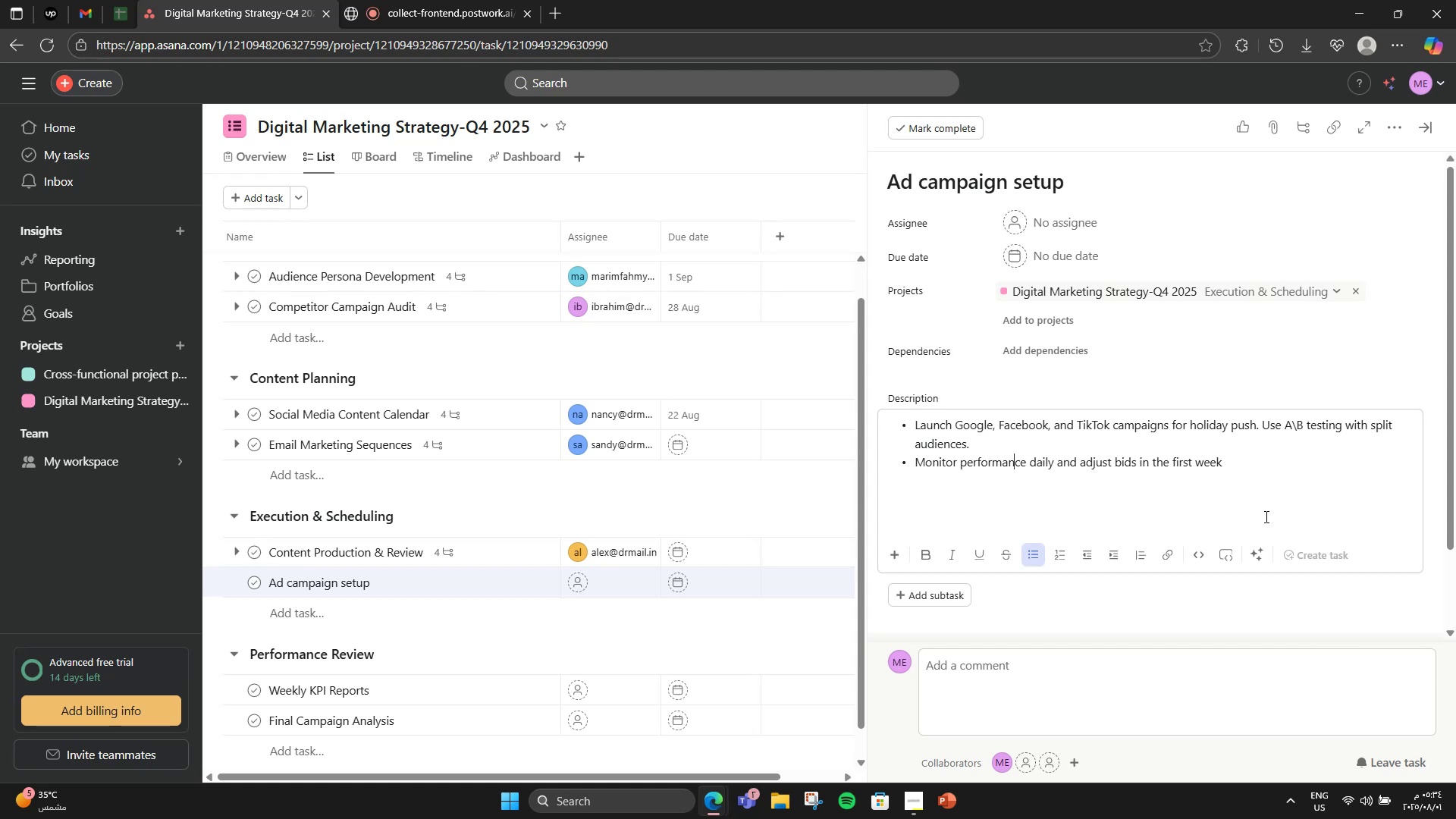 
scroll: coordinate [971, 529], scroll_direction: down, amount: 4.0
 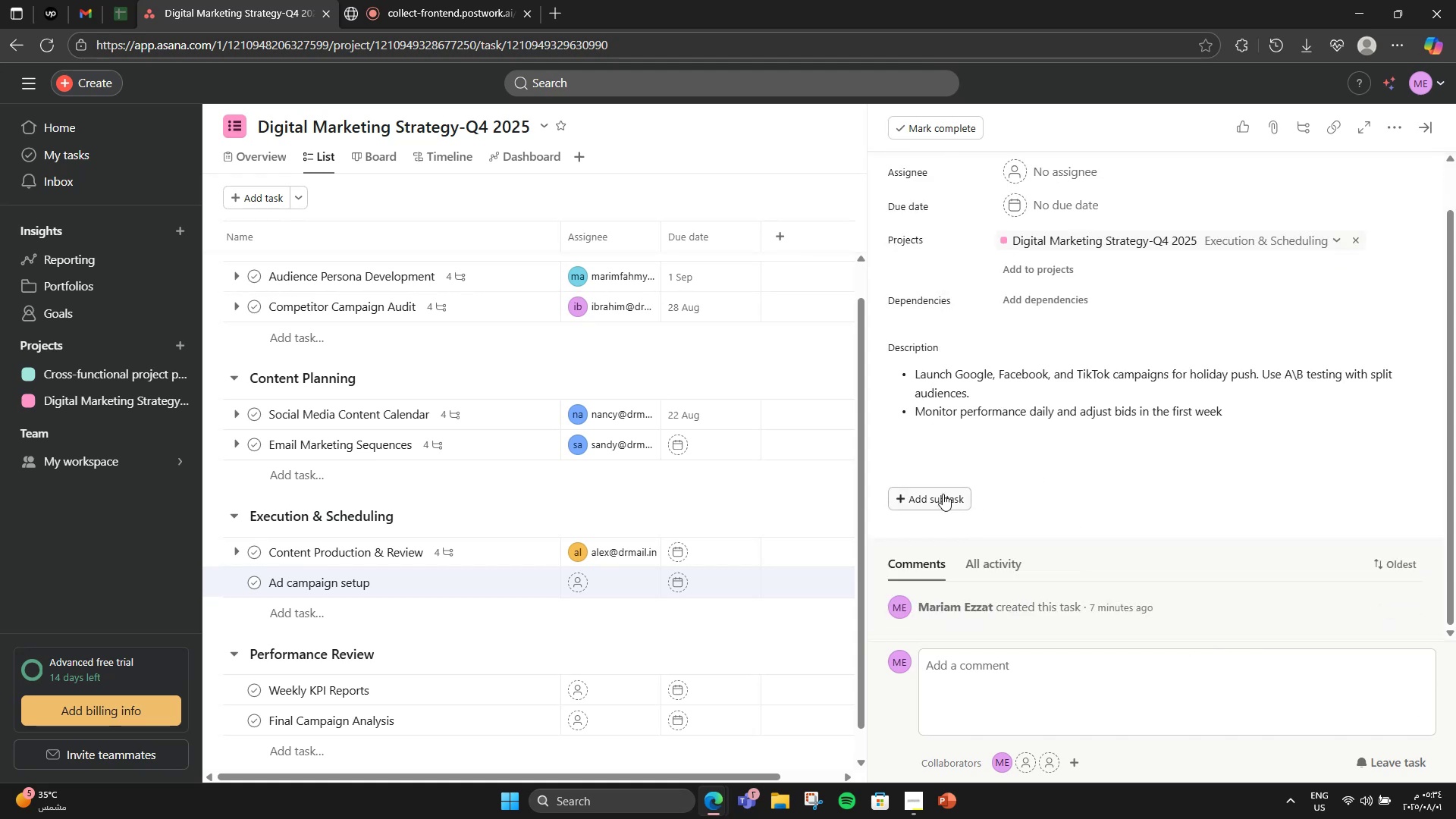 
left_click([942, 494])
 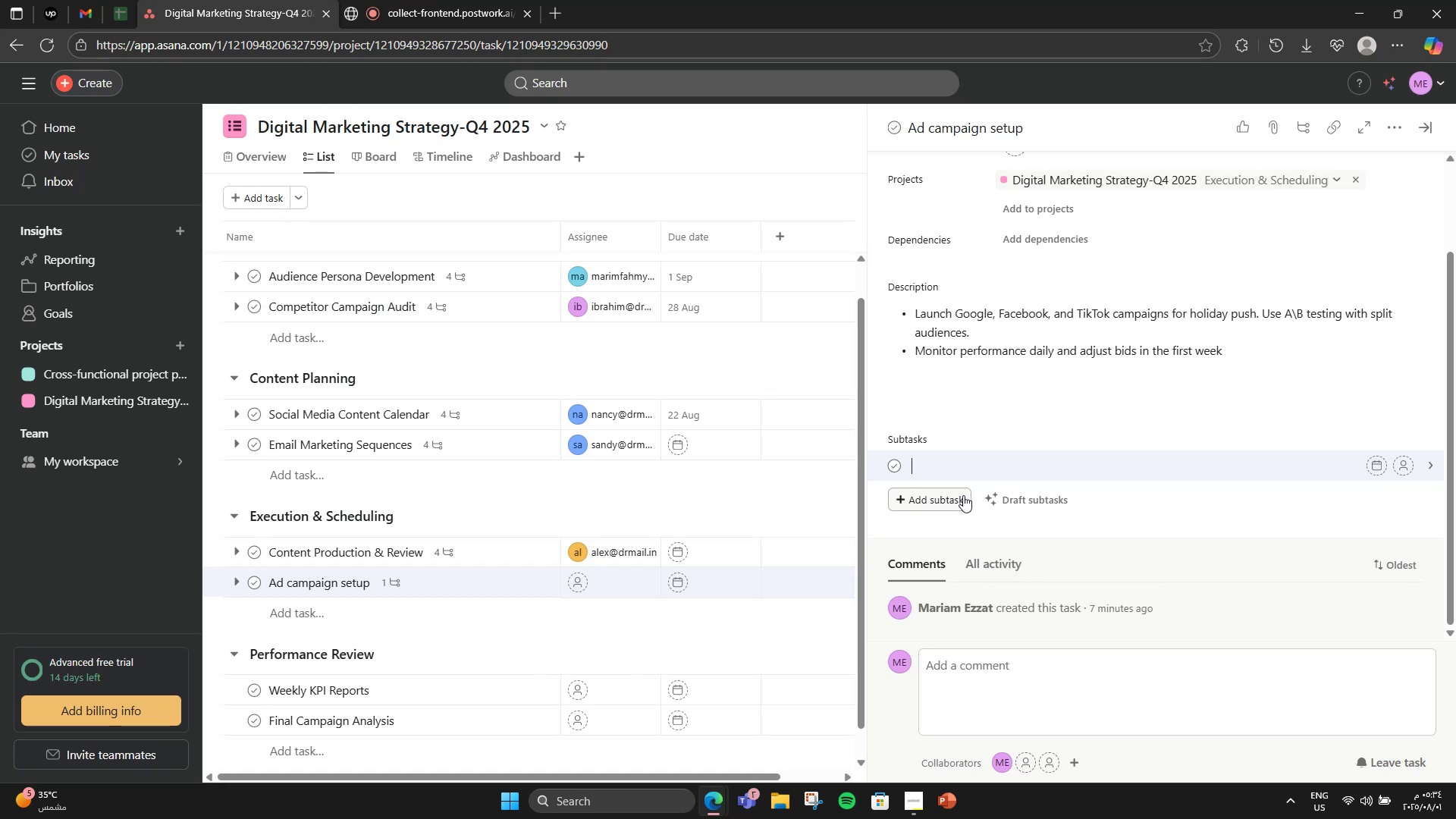 
wait(7.64)
 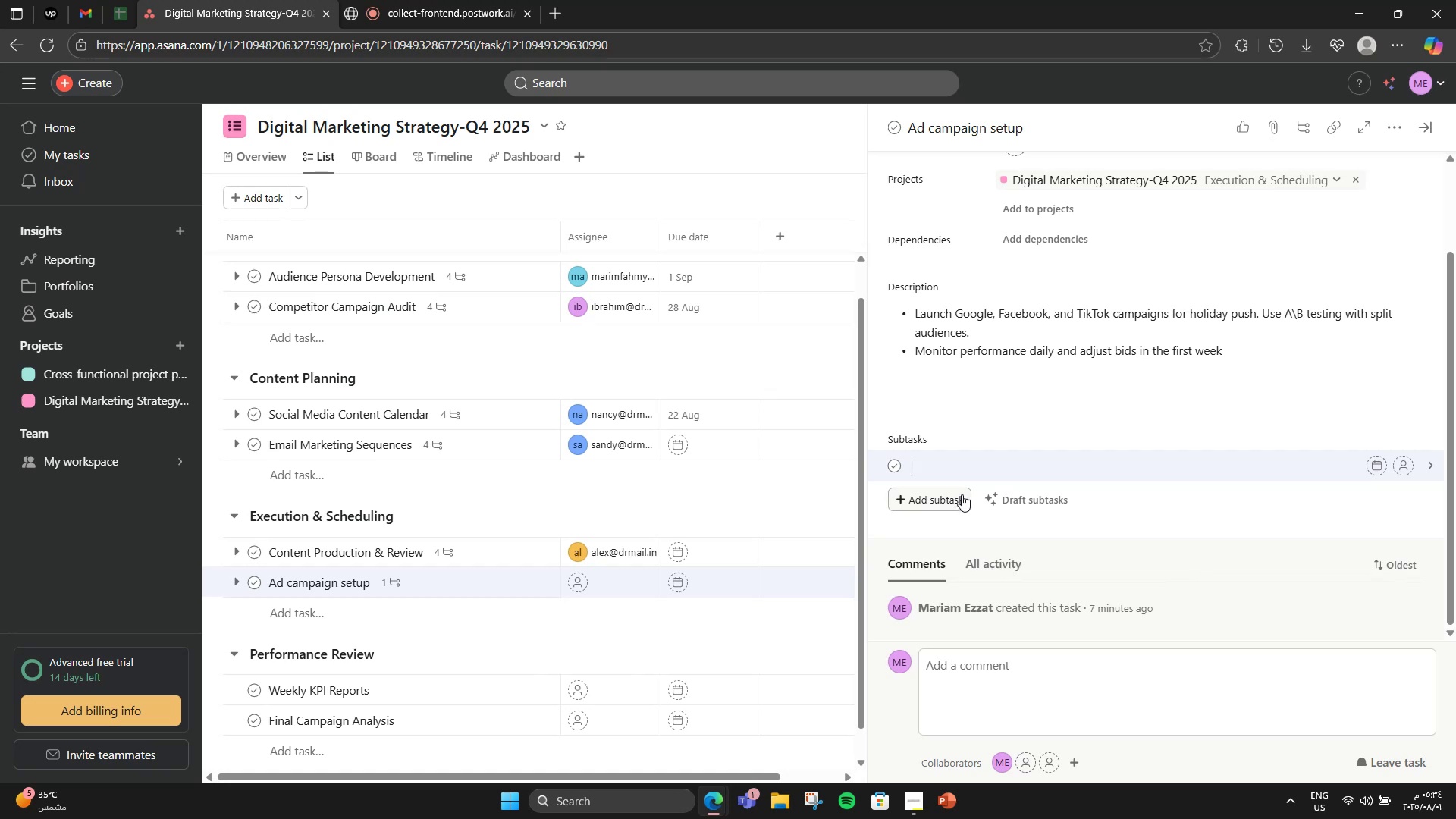 
scroll: coordinate [614, 570], scroll_direction: down, amount: 1.0
 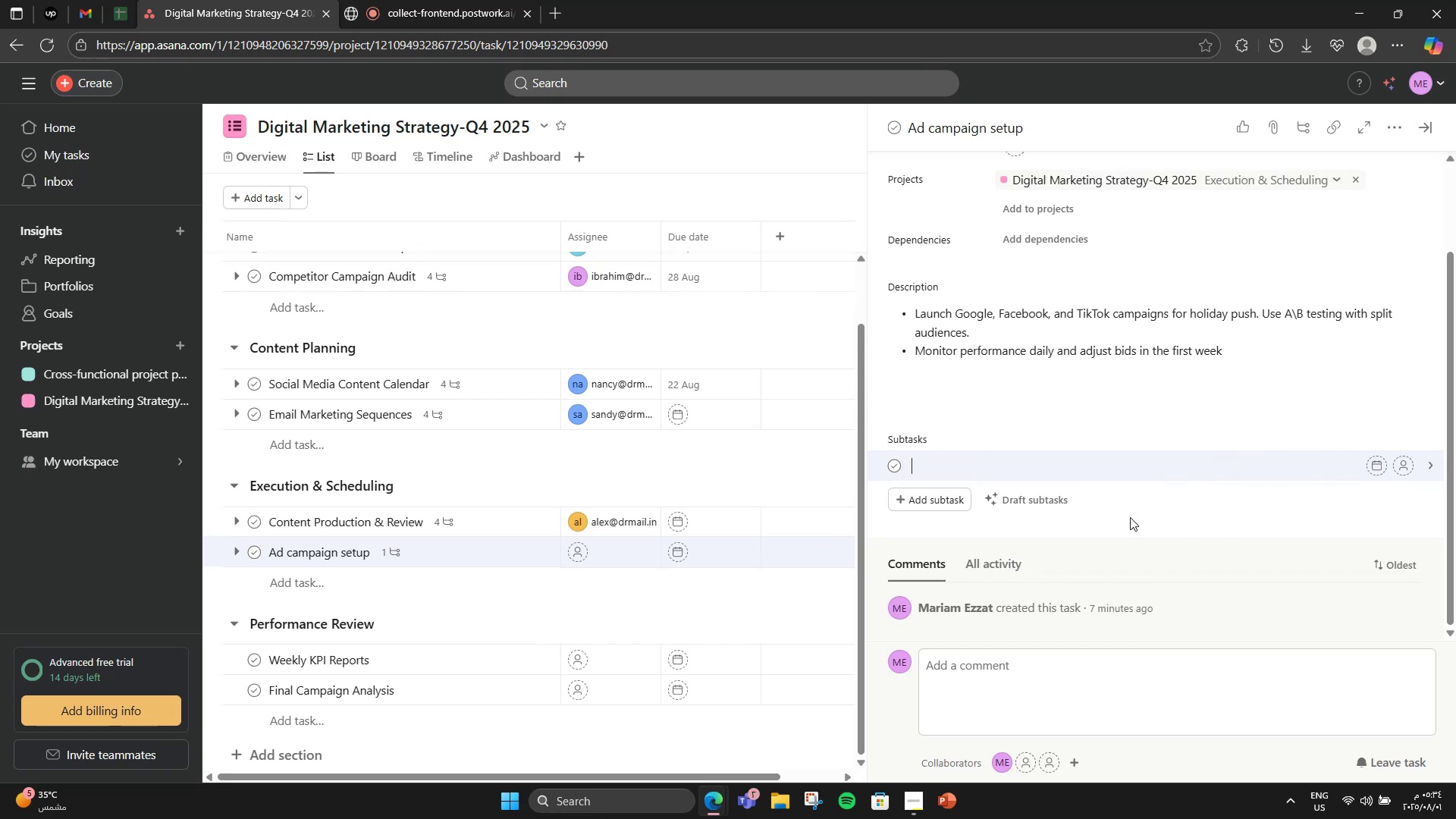 
wait(7.28)
 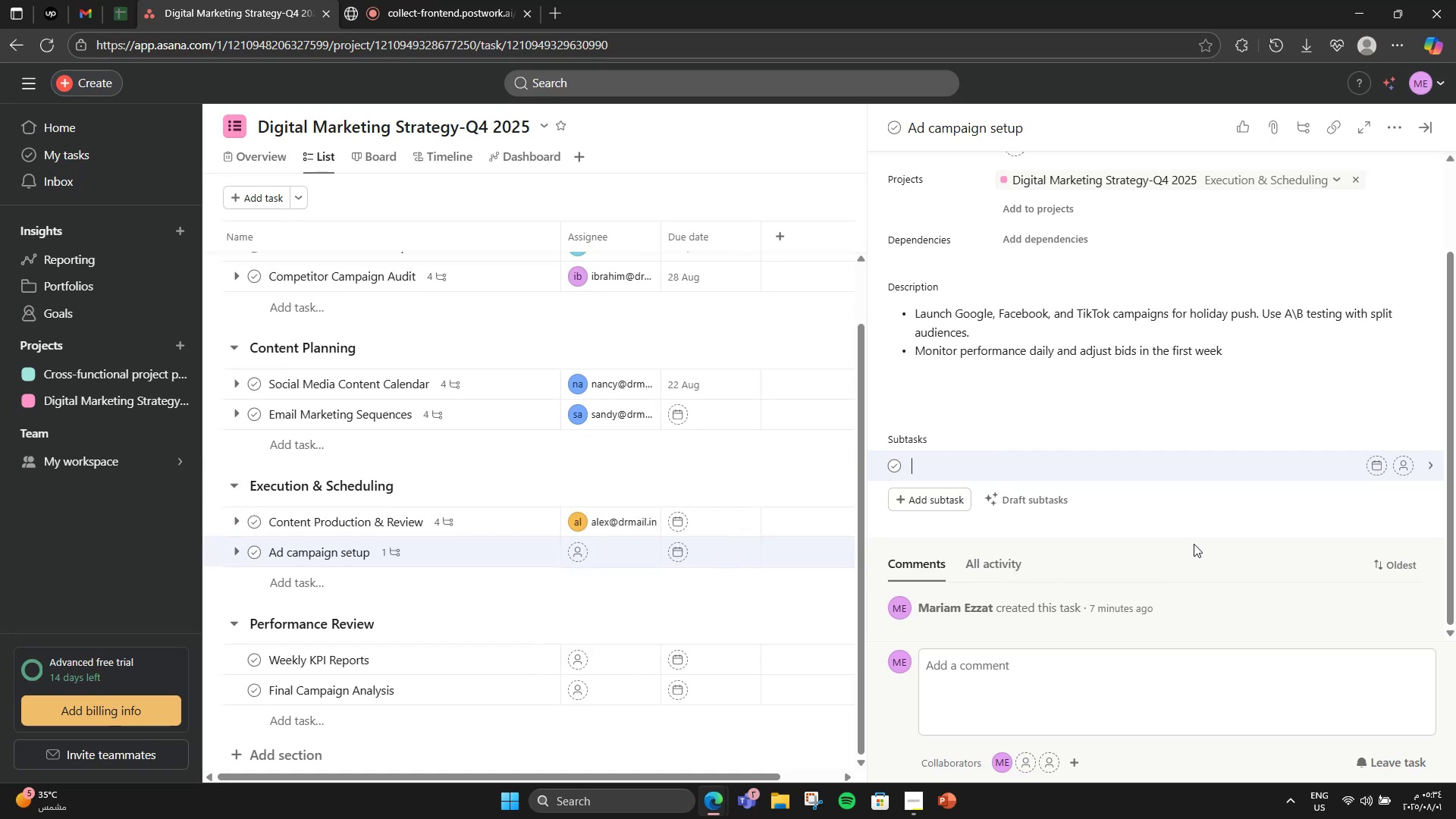 
type(Create camo)
key(Backspace)
type(paign structure in Ads Manager)
 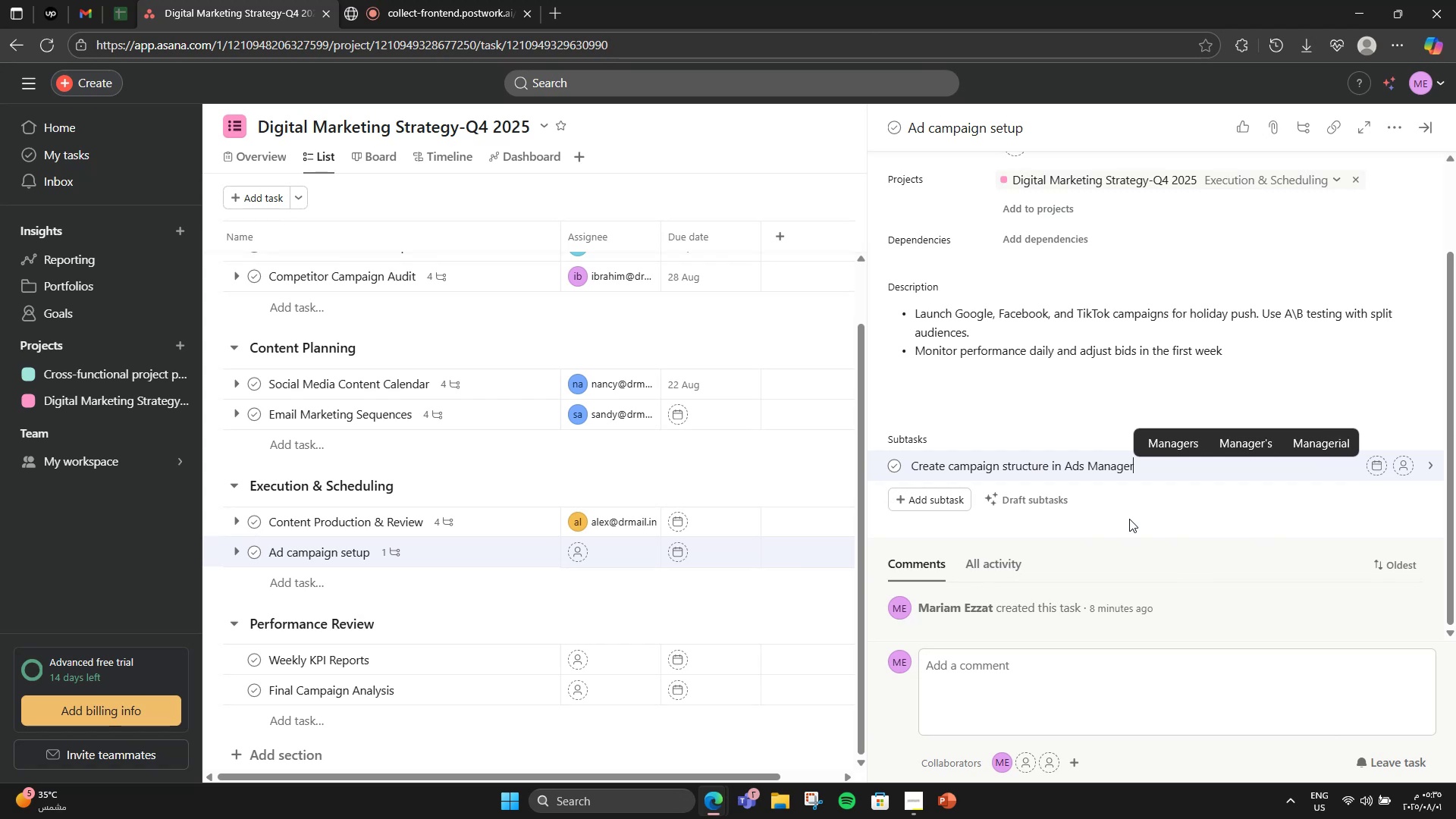 
key(Enter)
 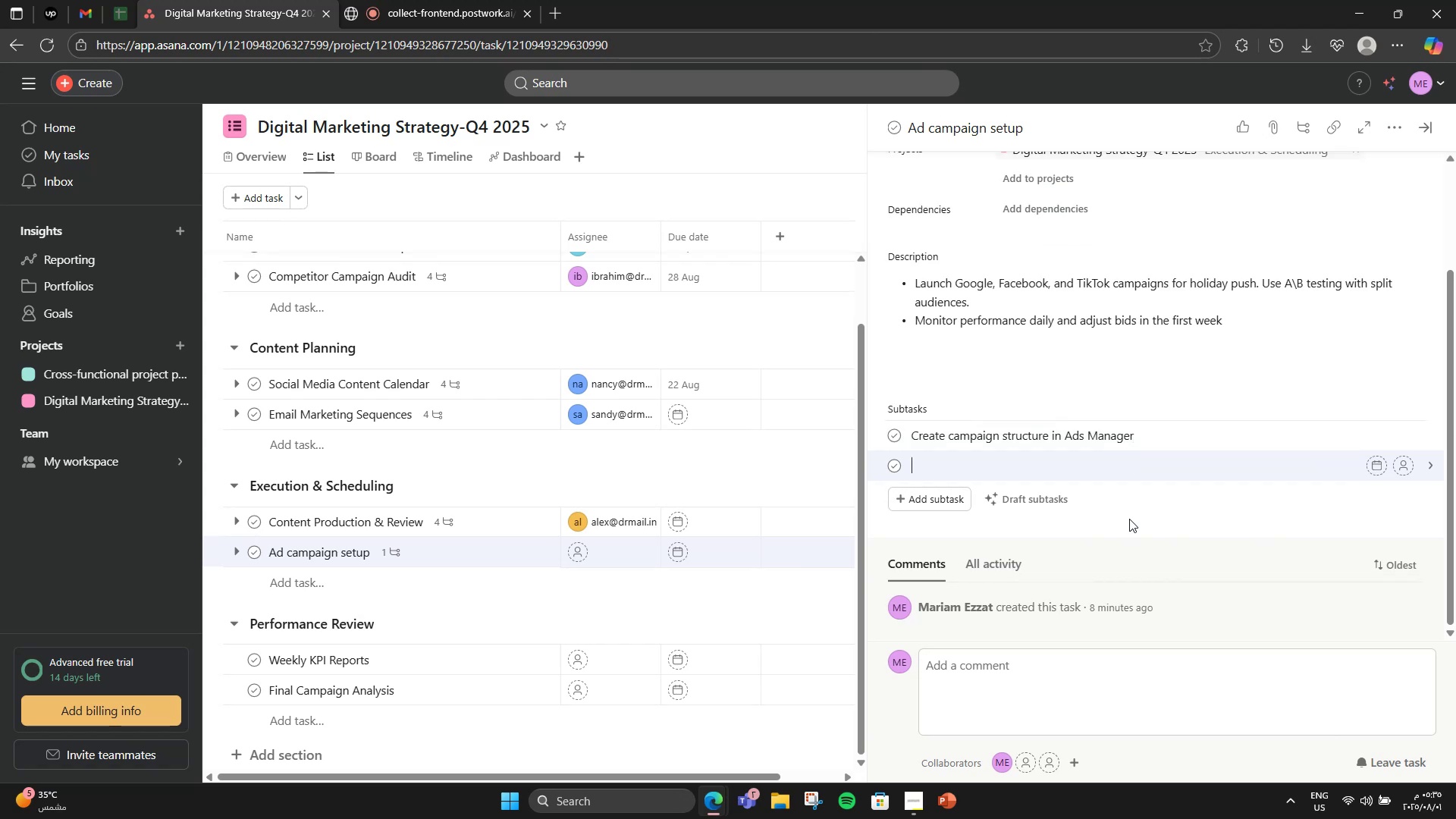 
type(A)
key(Backspace)
type(Set budgets and KPIs)
 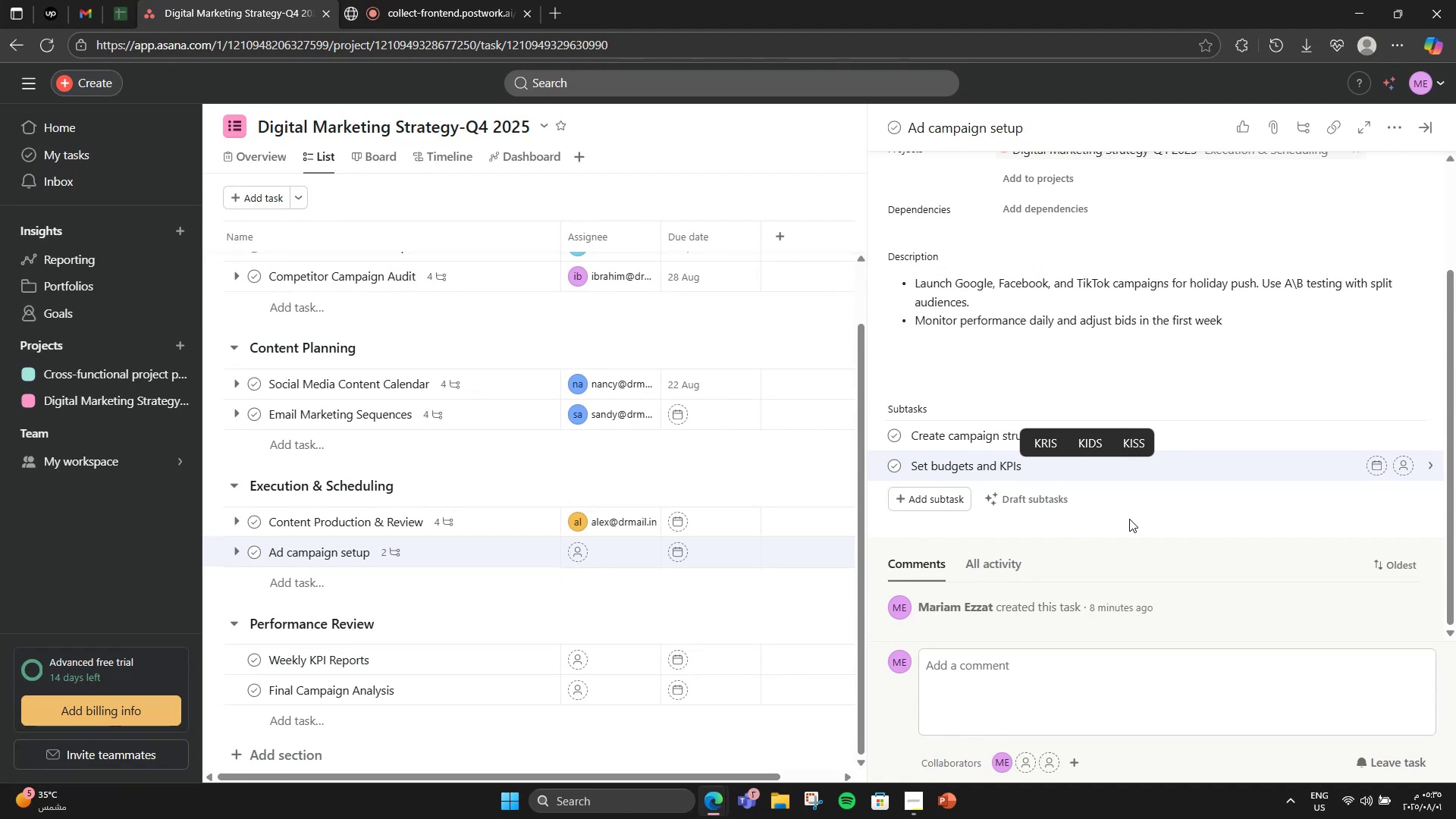 
key(Enter)
 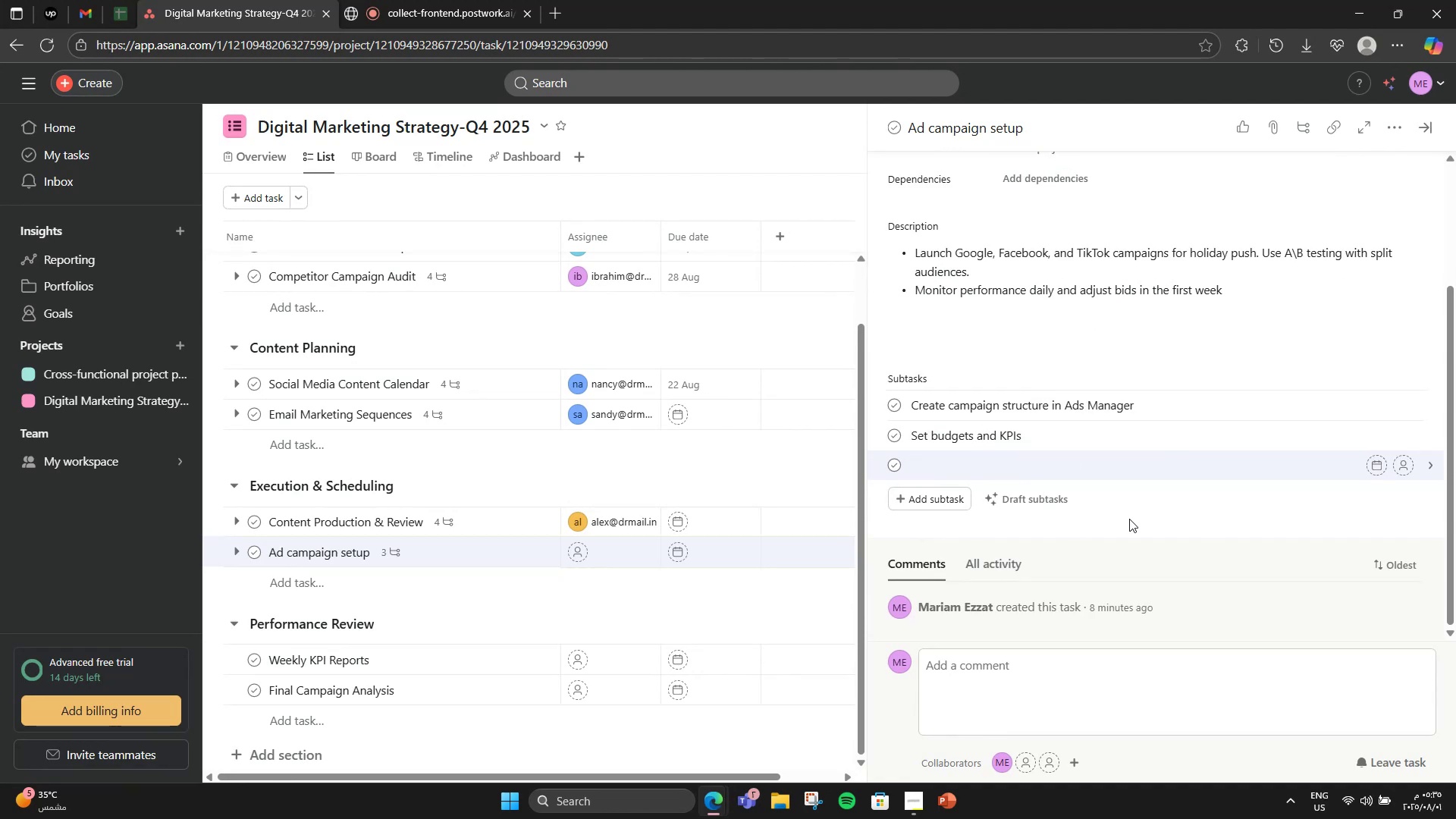 
type(Upload Creativir)
key(Backspace)
type(es )
key(Backspace)
key(Backspace)
key(Backspace)
key(Backspace)
type(e)
 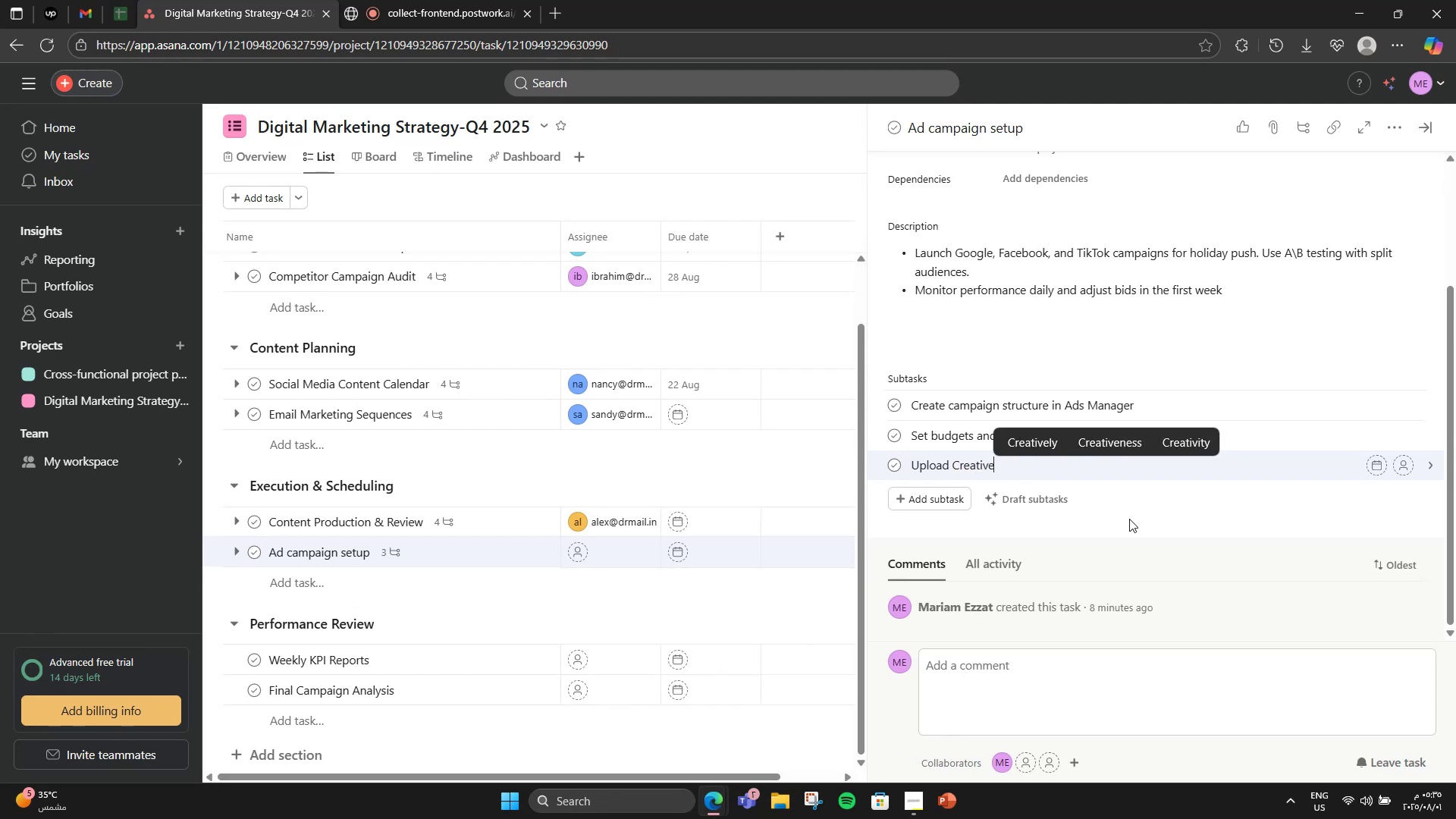 
key(S)
 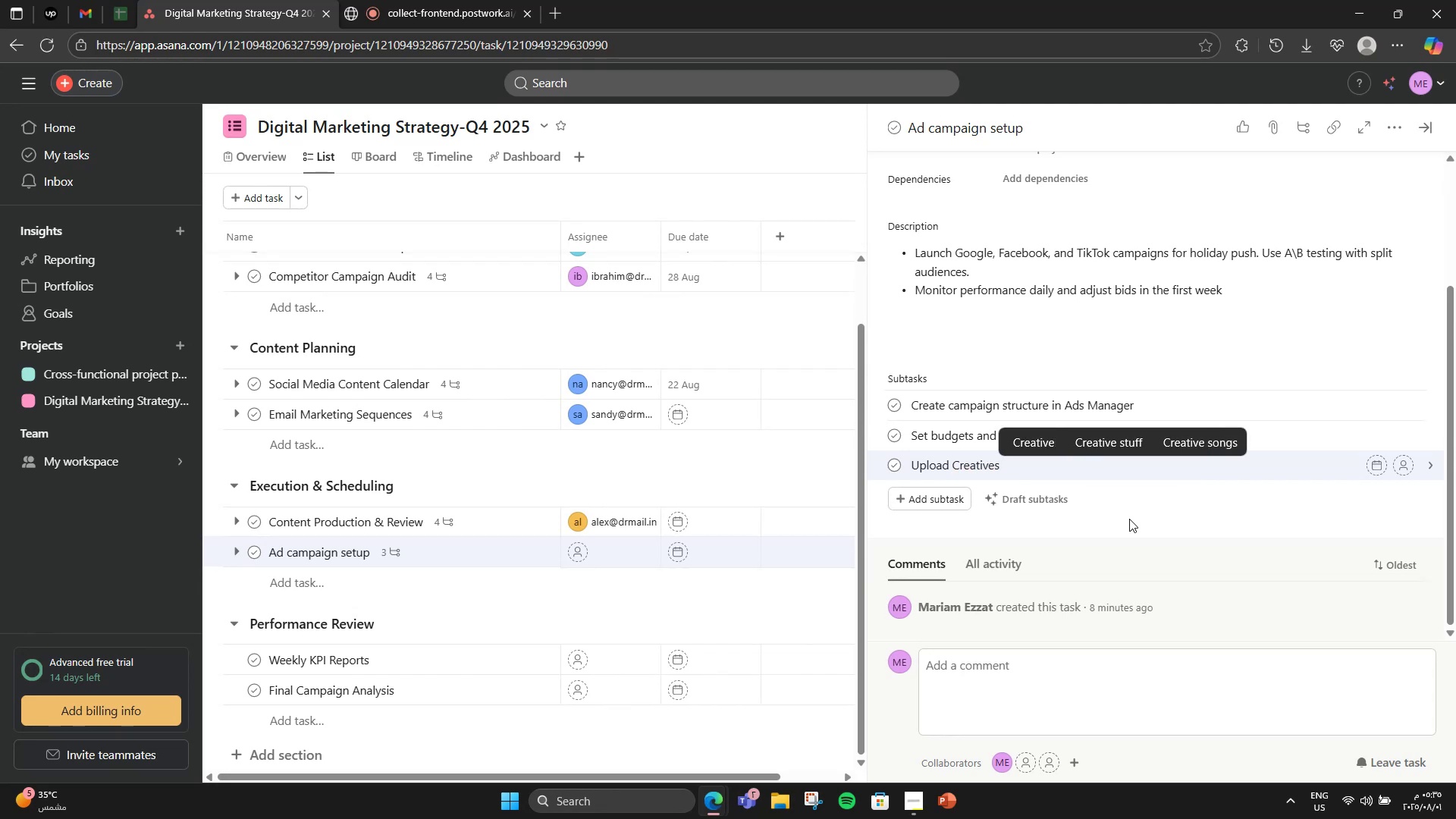 
key(Enter)
 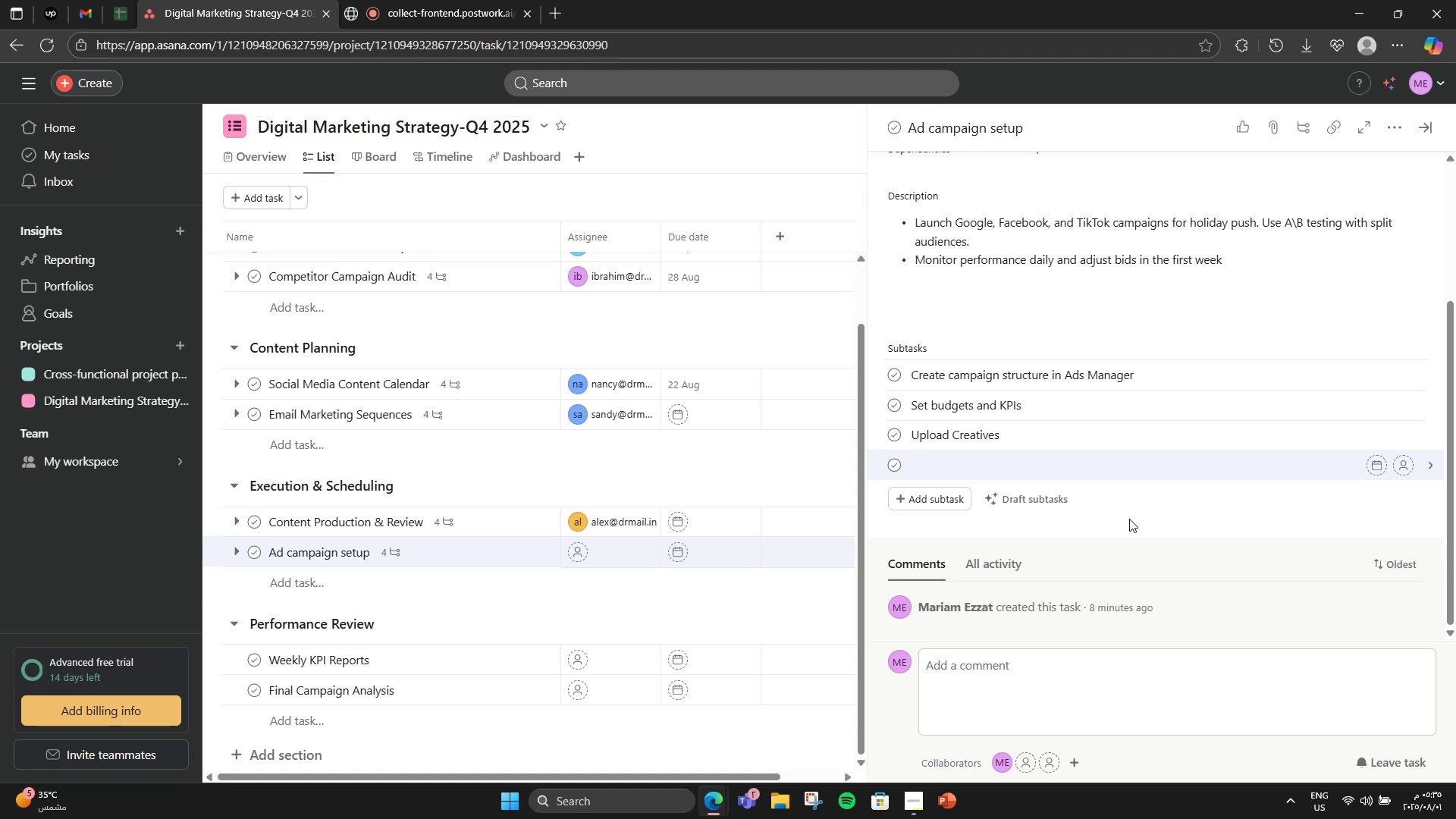 
type(Moitor and optimize daily)
 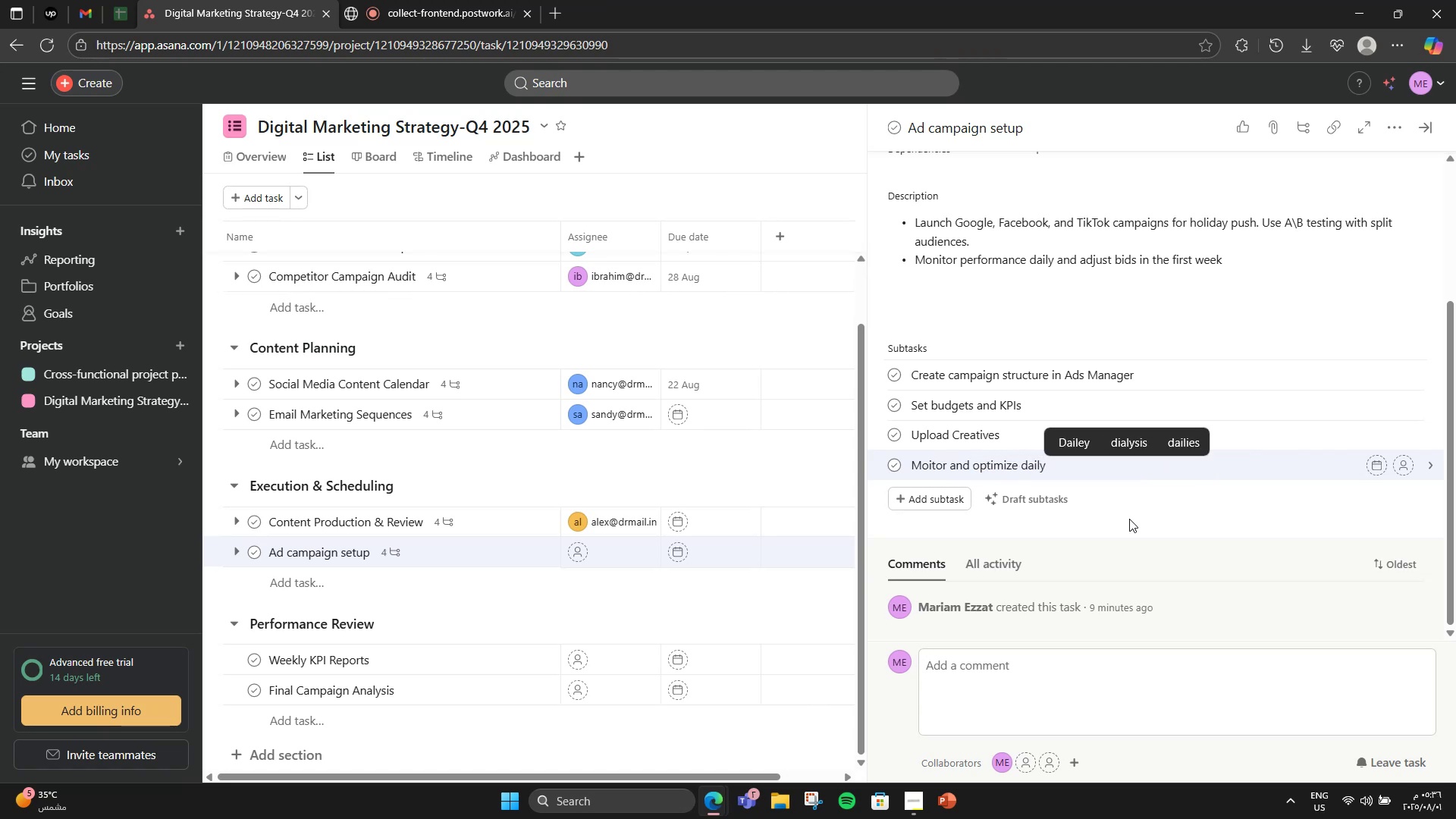 
scroll: coordinate [1139, 520], scroll_direction: down, amount: 1.0
 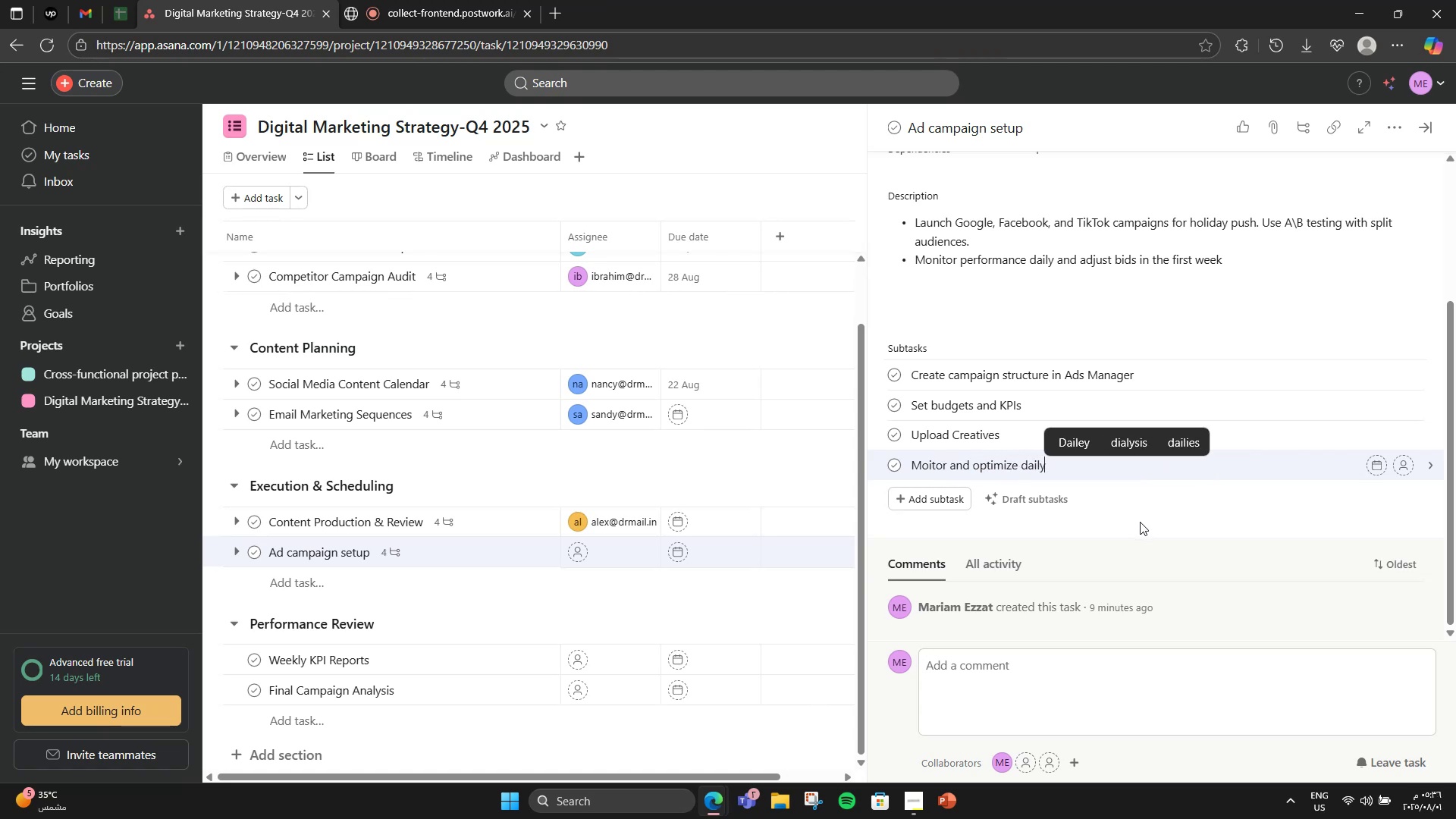 
left_click([1141, 522])
 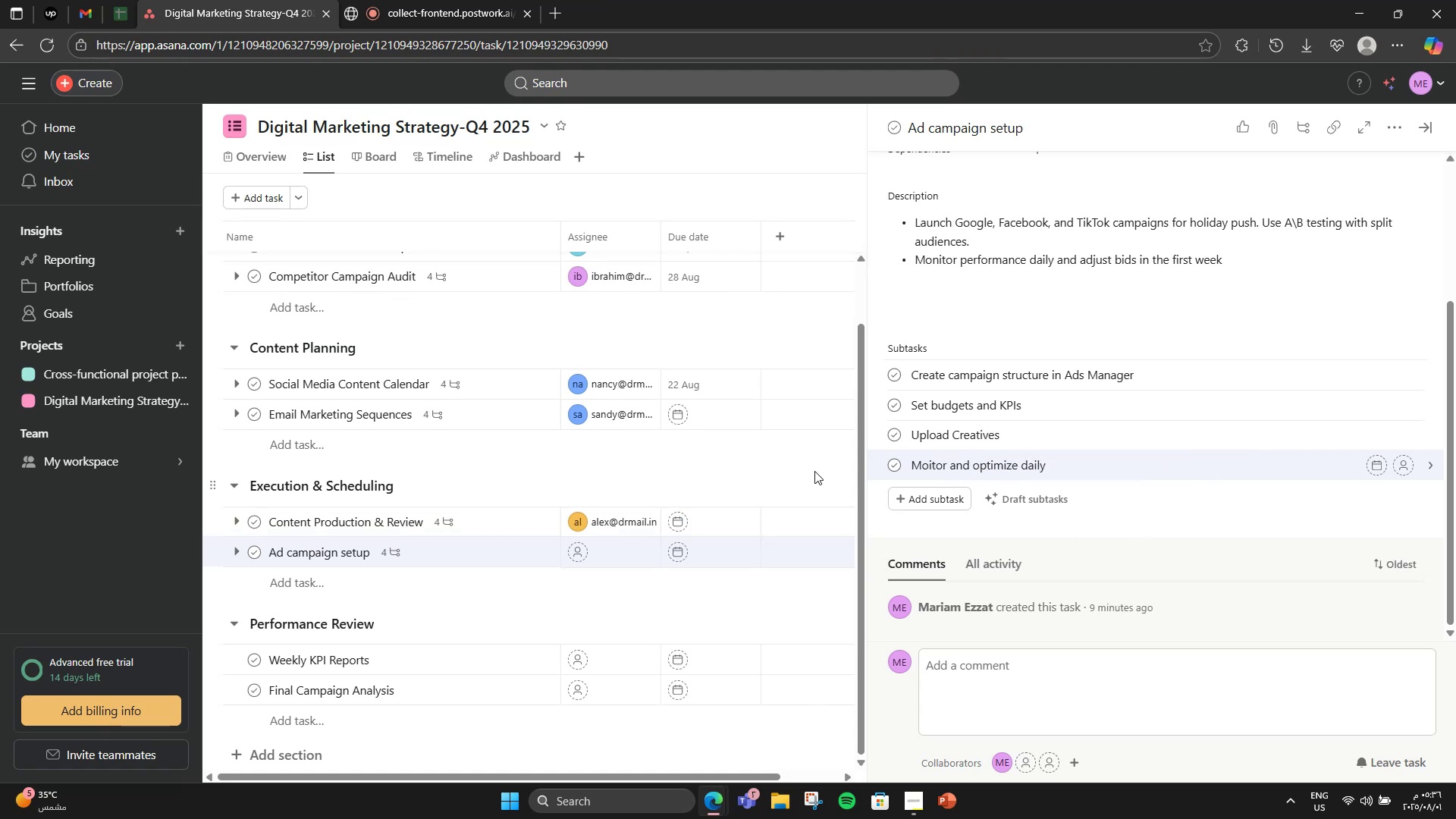 
scroll: coordinate [1060, 520], scroll_direction: up, amount: 5.0
 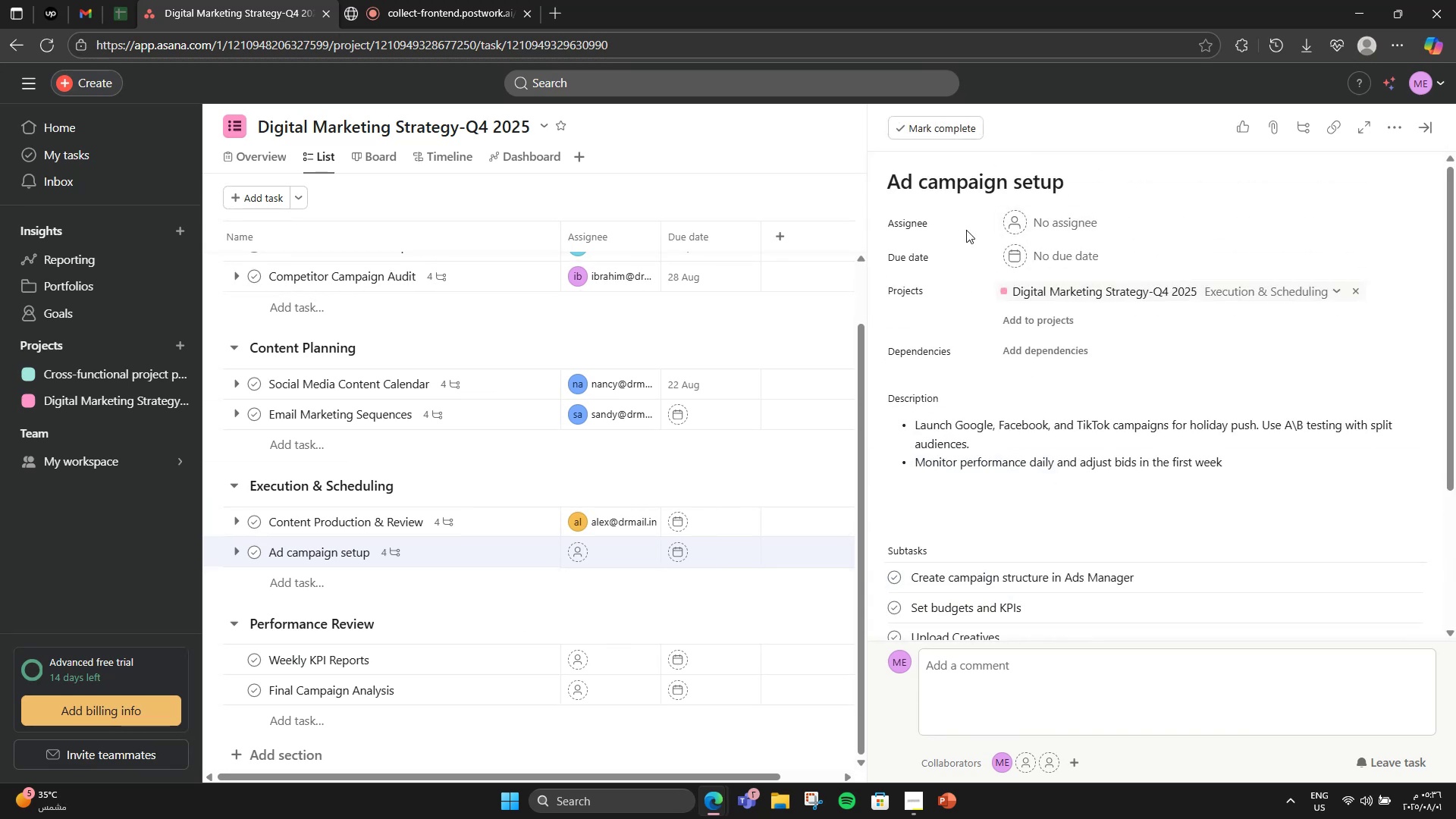 
left_click([641, 560])
 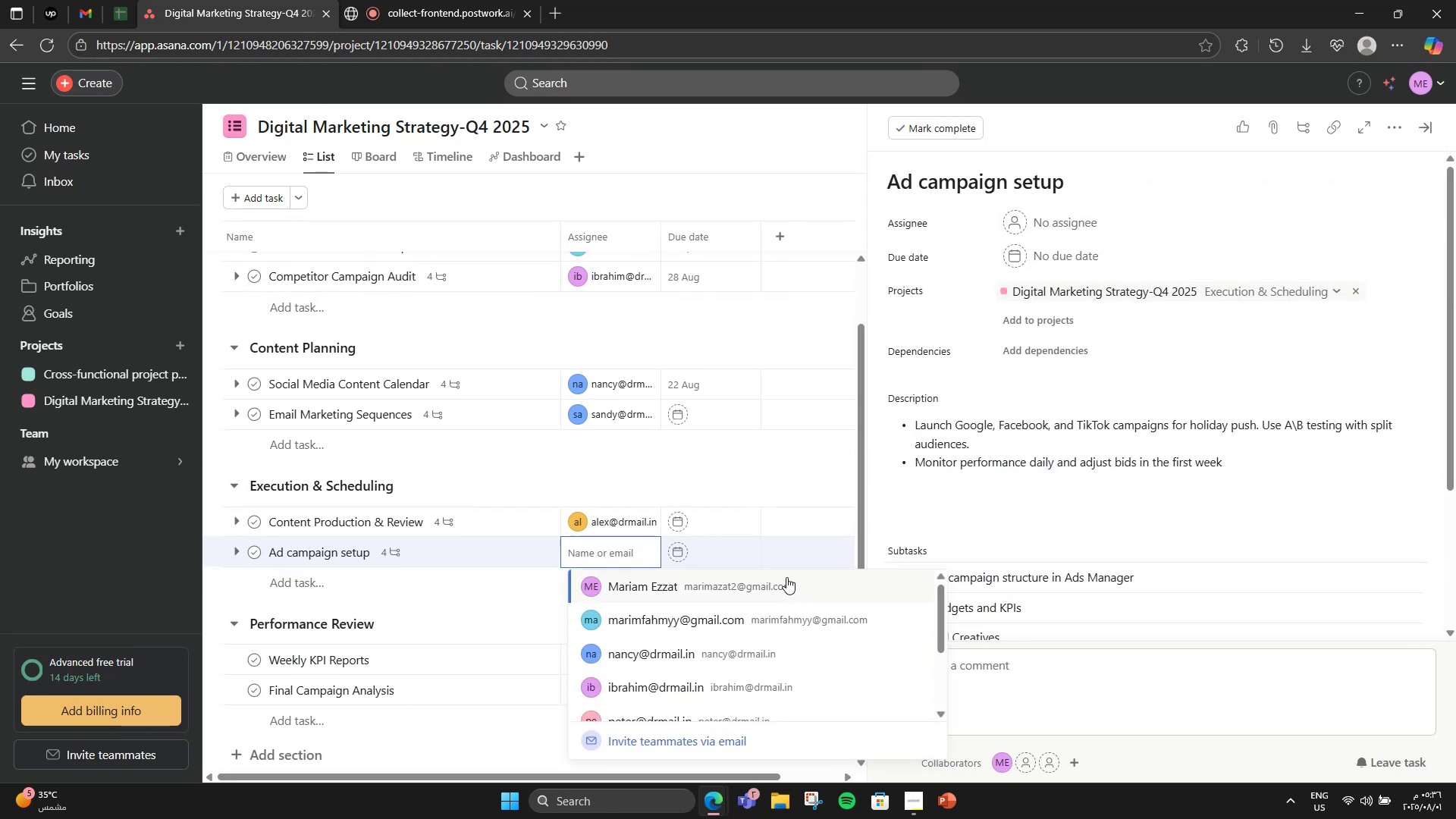 
left_click([786, 577])
 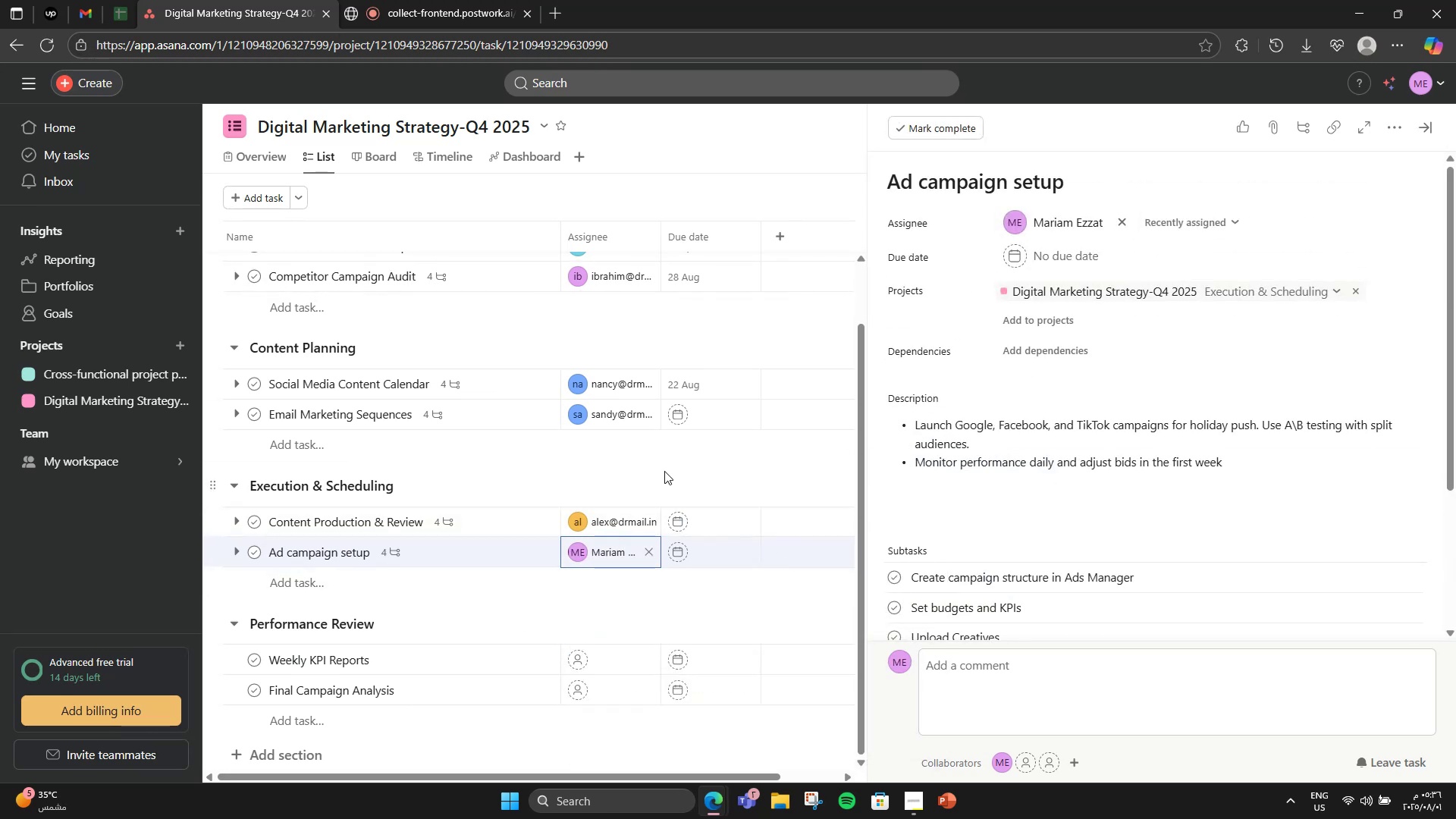 
left_click([664, 471])
 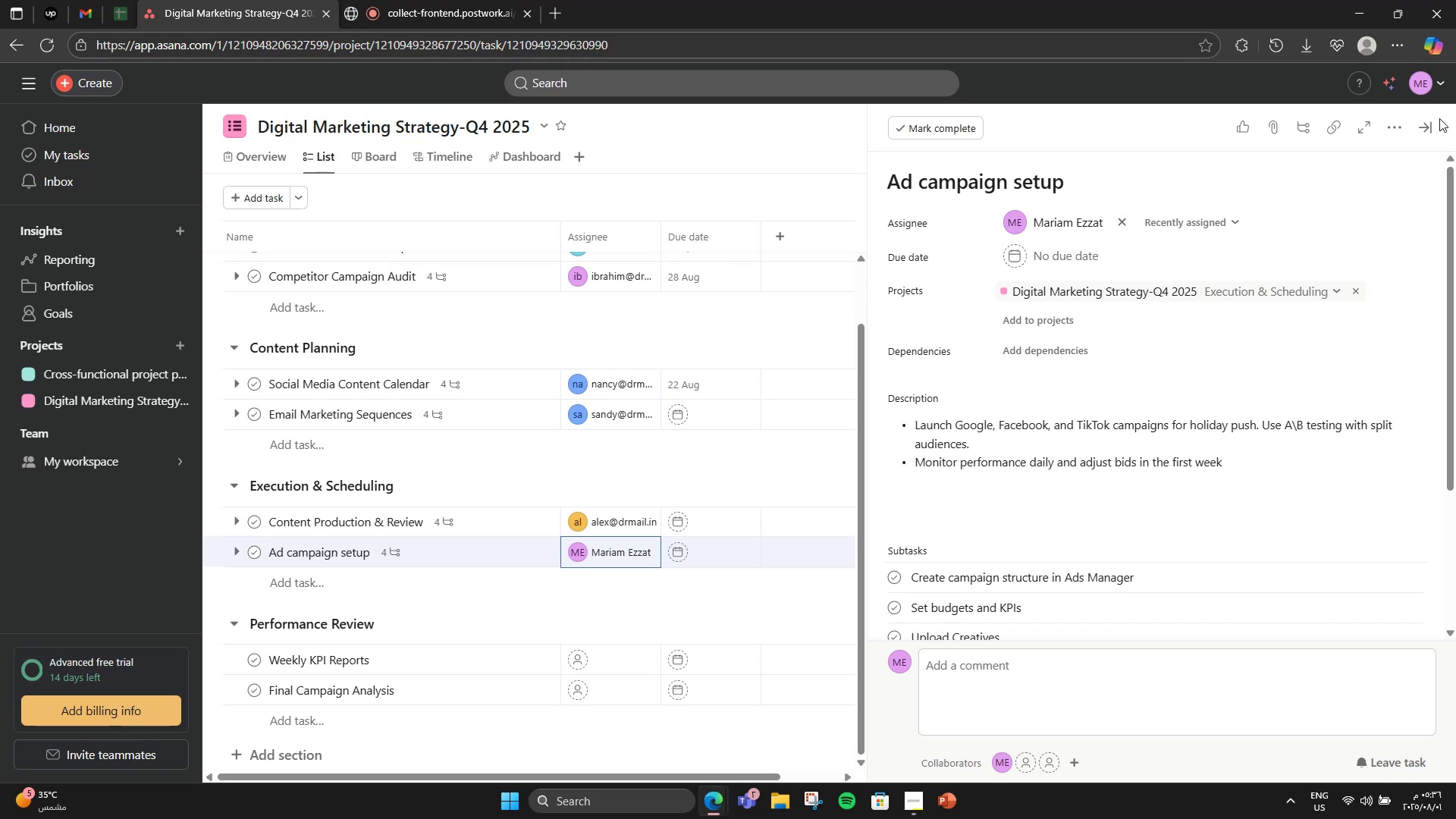 
left_click([1437, 120])
 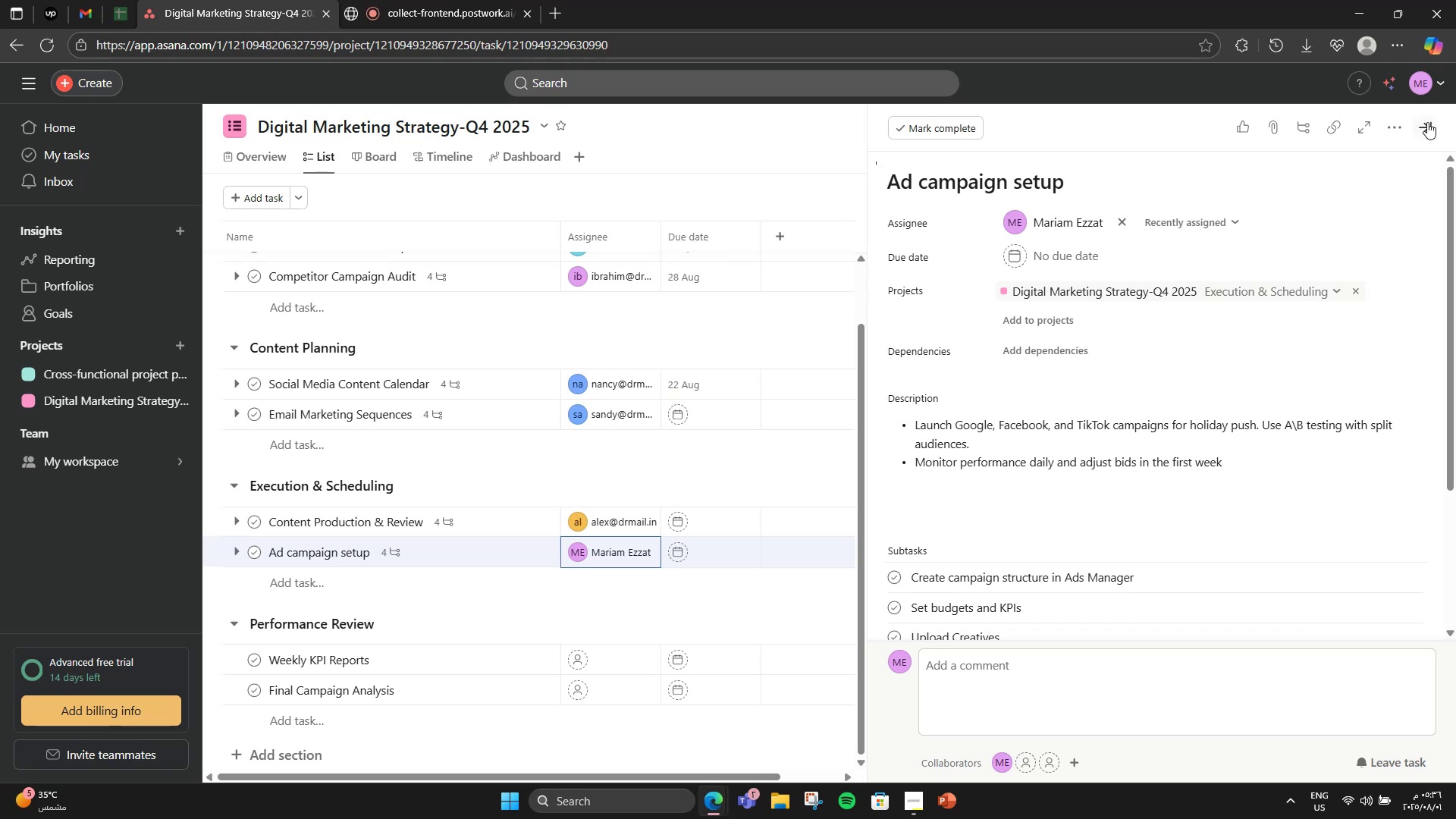 
left_click([1427, 122])
 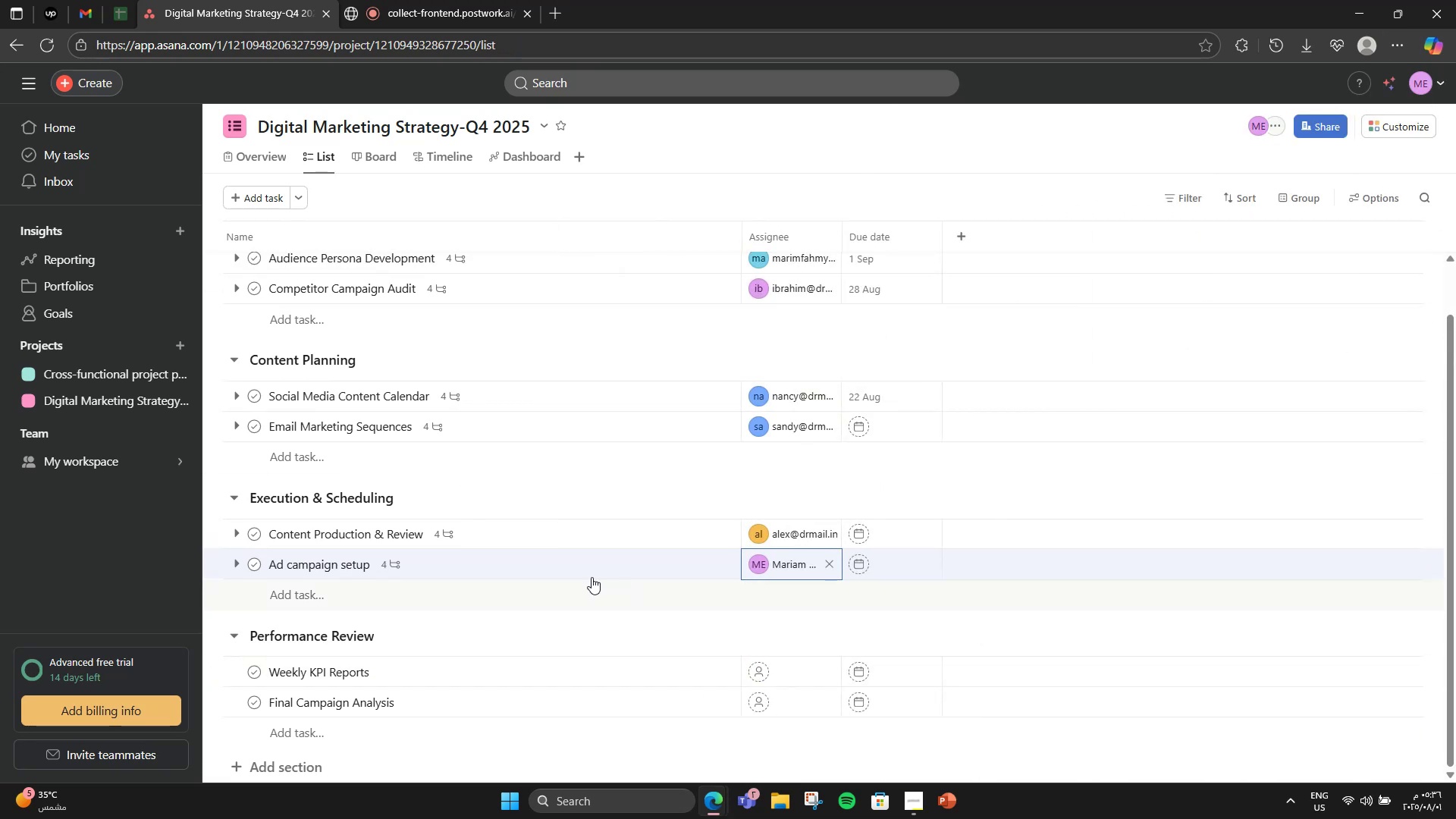 
scroll: coordinate [547, 610], scroll_direction: down, amount: 3.0
 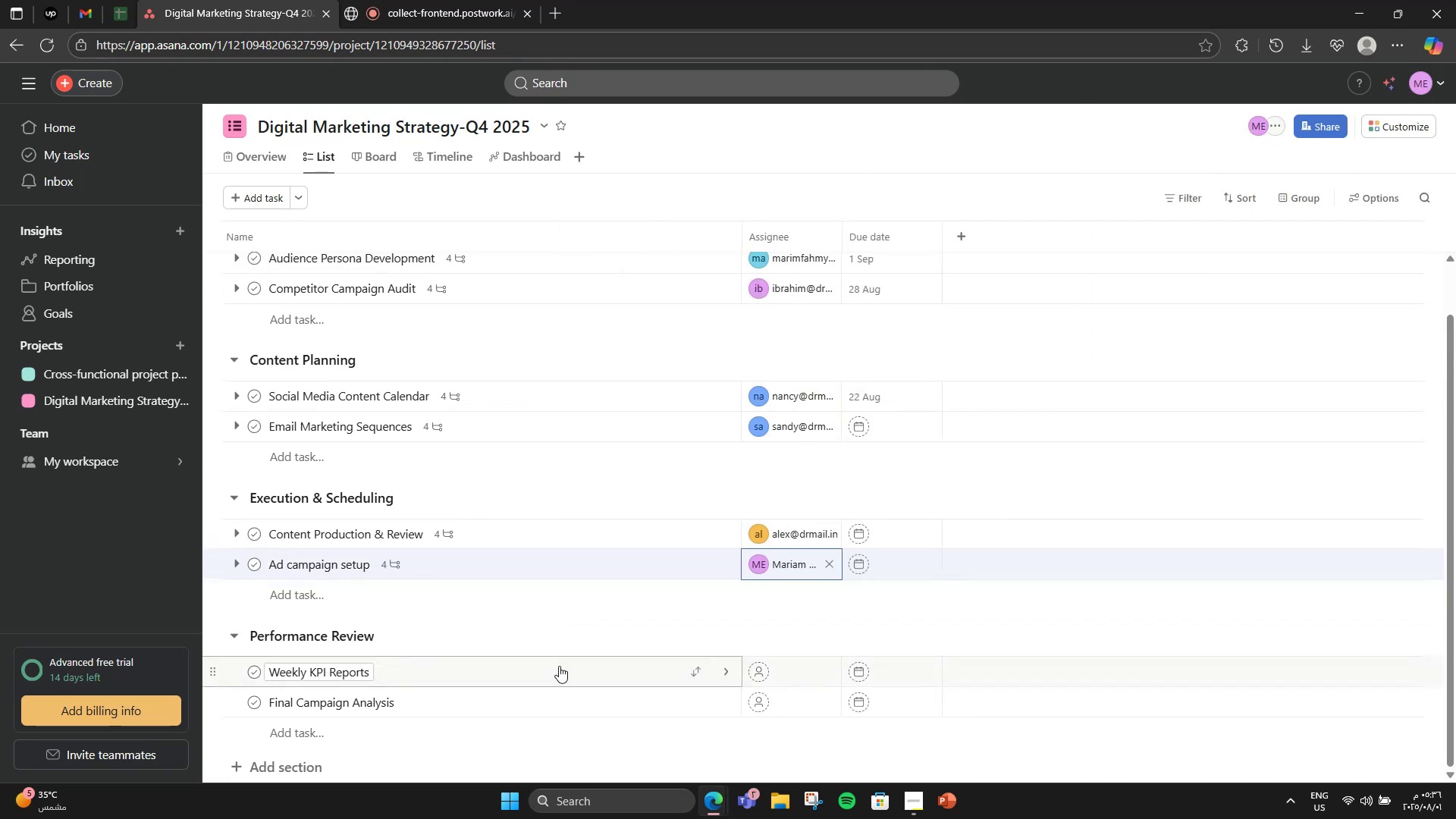 
left_click([559, 666])
 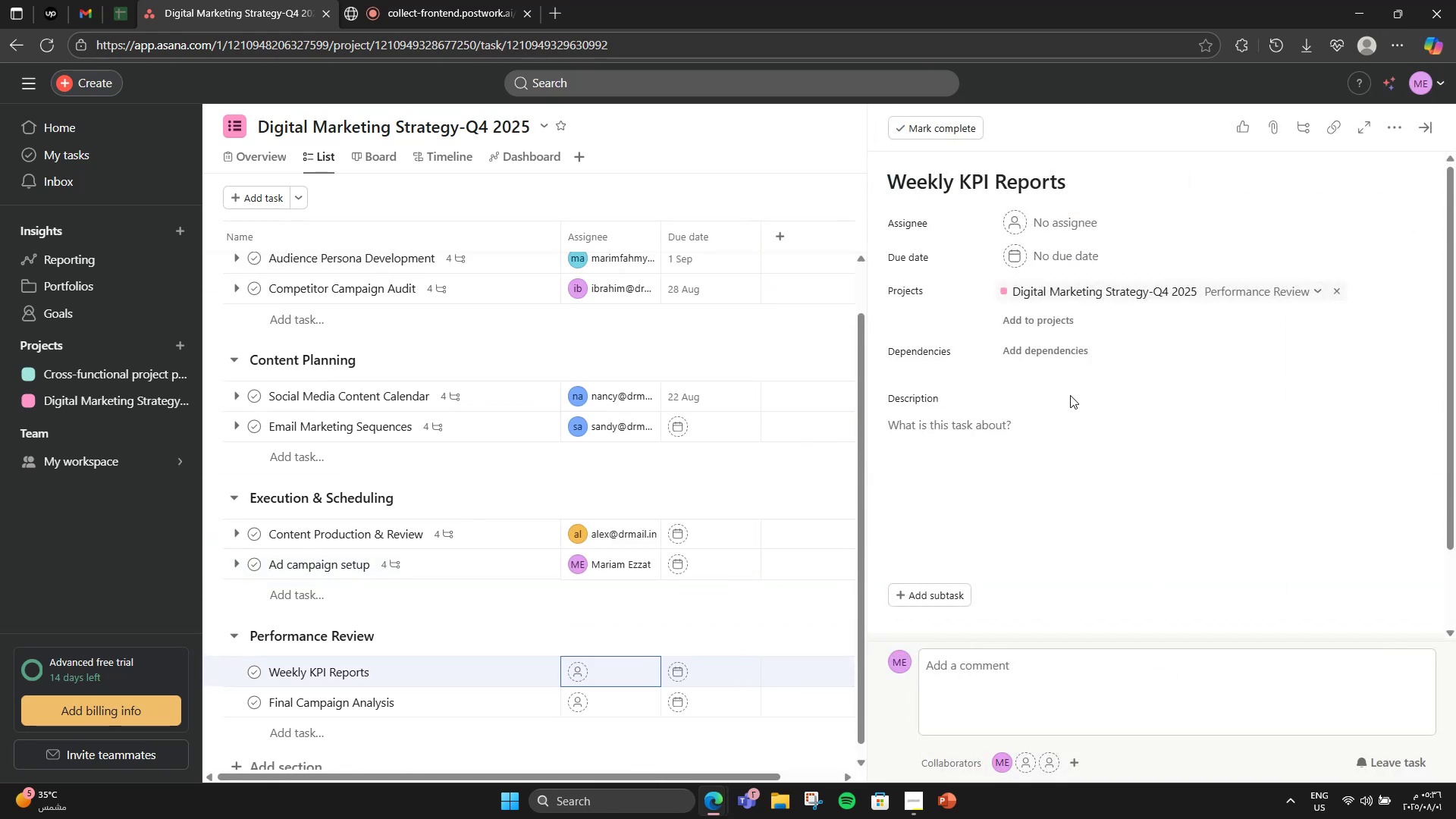 
left_click([1054, 442])
 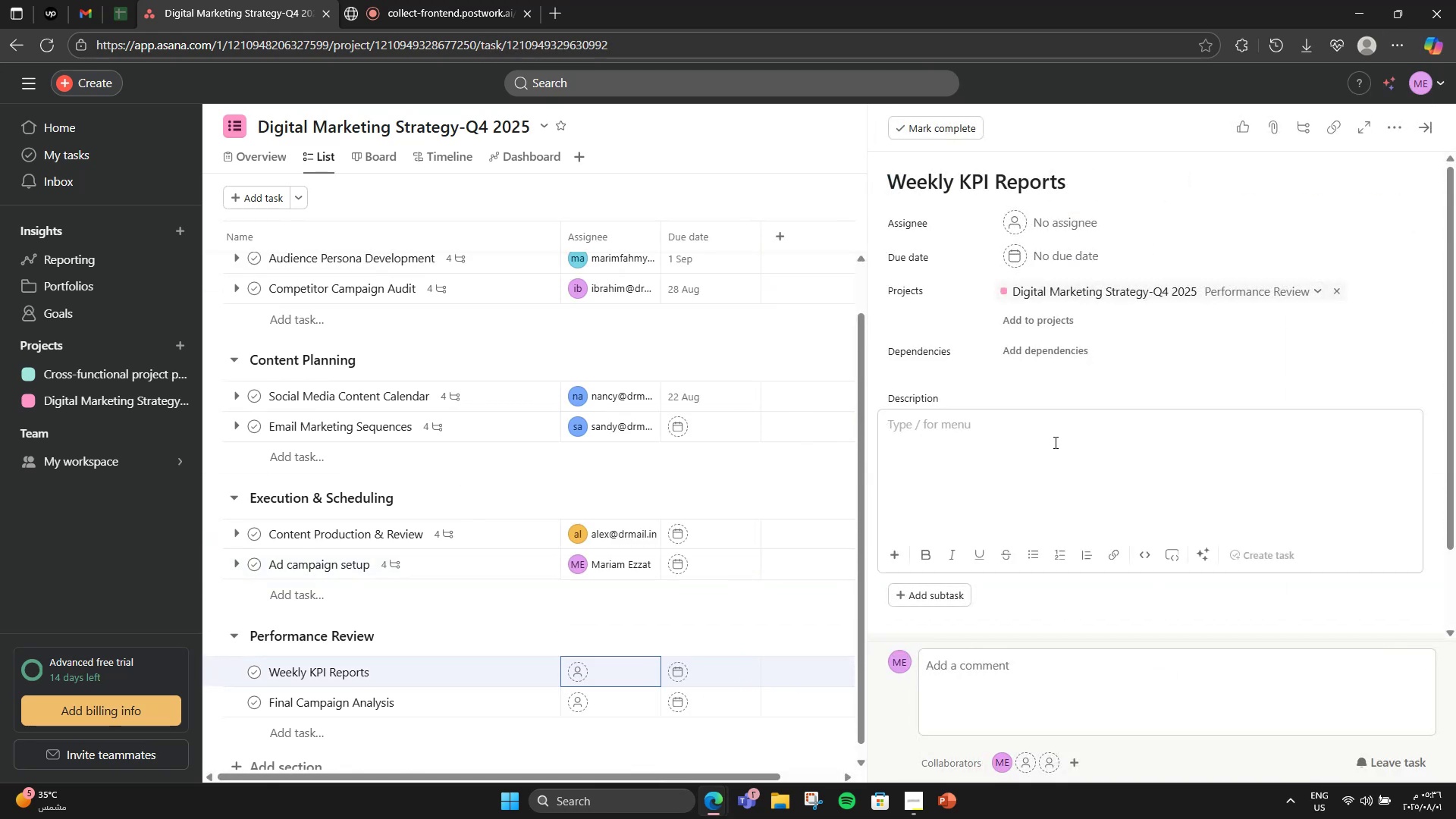 
type(Every Friday, gr)
key(Backspace)
type(enerate reports tracking reach, CTR CPC)
 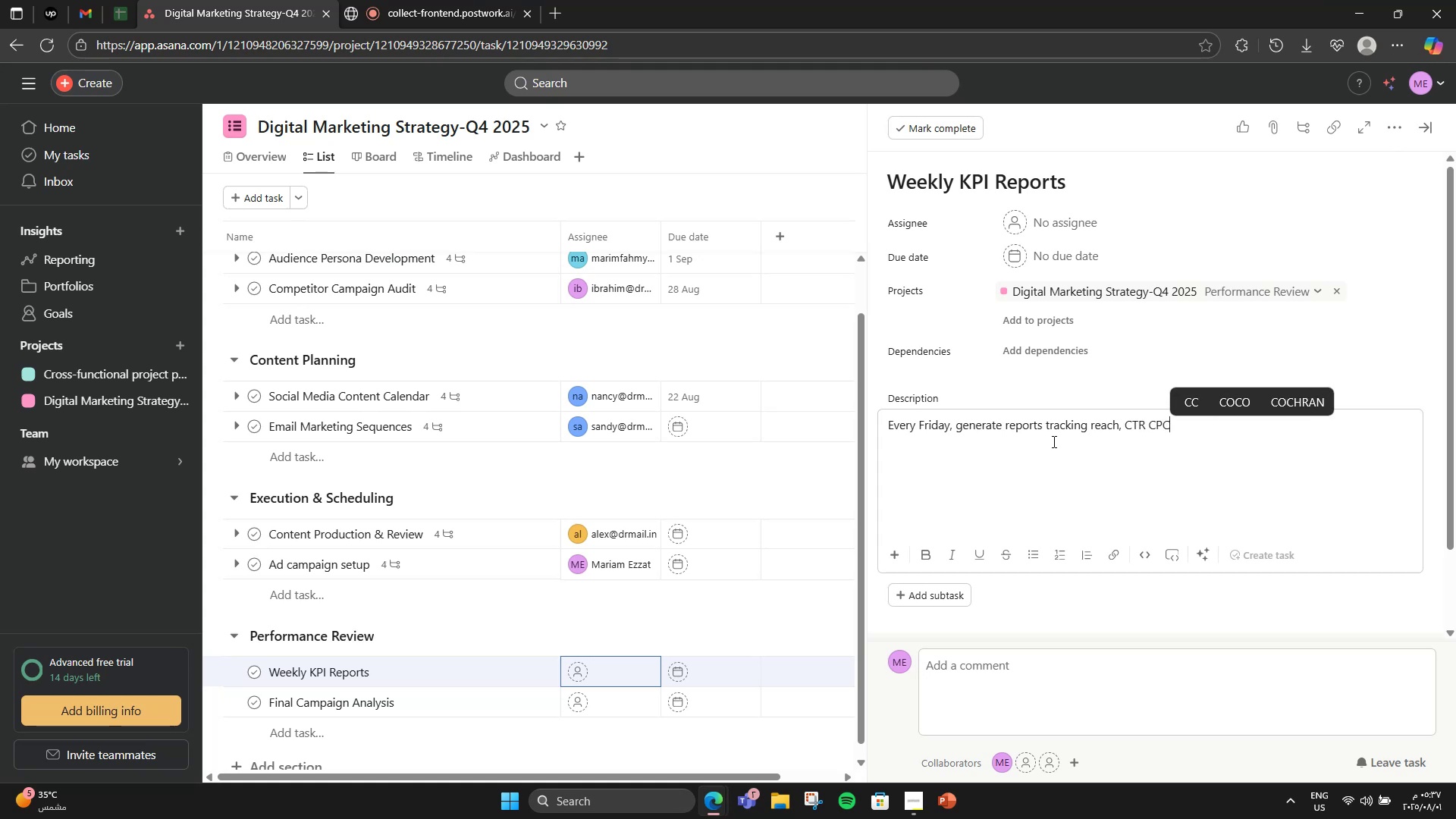 
key(ArrowLeft)
 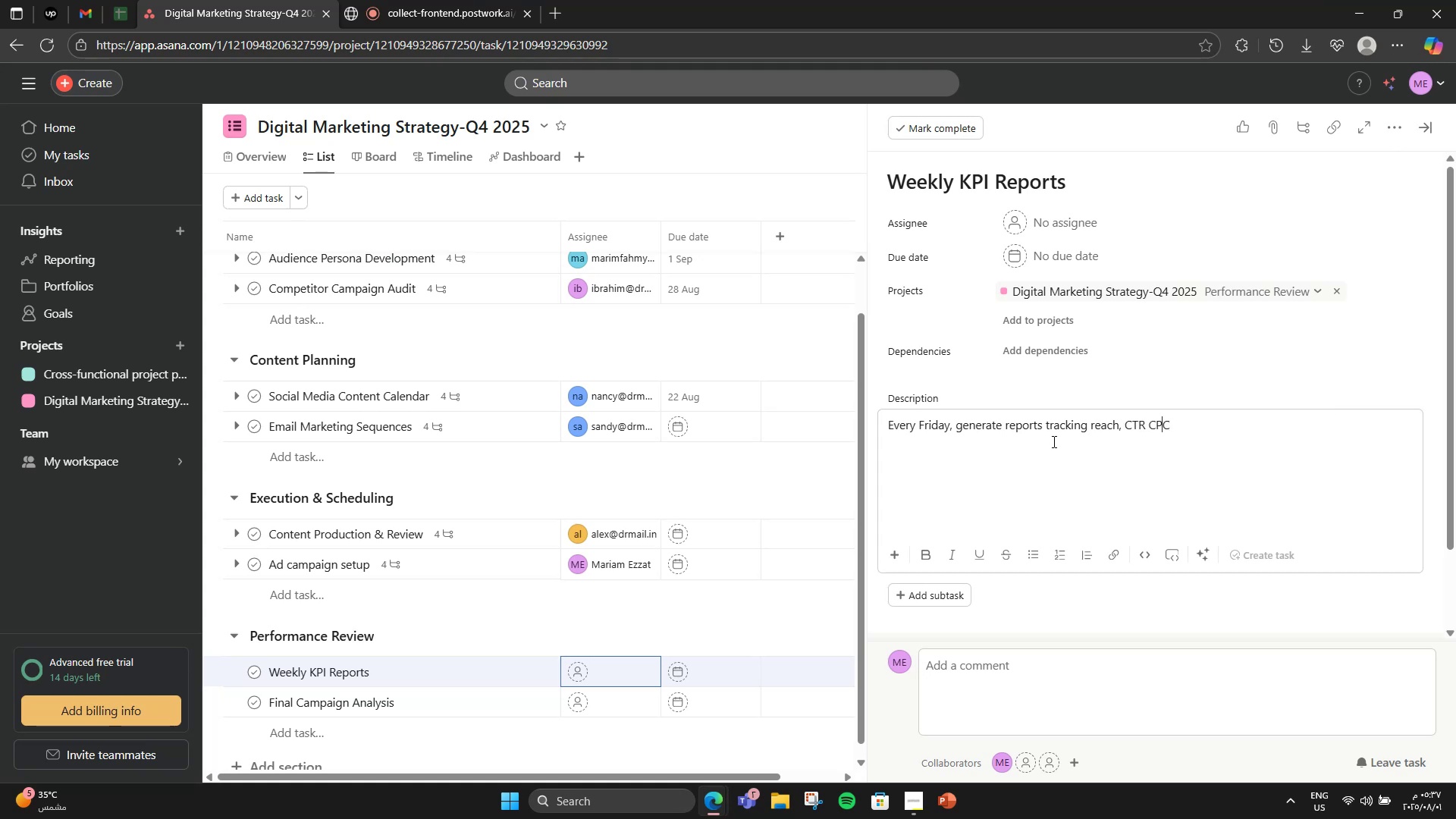 
key(ArrowLeft)
 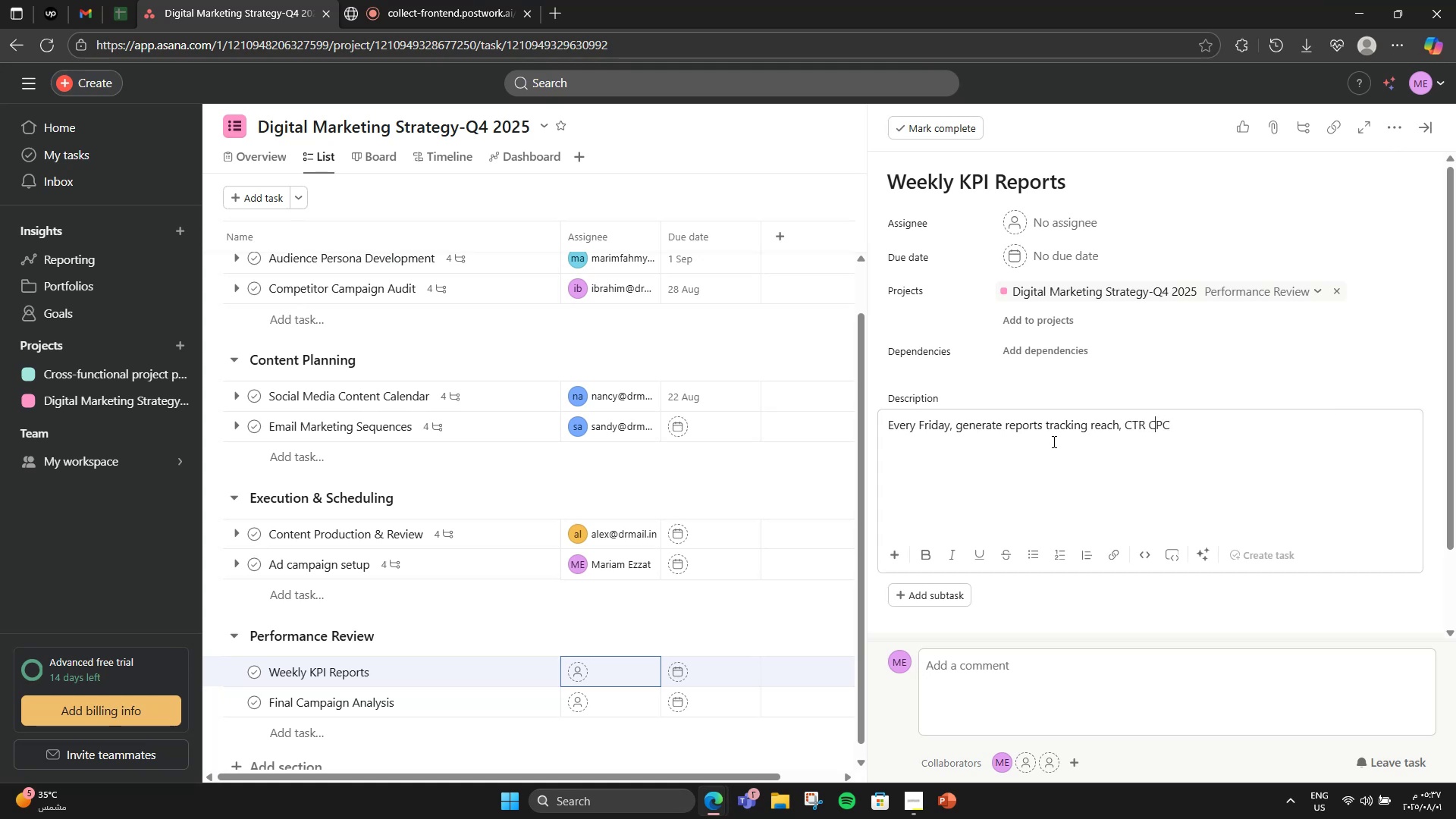 
key(ArrowLeft)
 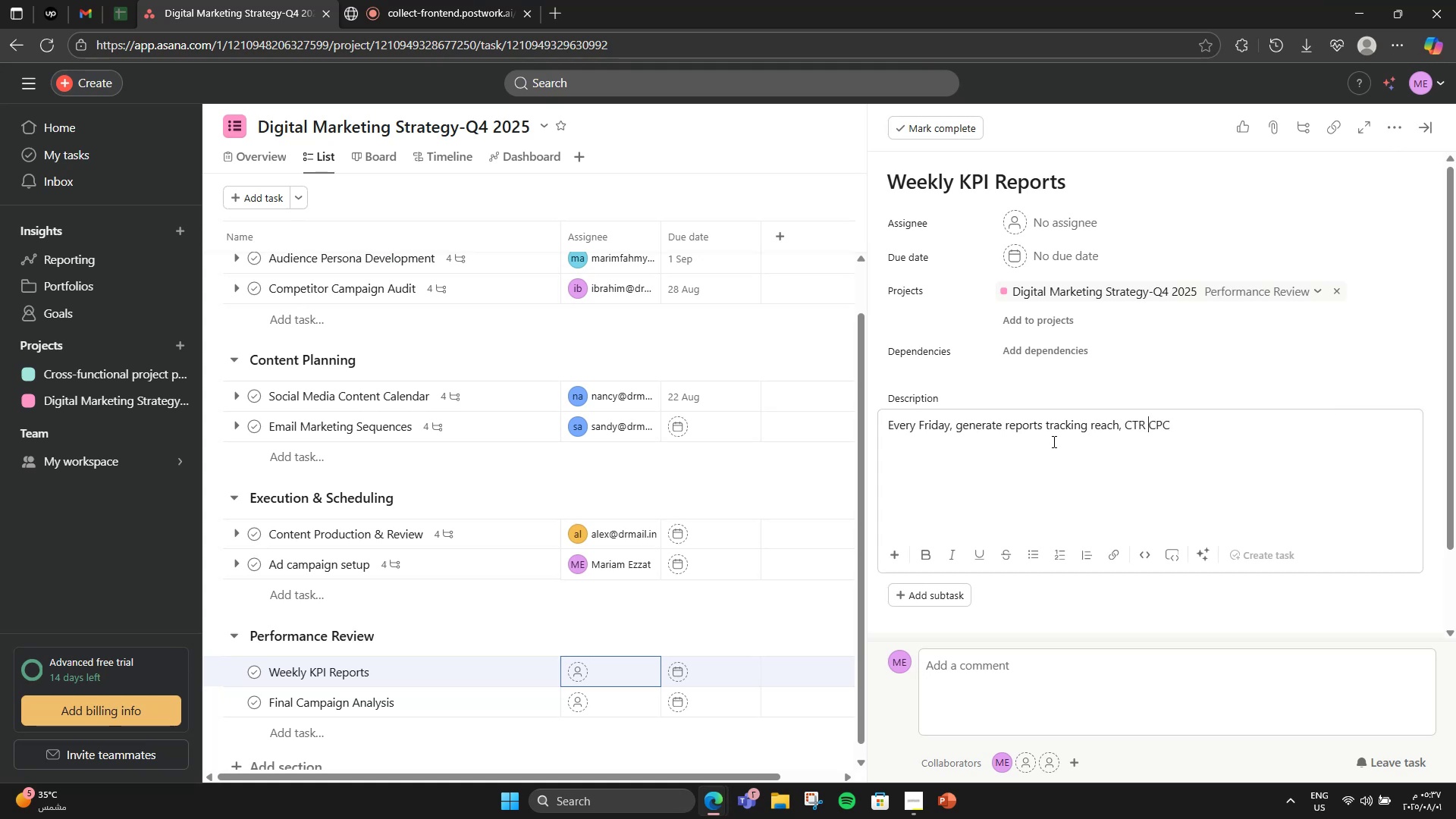 
key(ArrowLeft)
 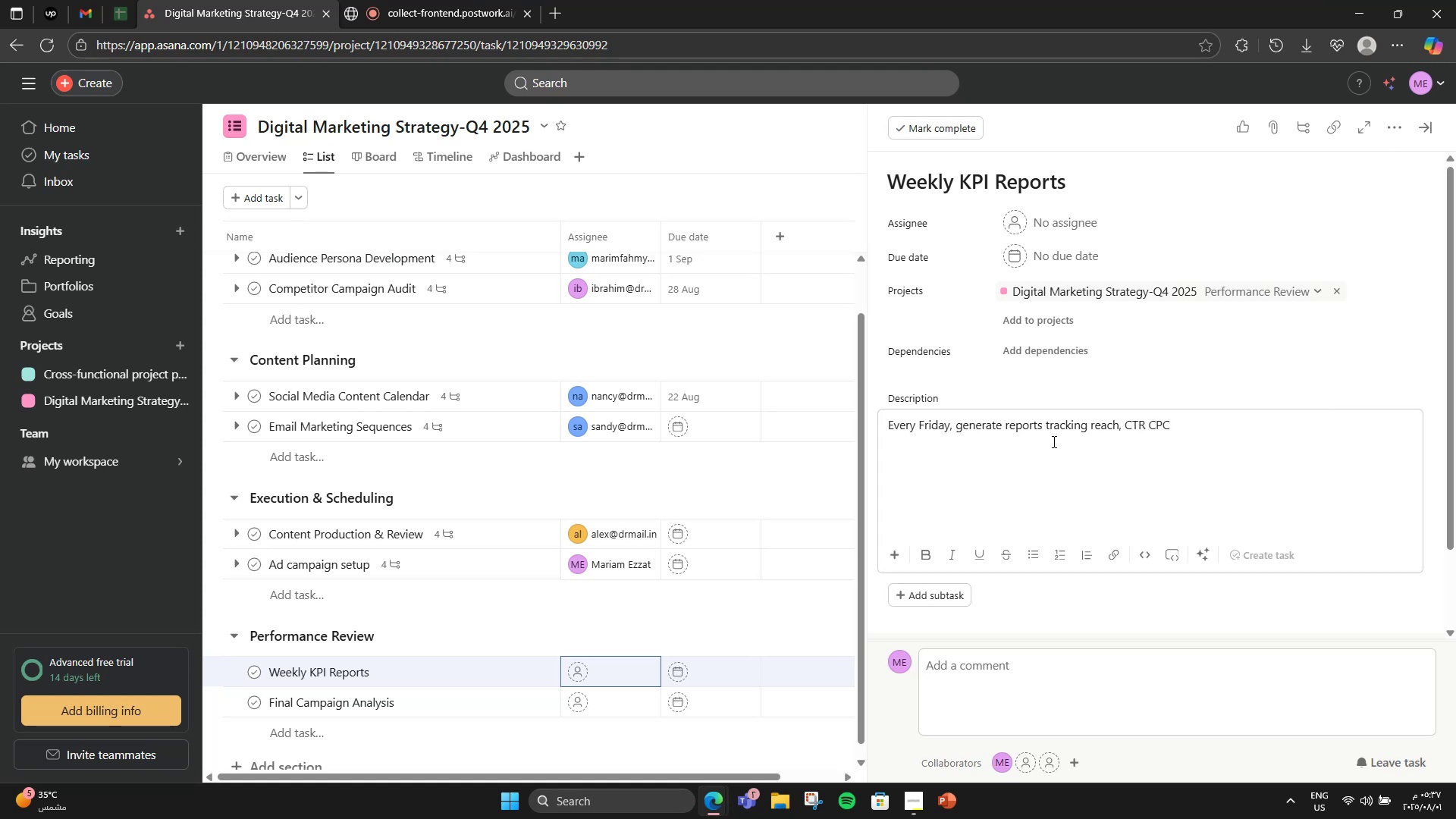 
key(Comma)
 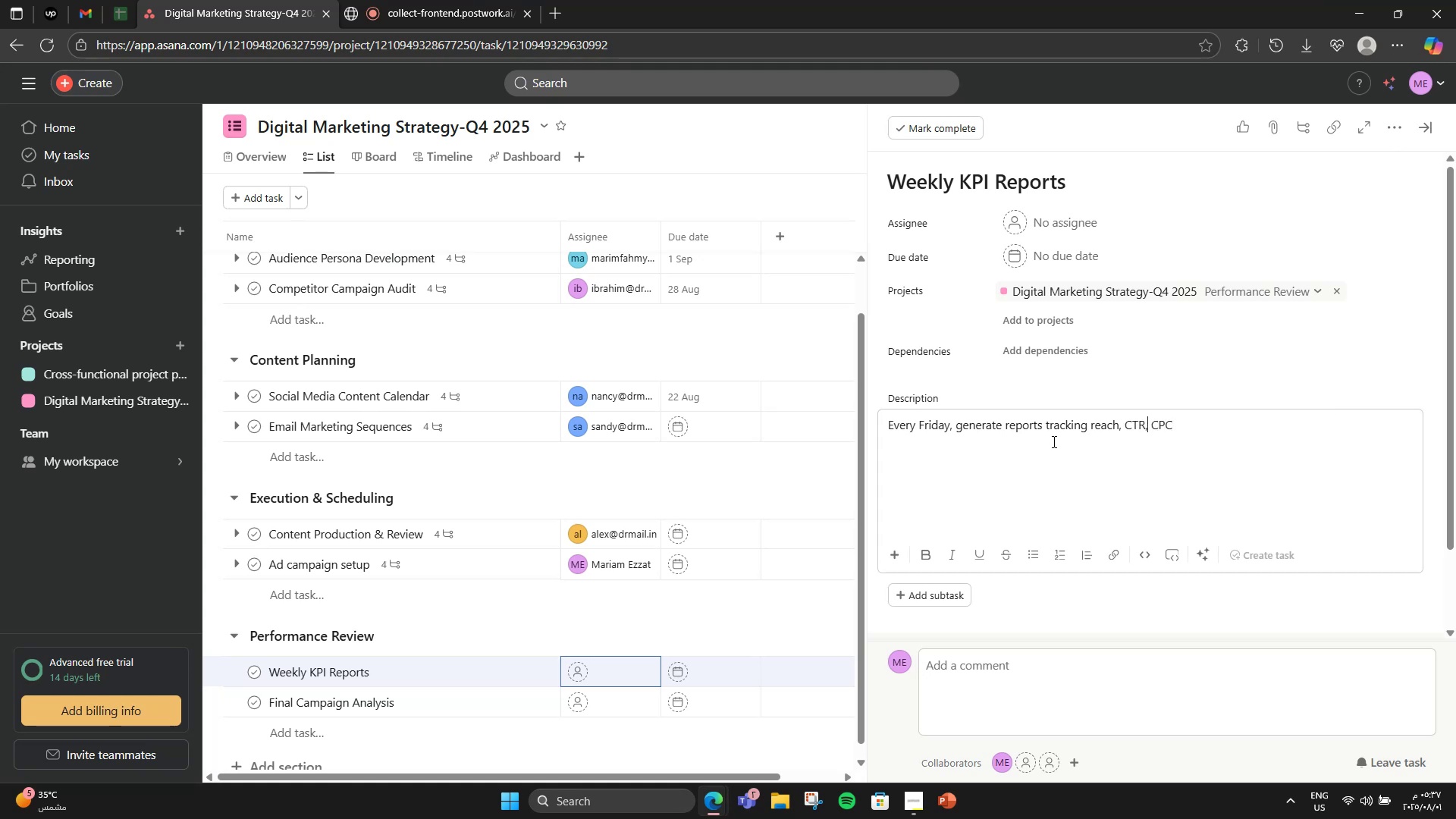 
key(ArrowRight)
 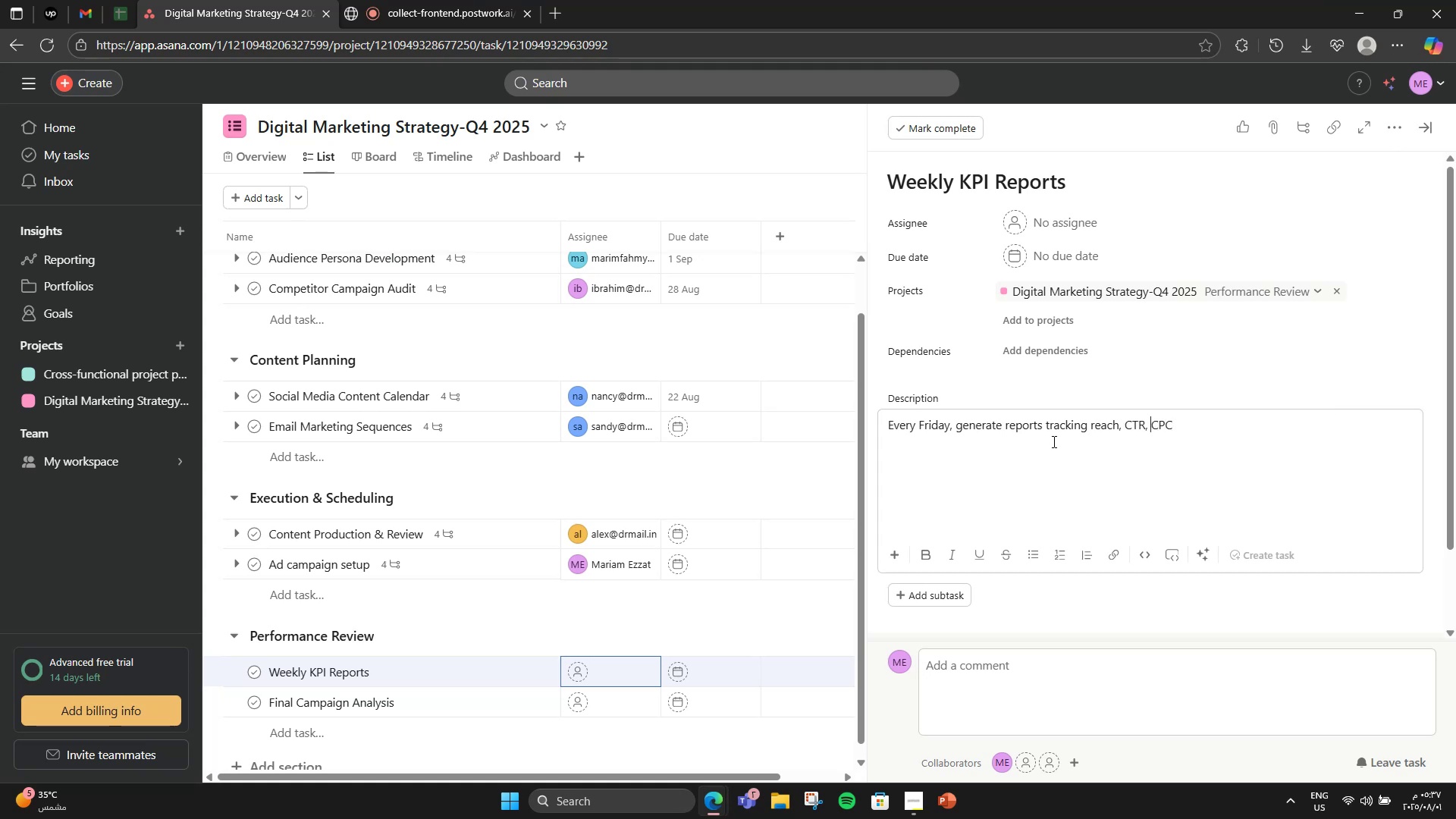 
key(ArrowRight)
 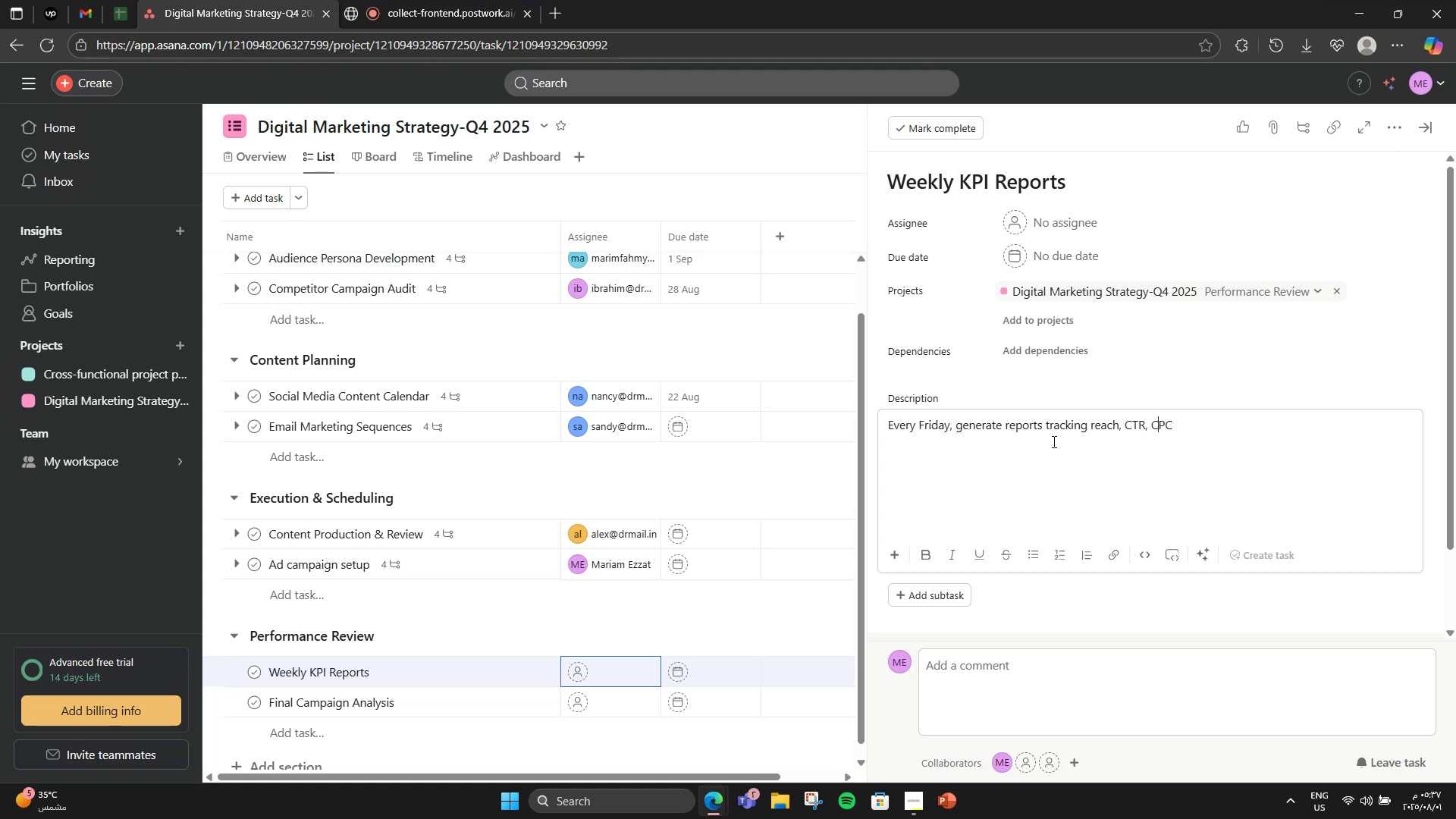 
key(ArrowRight)
 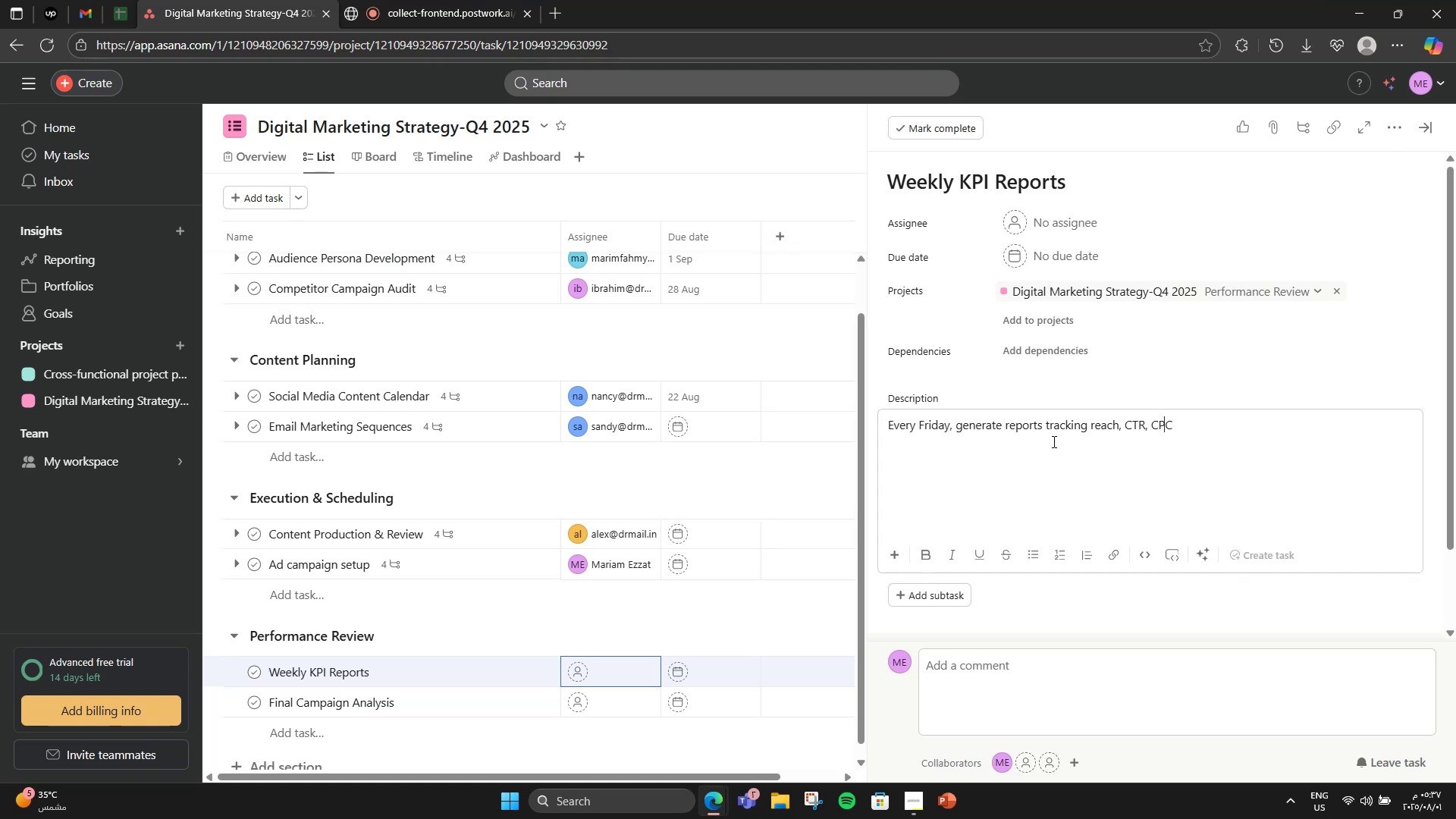 
key(ArrowRight)
 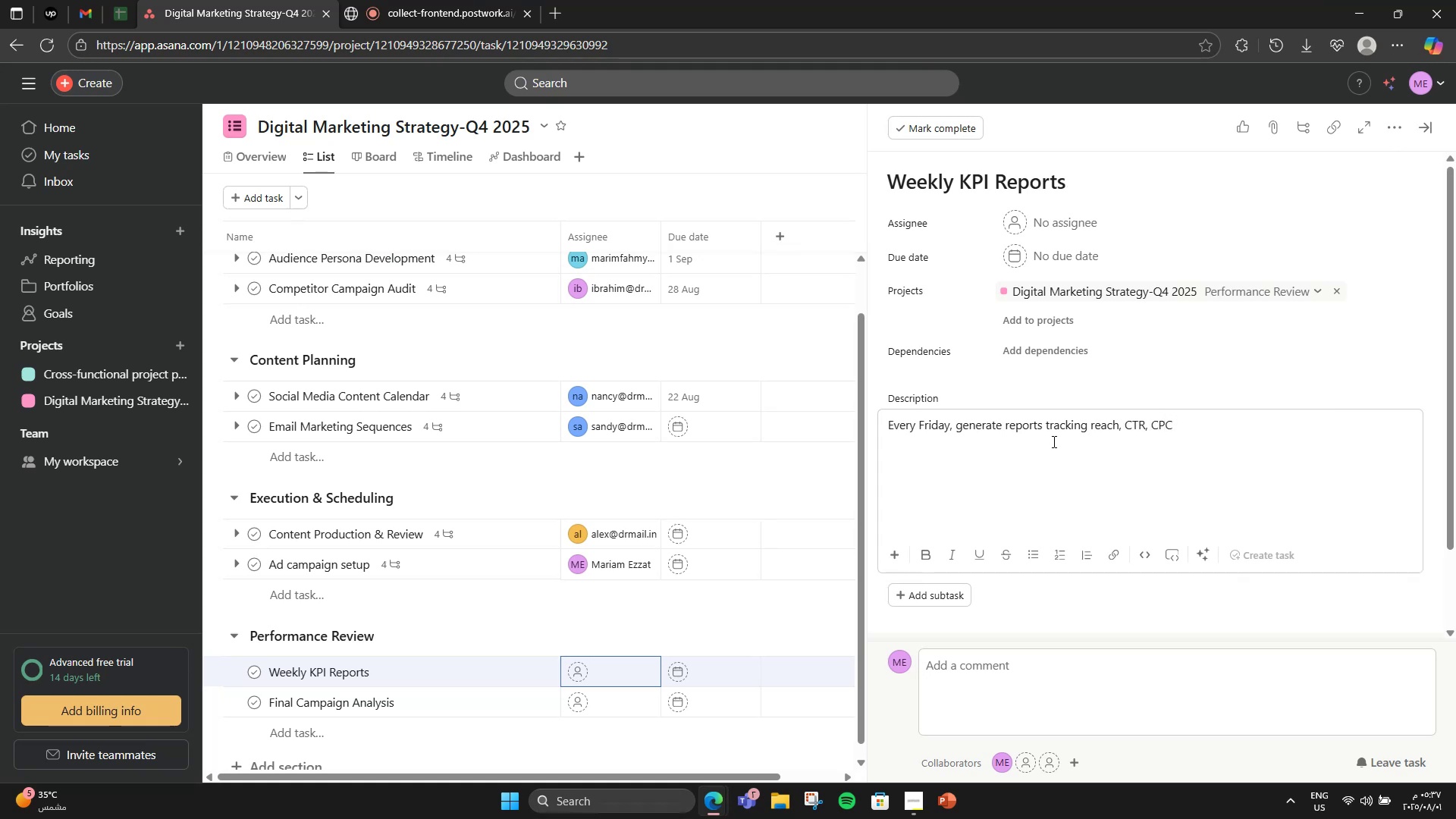 
type(, )
key(Backspace)
type( coversation)
 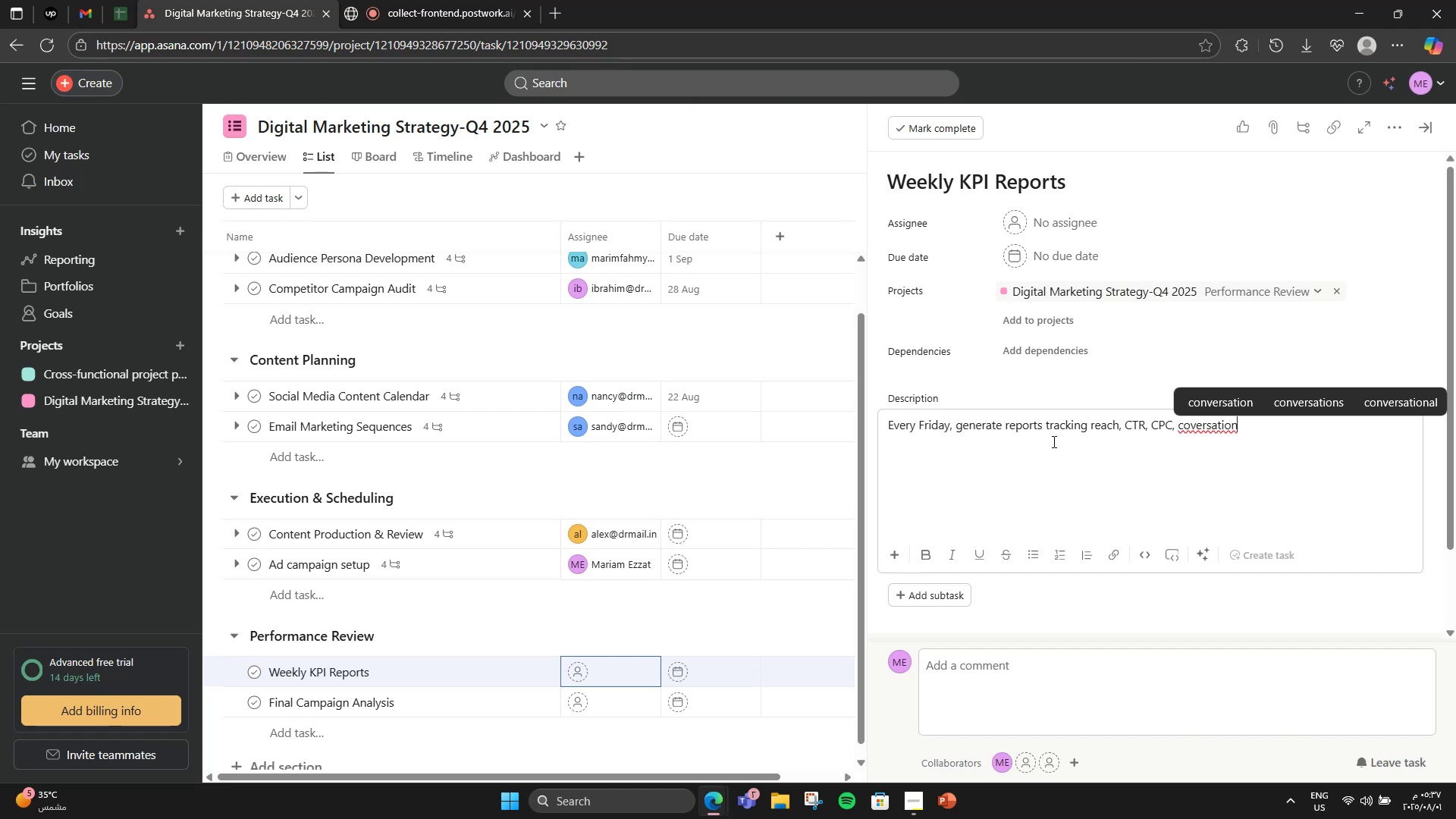 
type(, and ROAS )
 